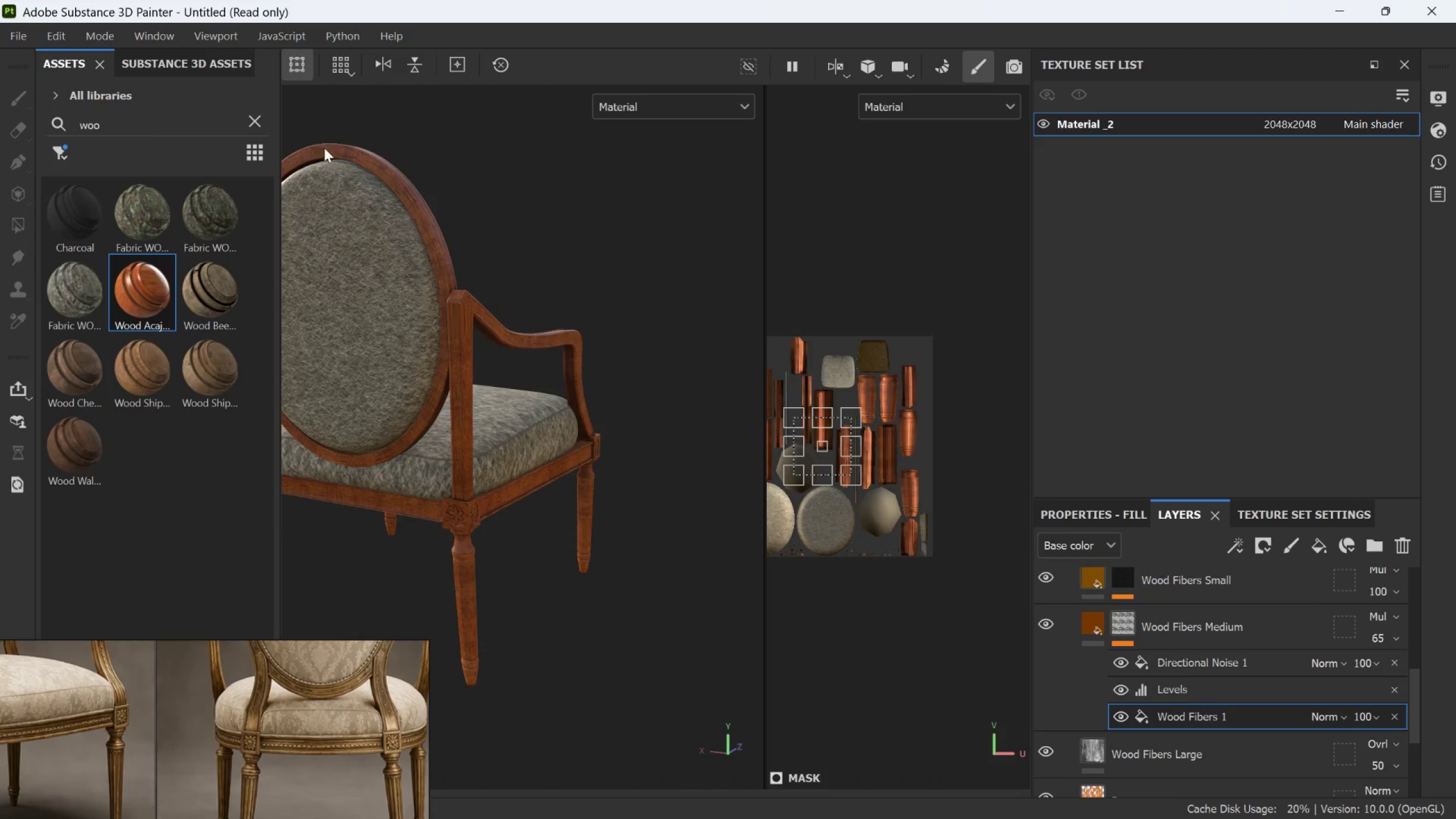 
hold_key(key=AltLeft, duration=1.01)
left_click_drag(start_coordinate=[321, 160], to_coordinate=[377, 217])
 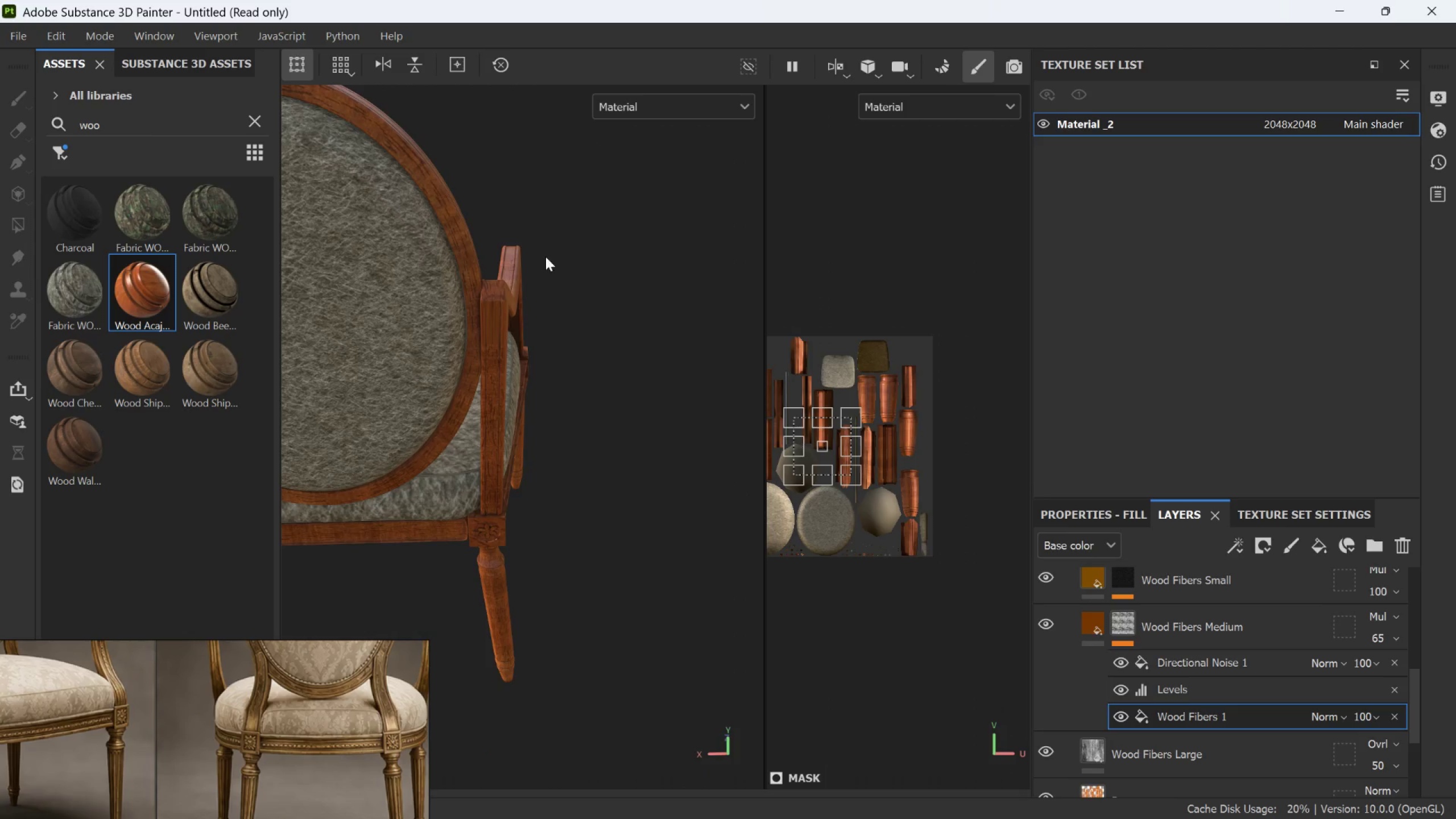 
scroll: coordinate [321, 159], scroll_direction: up, amount: 4.0
 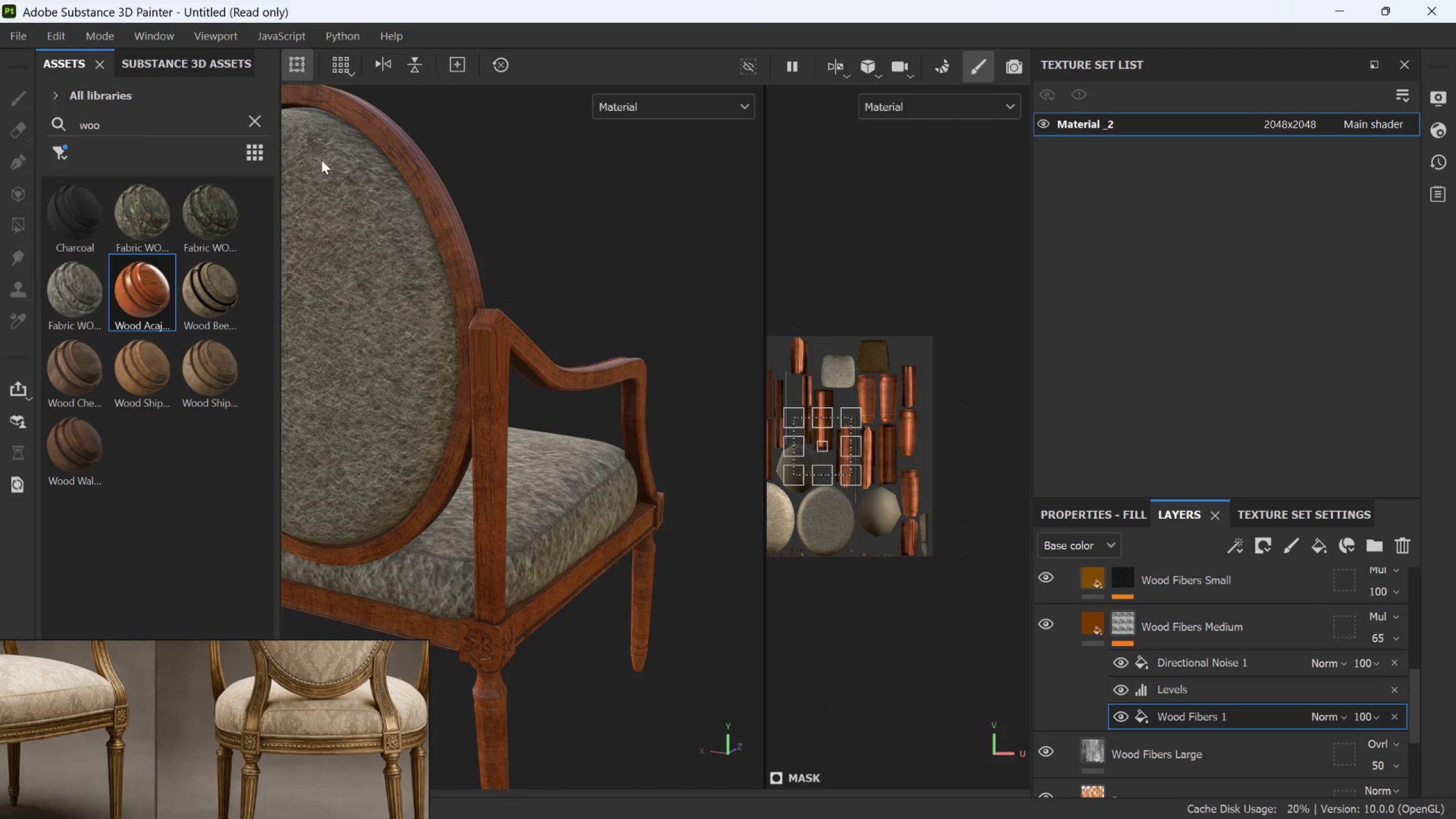 
hold_key(key=AltLeft, duration=0.67)
 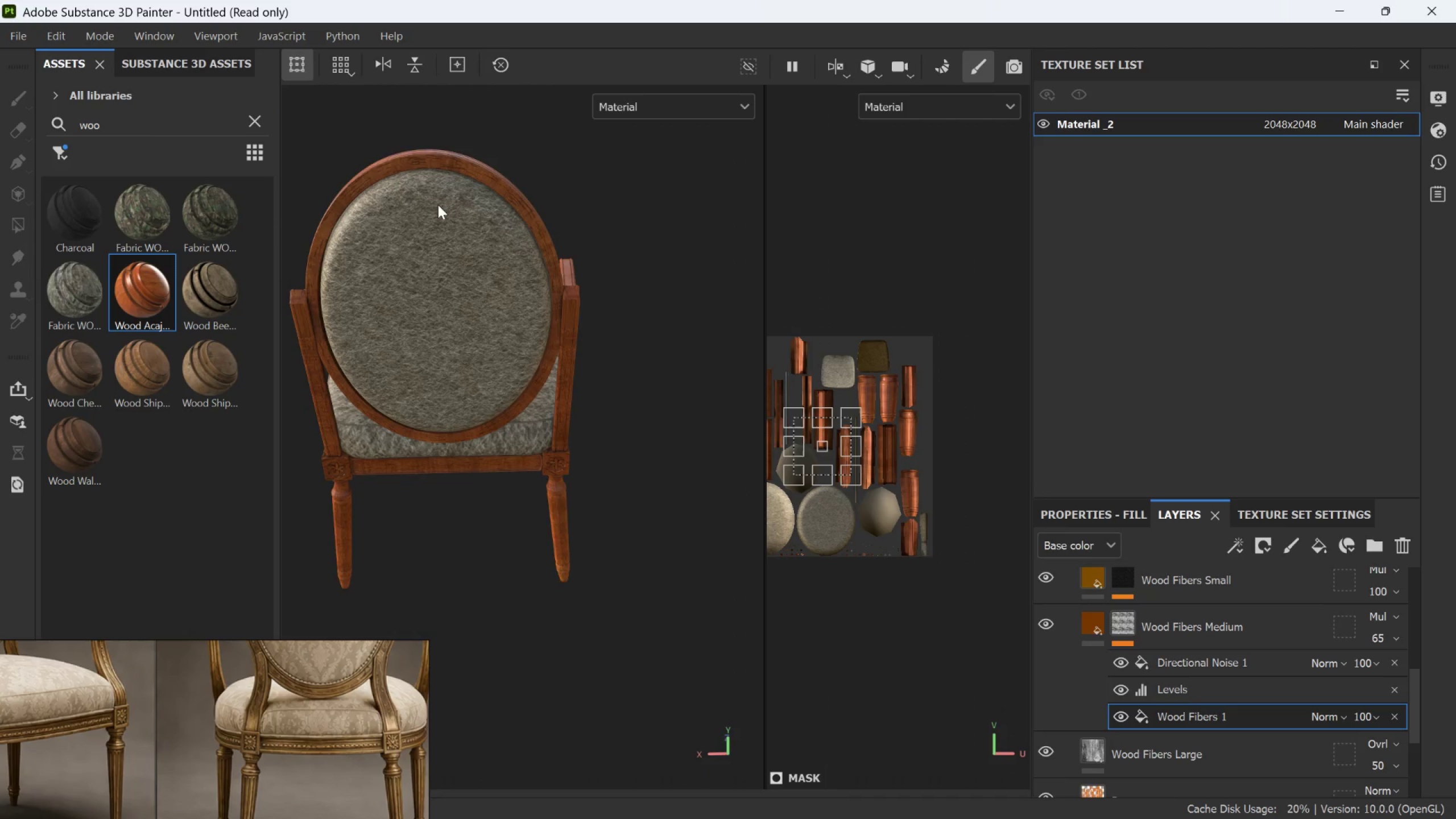 
scroll: coordinate [482, 229], scroll_direction: down, amount: 5.0
 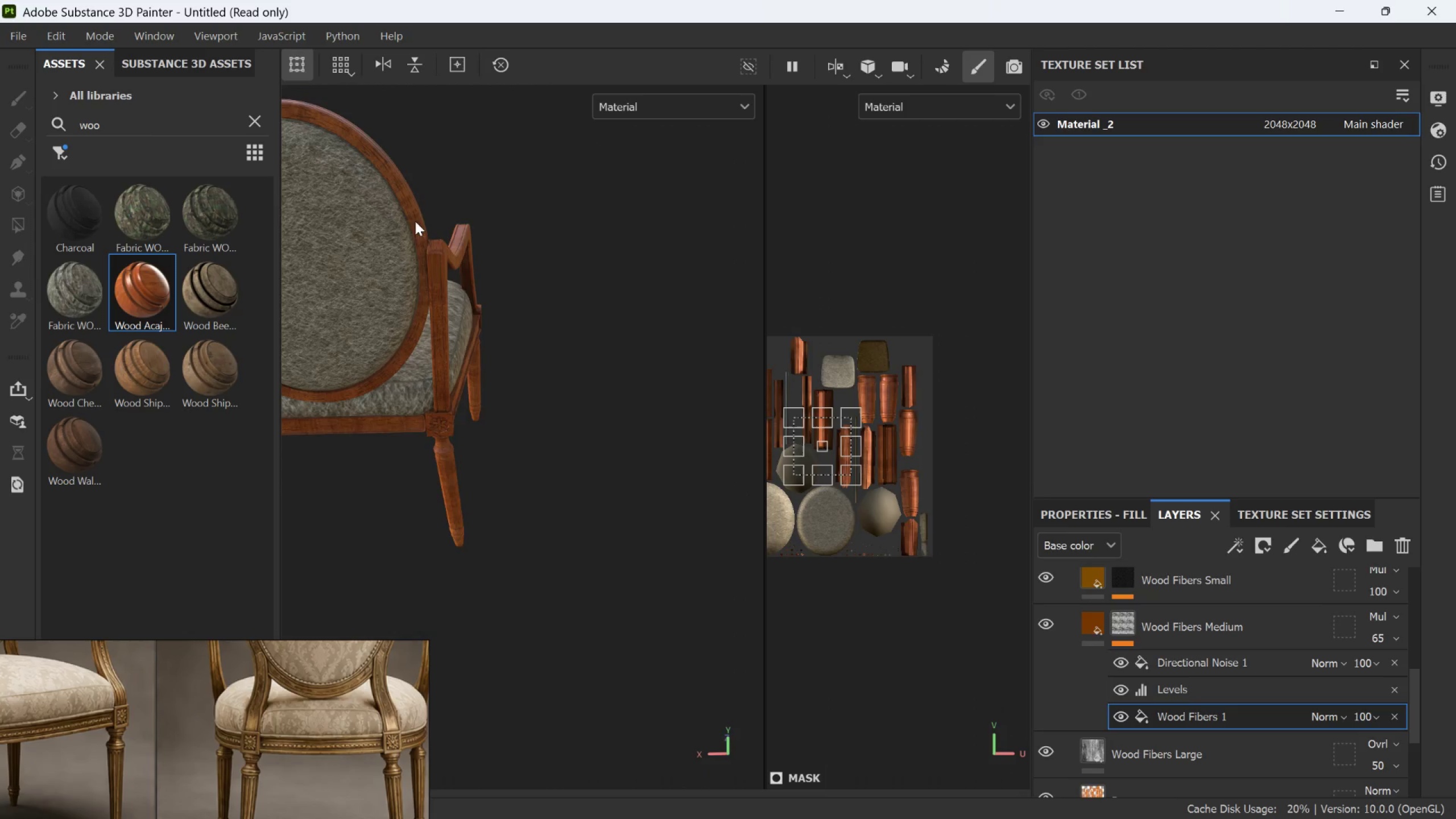 
hold_key(key=AltLeft, duration=0.89)
left_click_drag(start_coordinate=[449, 206], to_coordinate=[462, 155])
 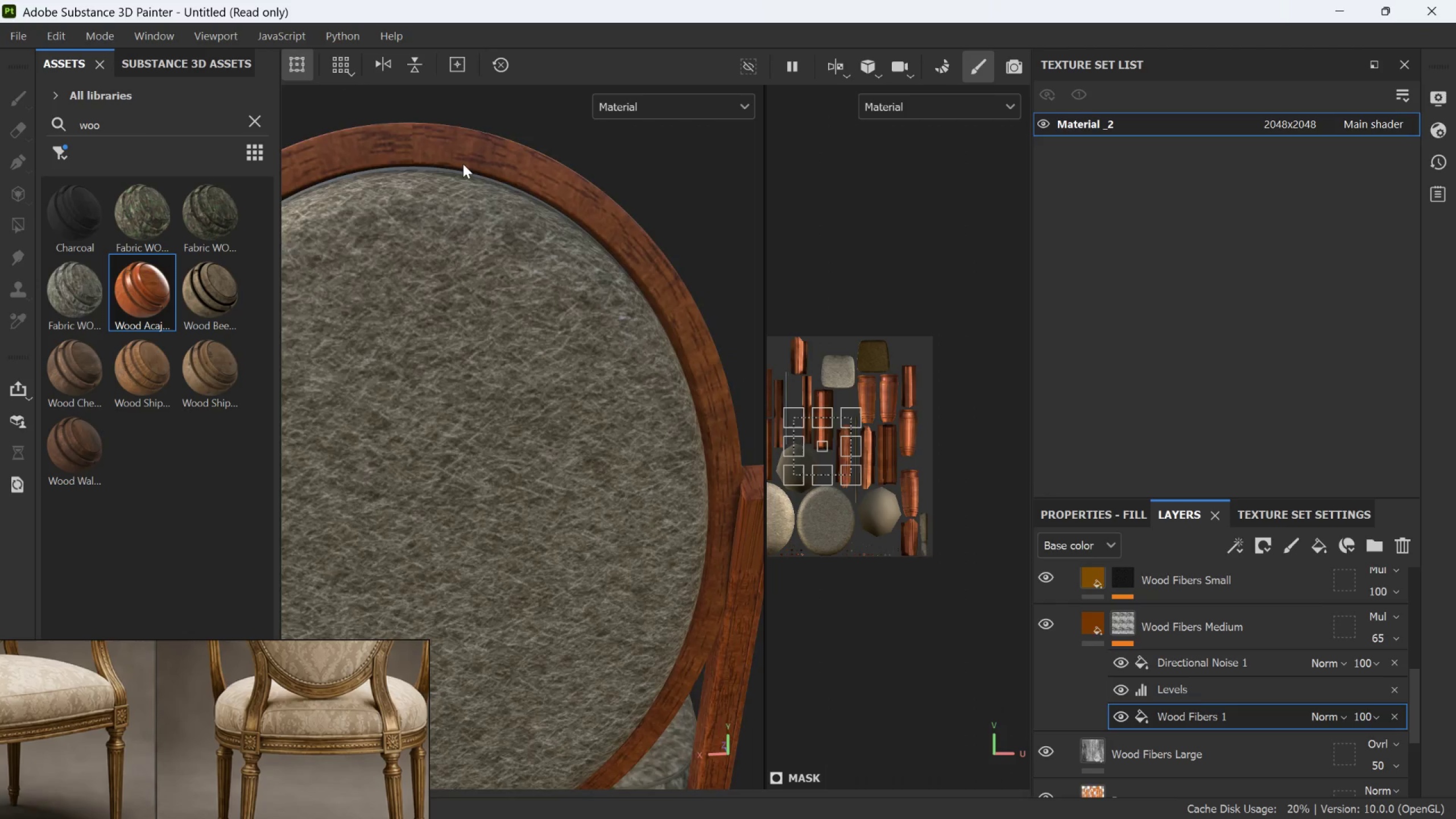 
scroll: coordinate [449, 206], scroll_direction: up, amount: 11.0
 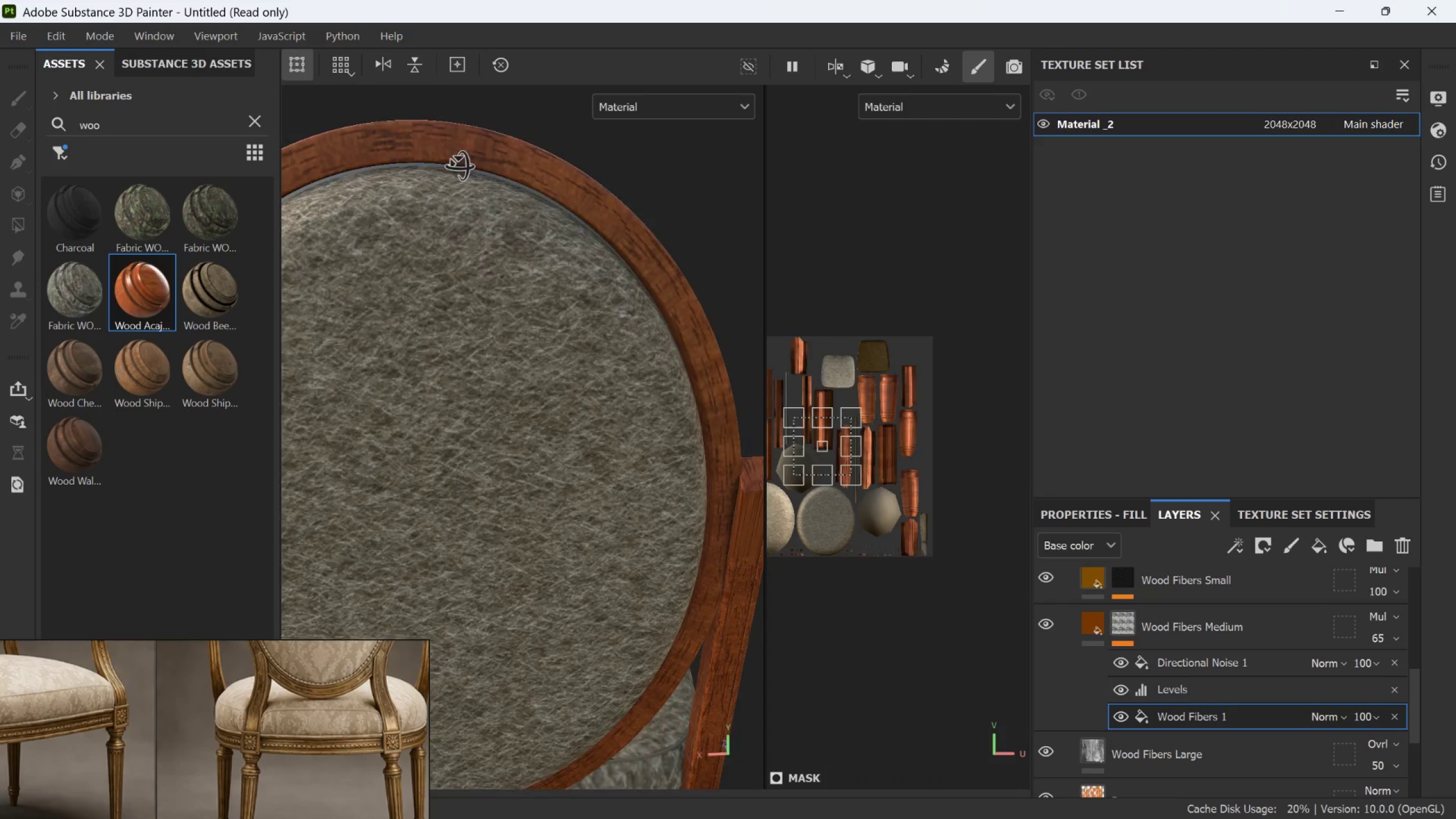 
hold_key(key=AltLeft, duration=1.52)
left_click_drag(start_coordinate=[445, 223], to_coordinate=[394, 219])
 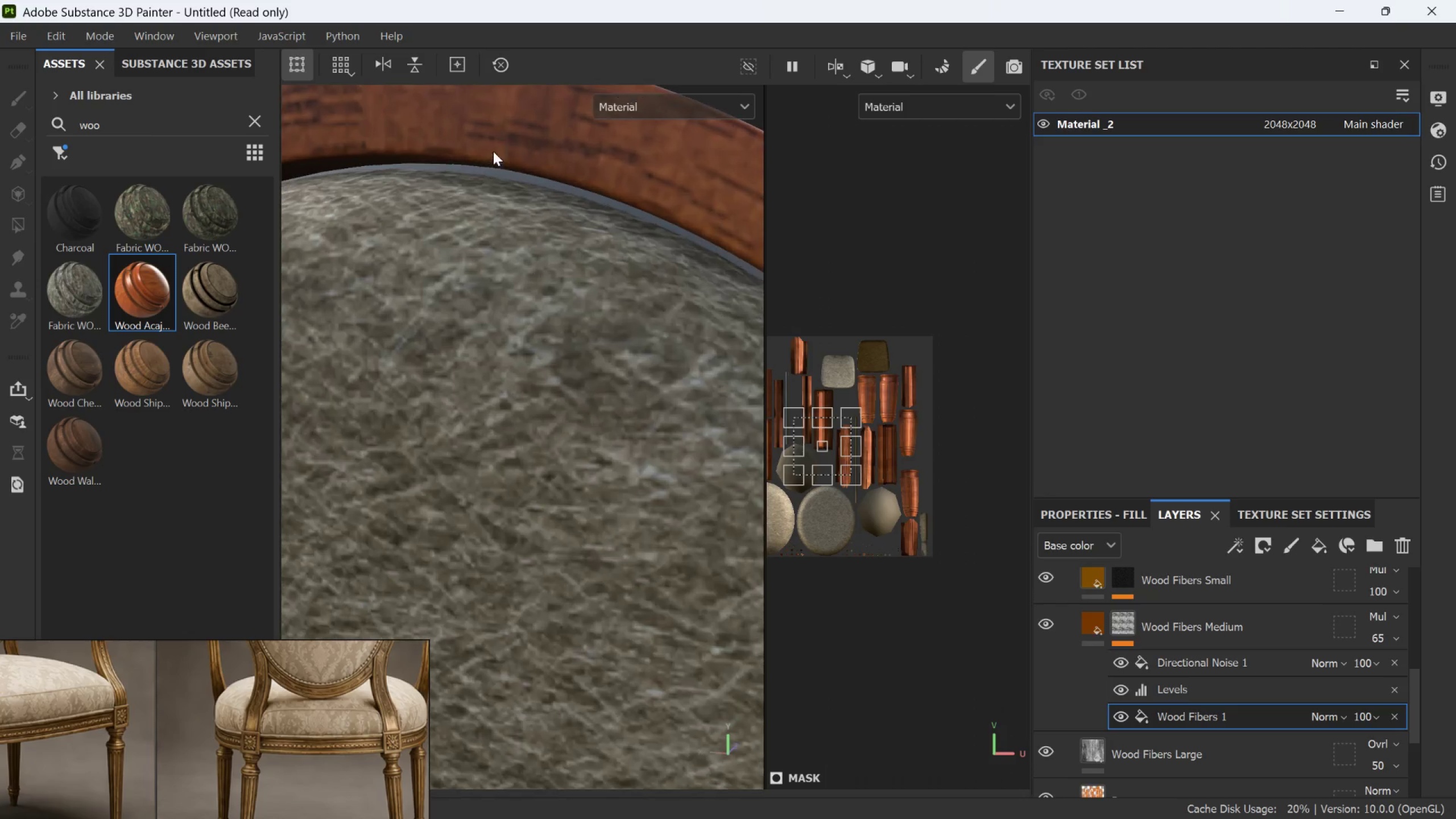 
scroll: coordinate [452, 207], scroll_direction: up, amount: 6.0
 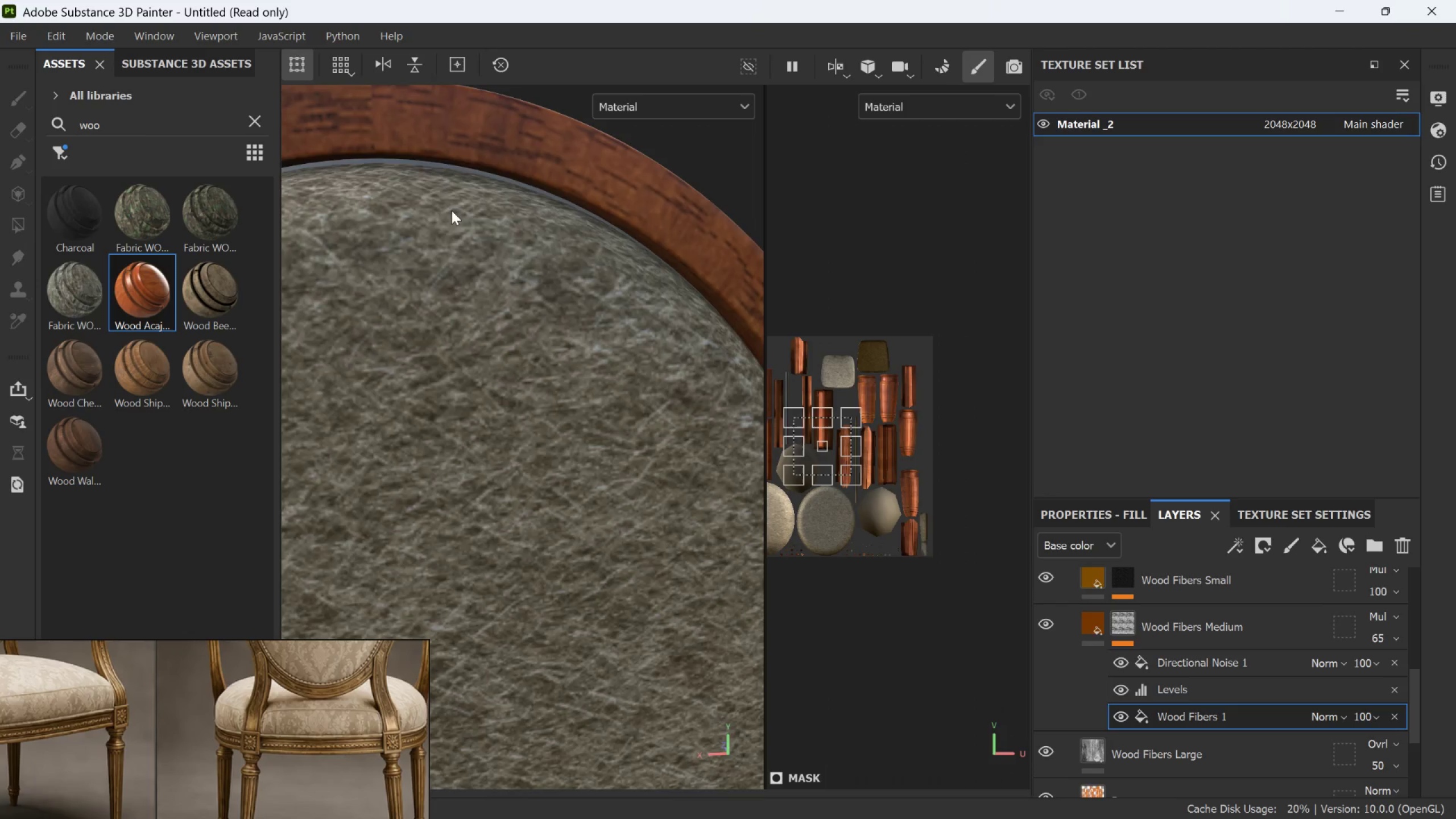 
hold_key(key=AltLeft, duration=0.95)
 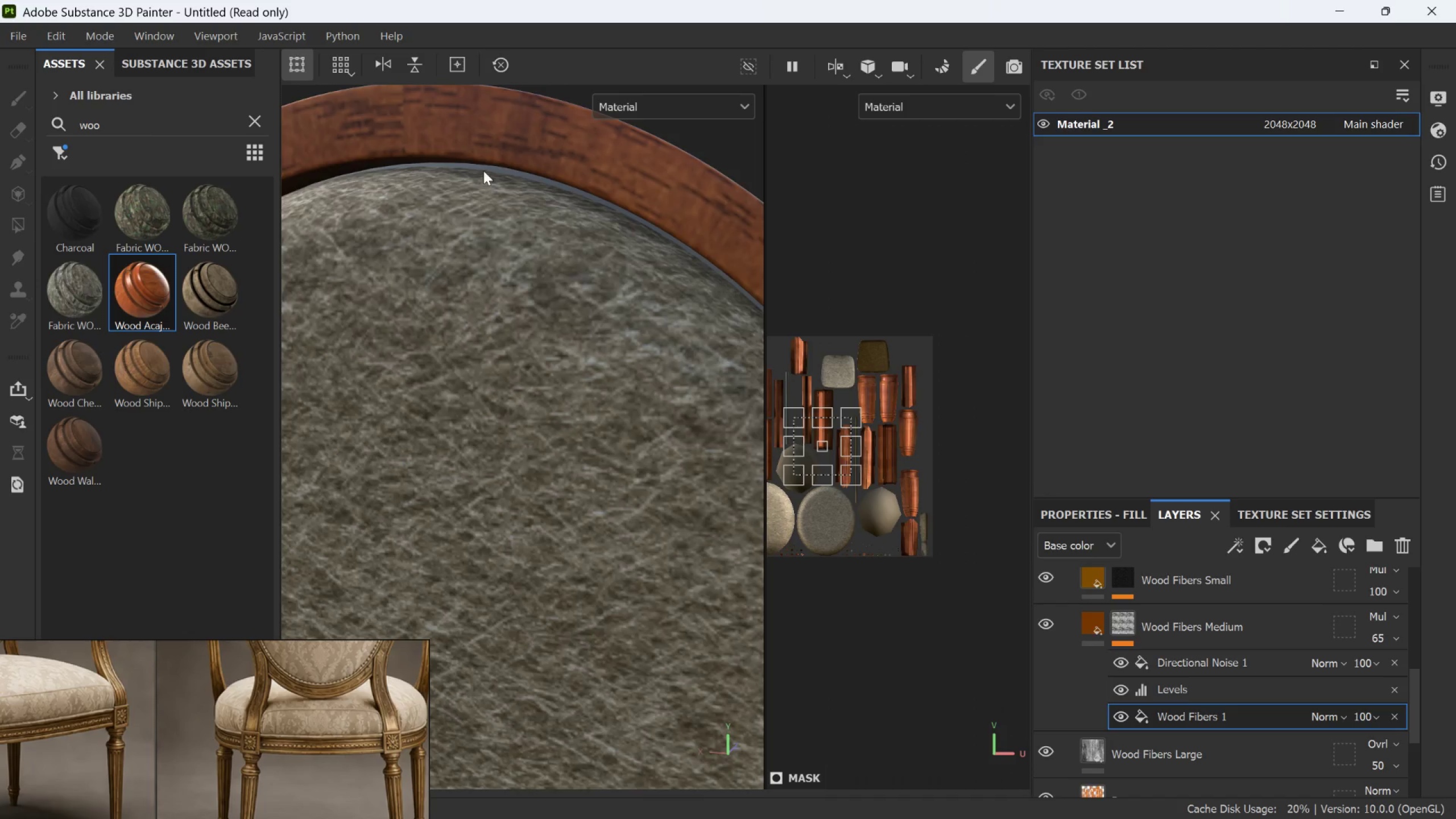 
scroll: coordinate [558, 173], scroll_direction: up, amount: 17.0
 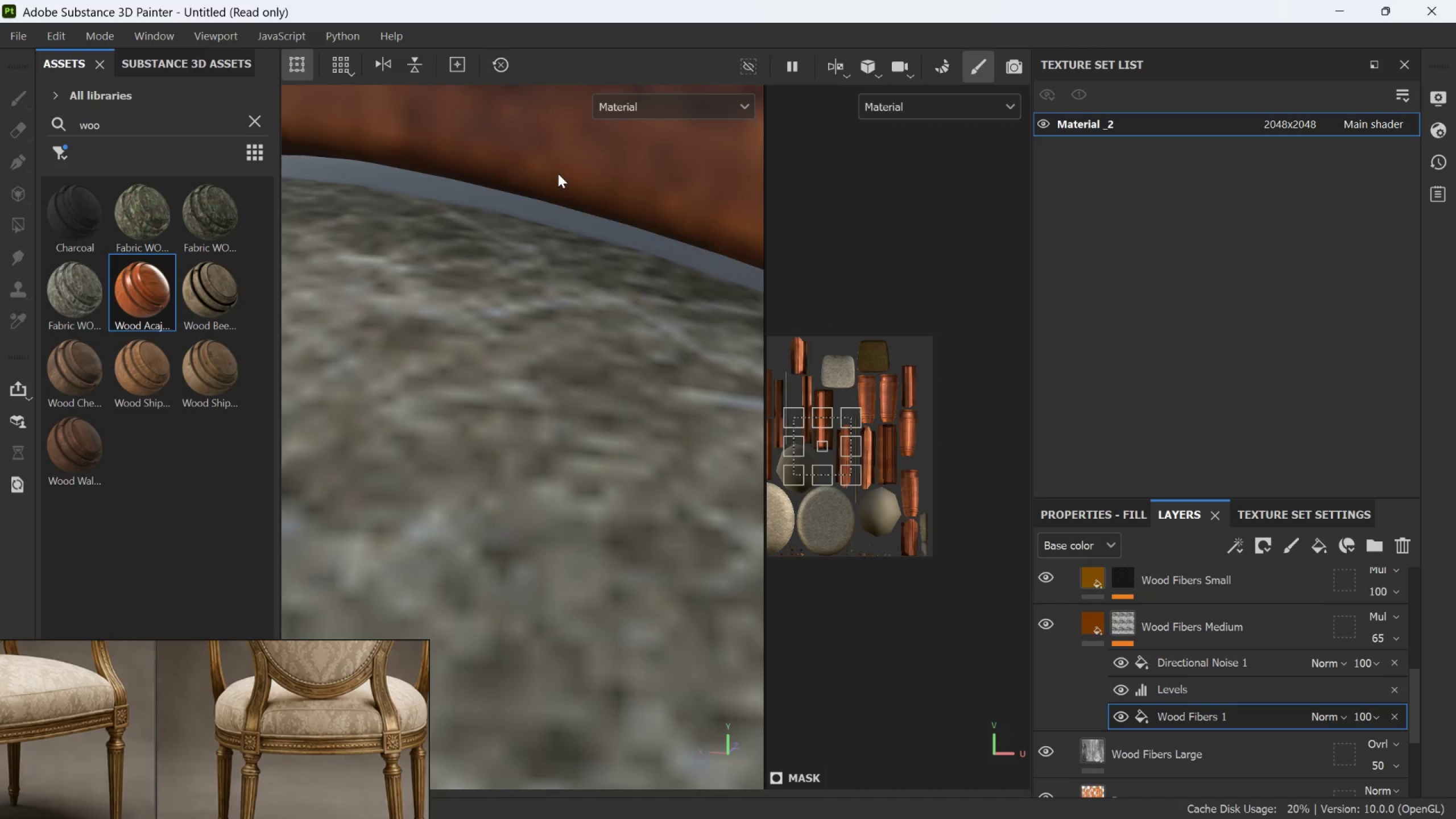 
left_click_drag(start_coordinate=[549, 197], to_coordinate=[568, 157])
 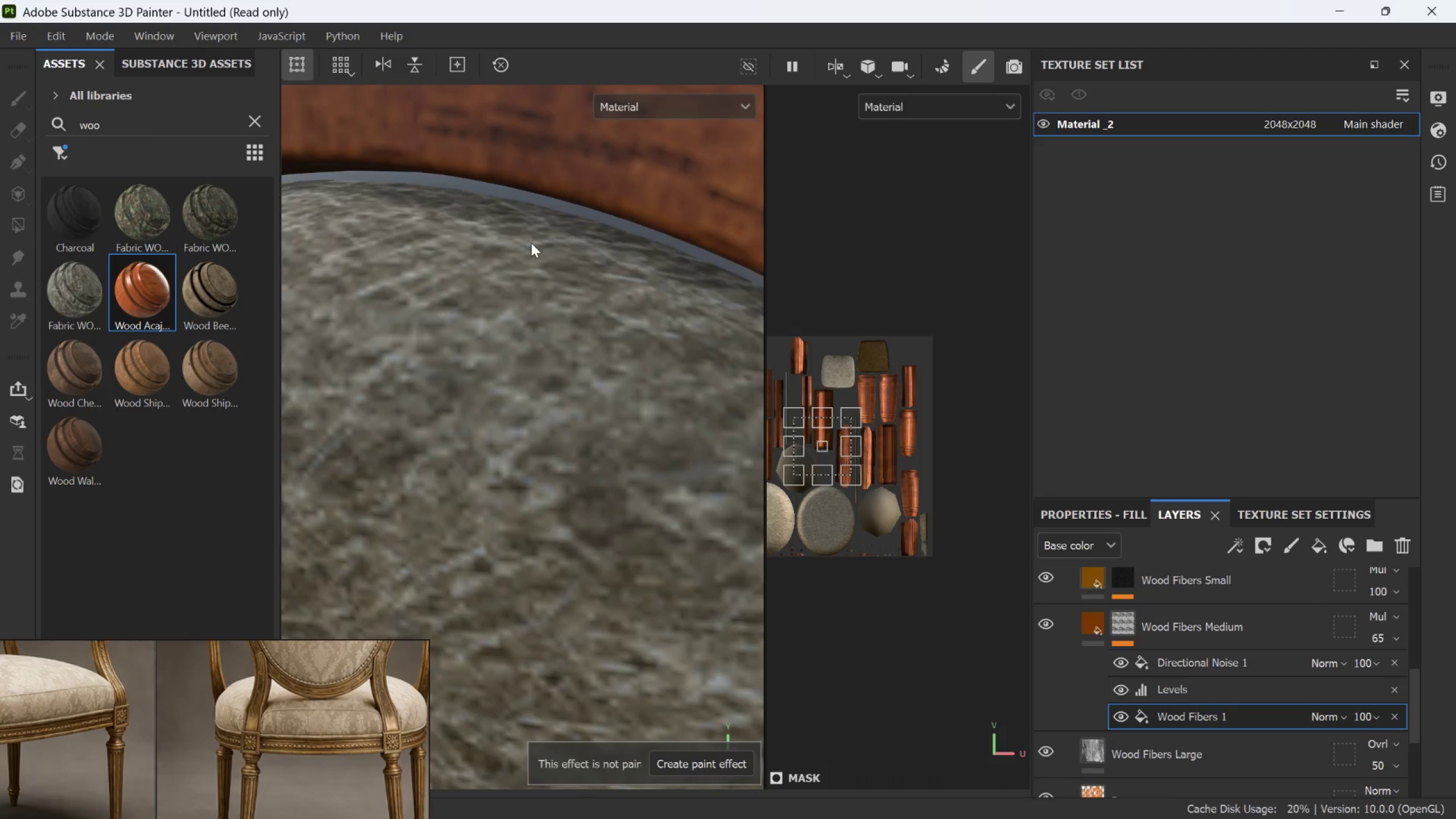 
hold_key(key=AltLeft, duration=0.52)
 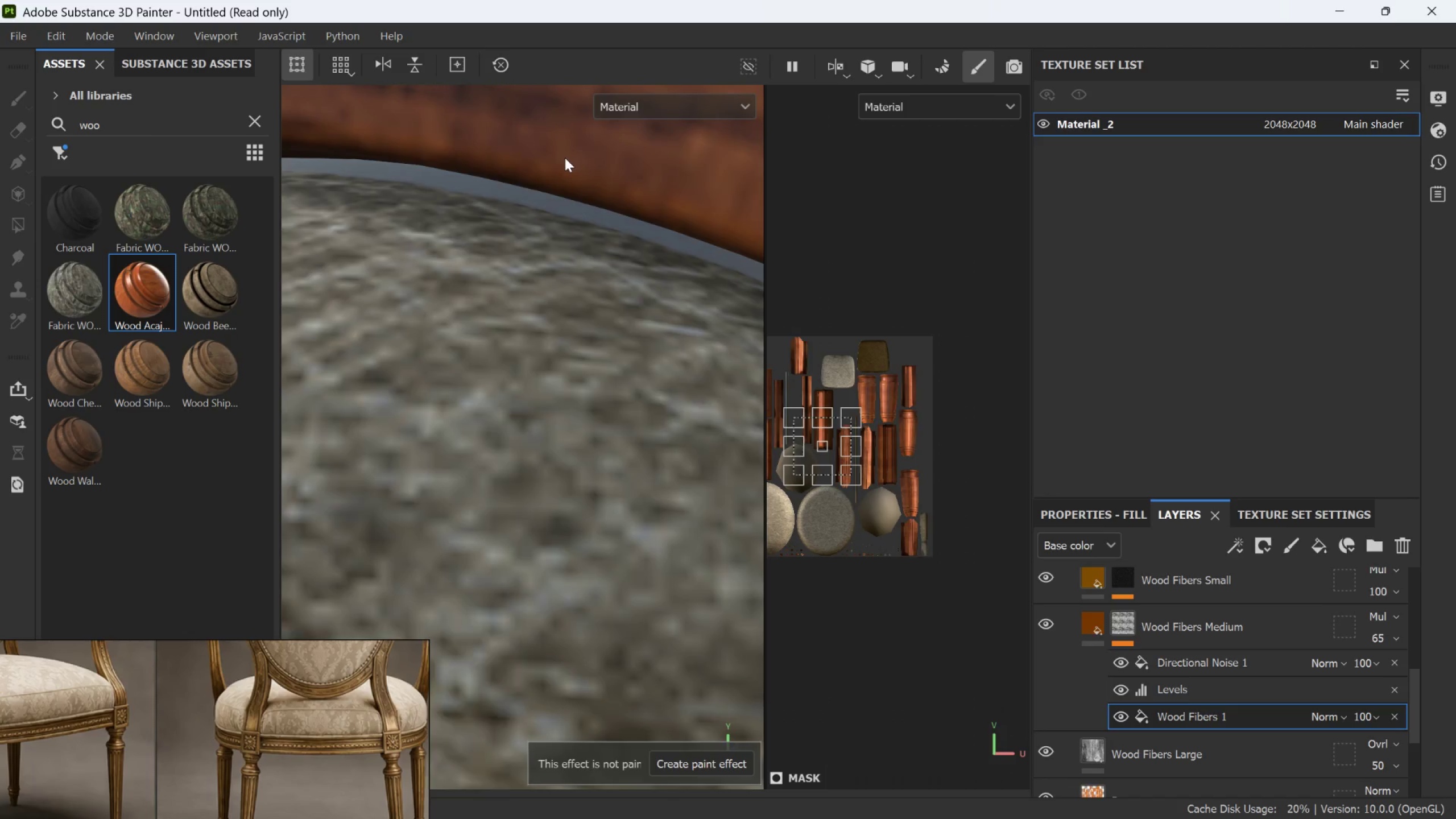 
scroll: coordinate [558, 174], scroll_direction: down, amount: 4.0
 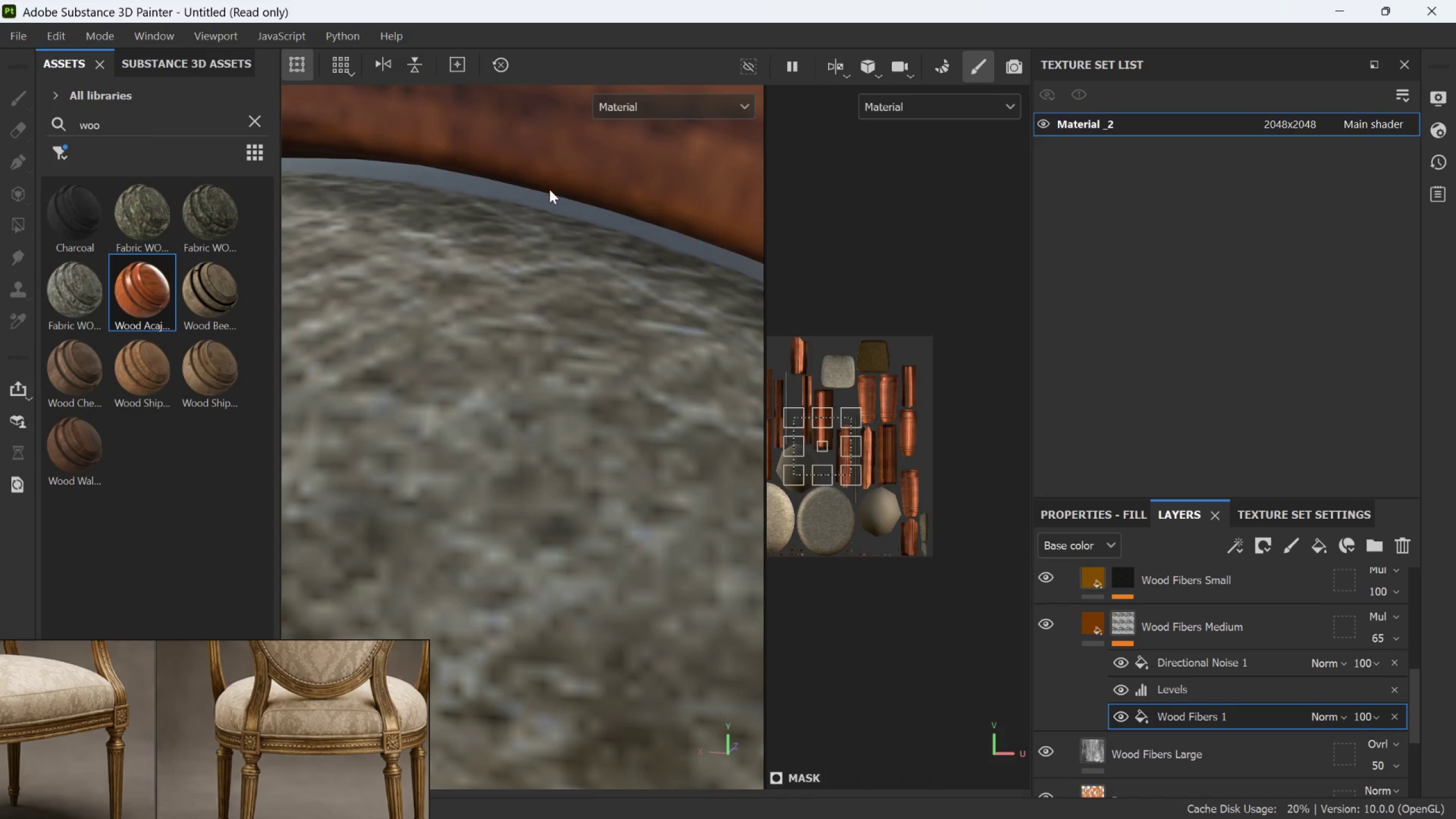 
hold_key(key=AltLeft, duration=1.51)
left_click_drag(start_coordinate=[531, 243], to_coordinate=[644, 259])
 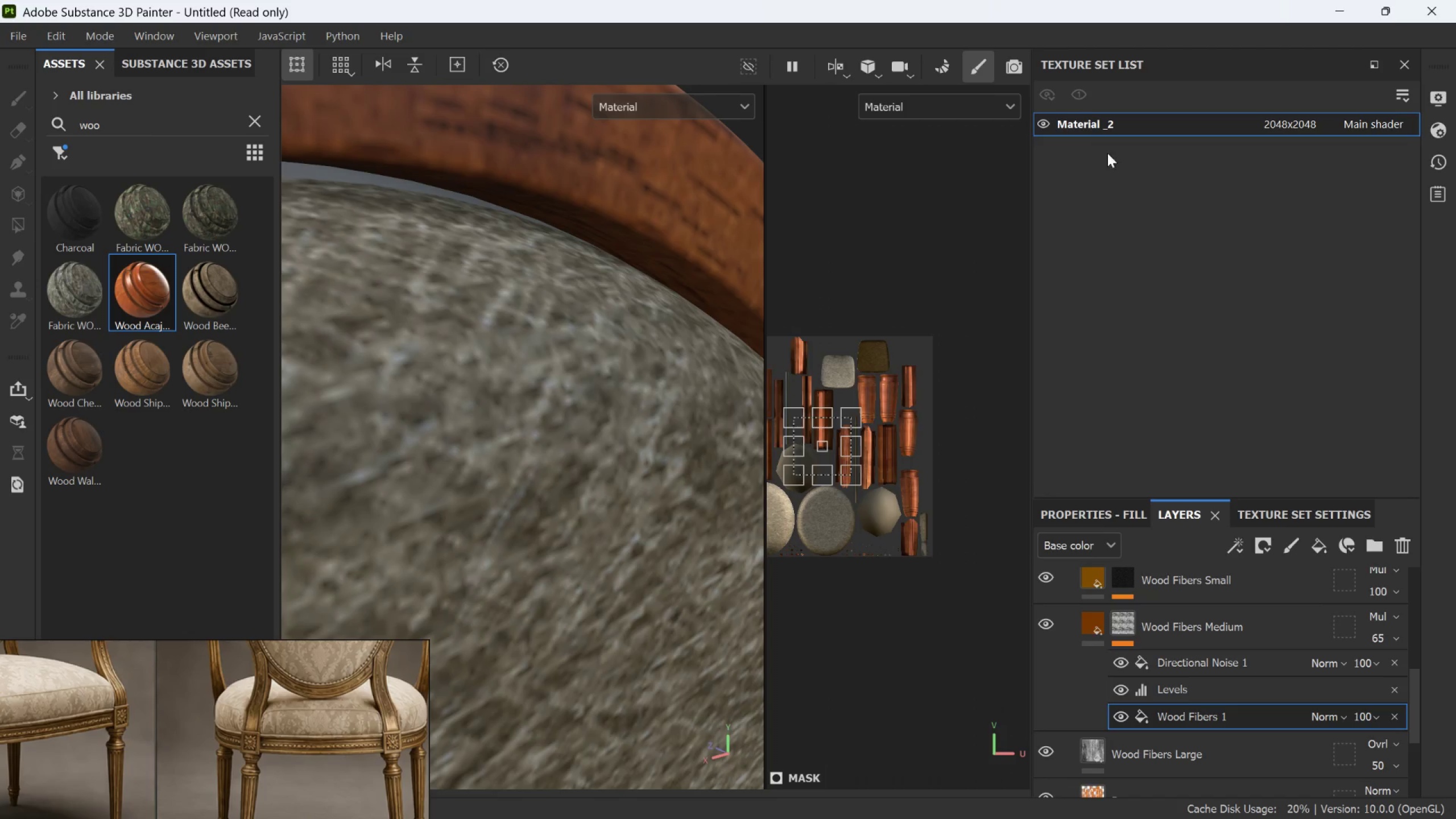 
scroll: coordinate [544, 226], scroll_direction: down, amount: 5.0
 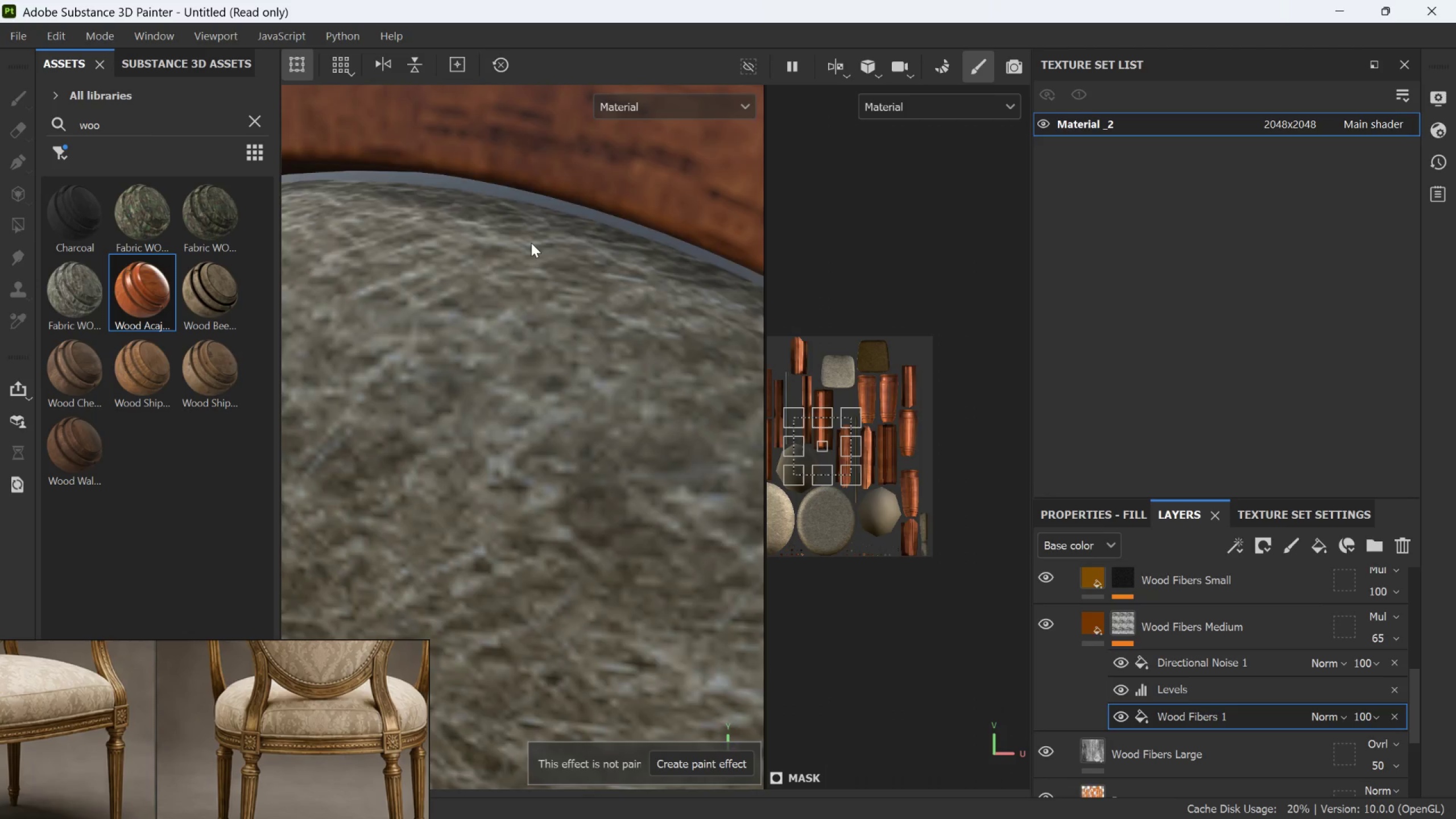 
key(Alt+AltLeft)
 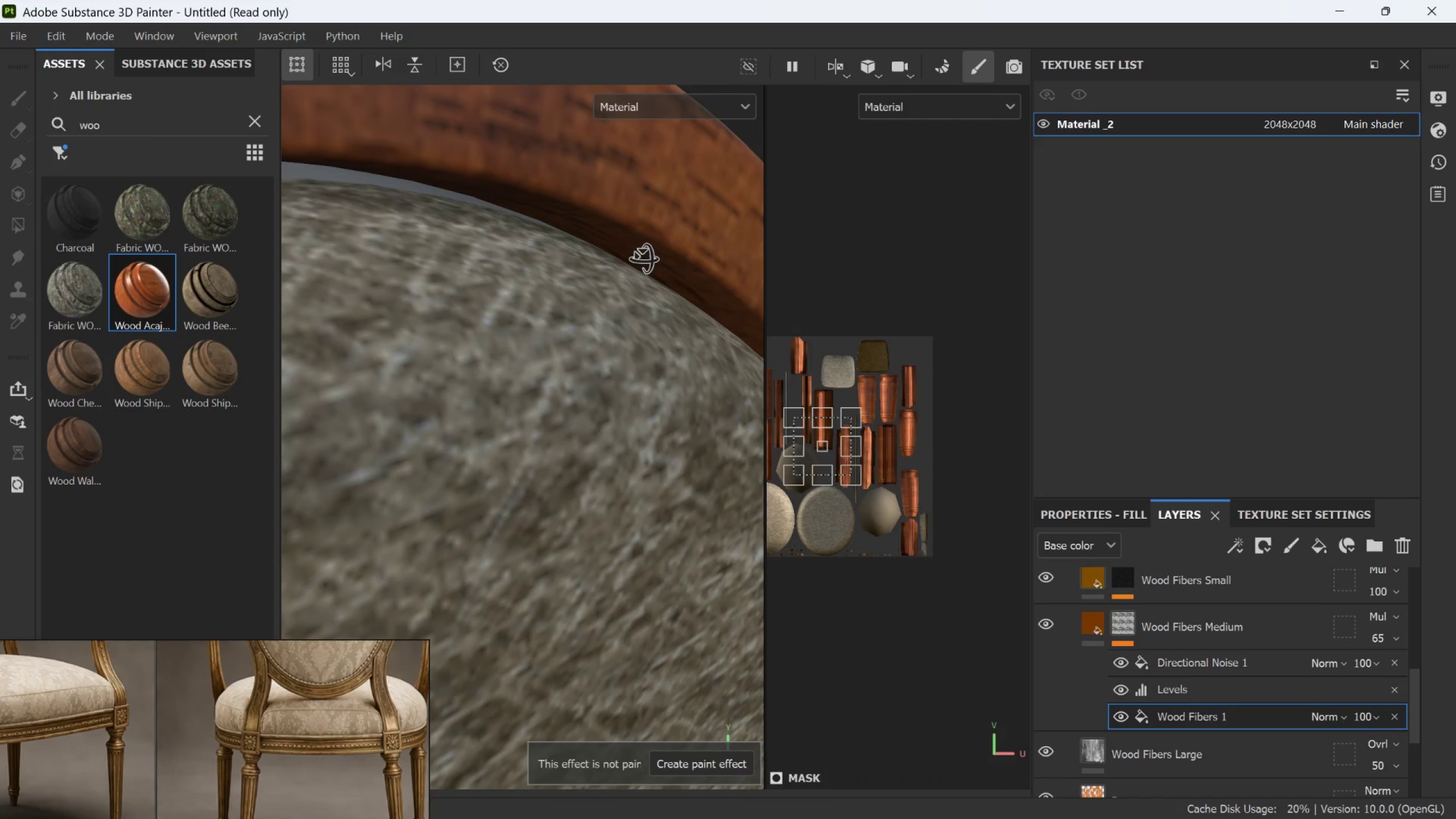 
key(Alt+AltLeft)
 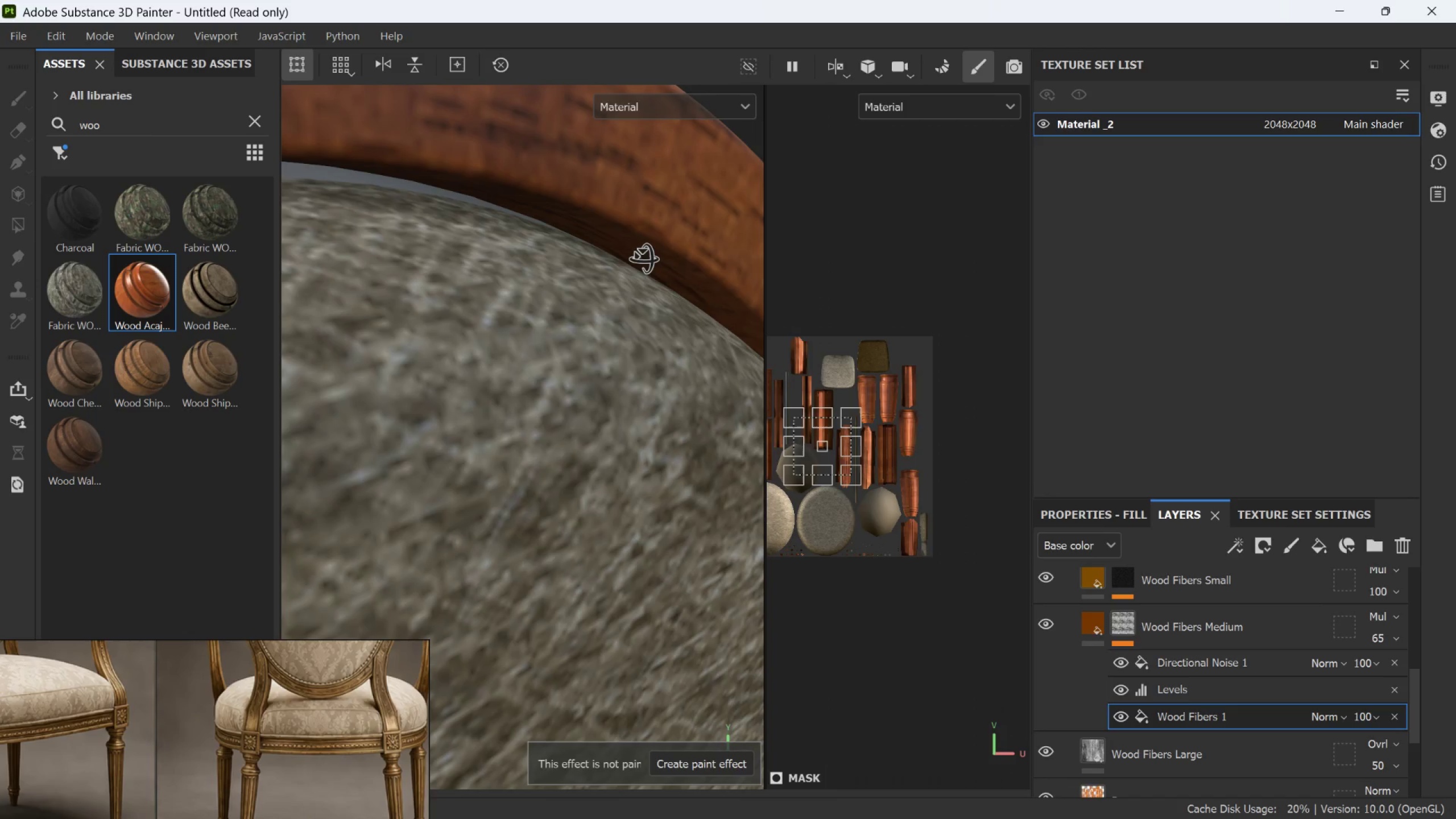 
key(Alt+AltLeft)
 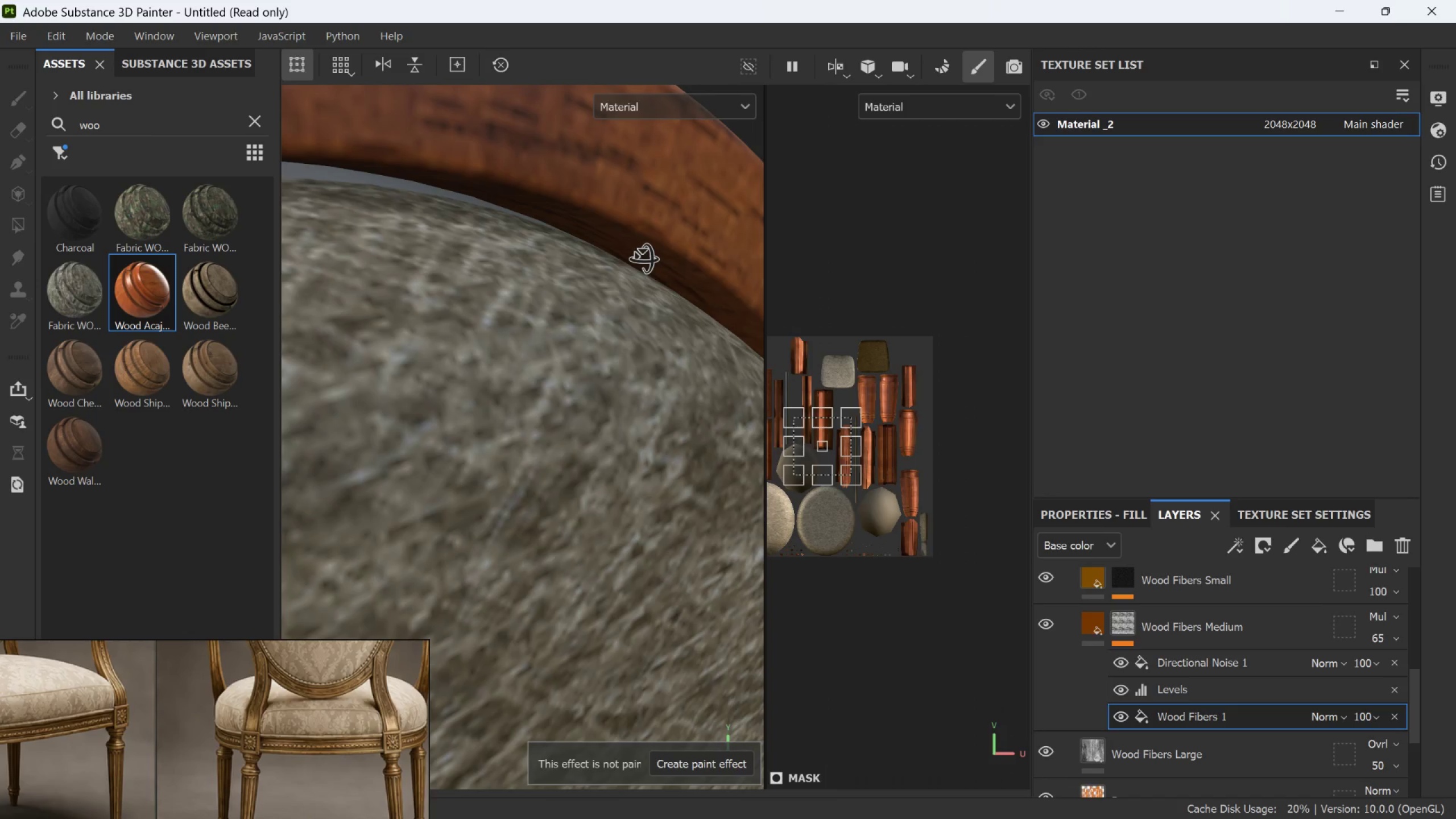 
key(Alt+AltLeft)
 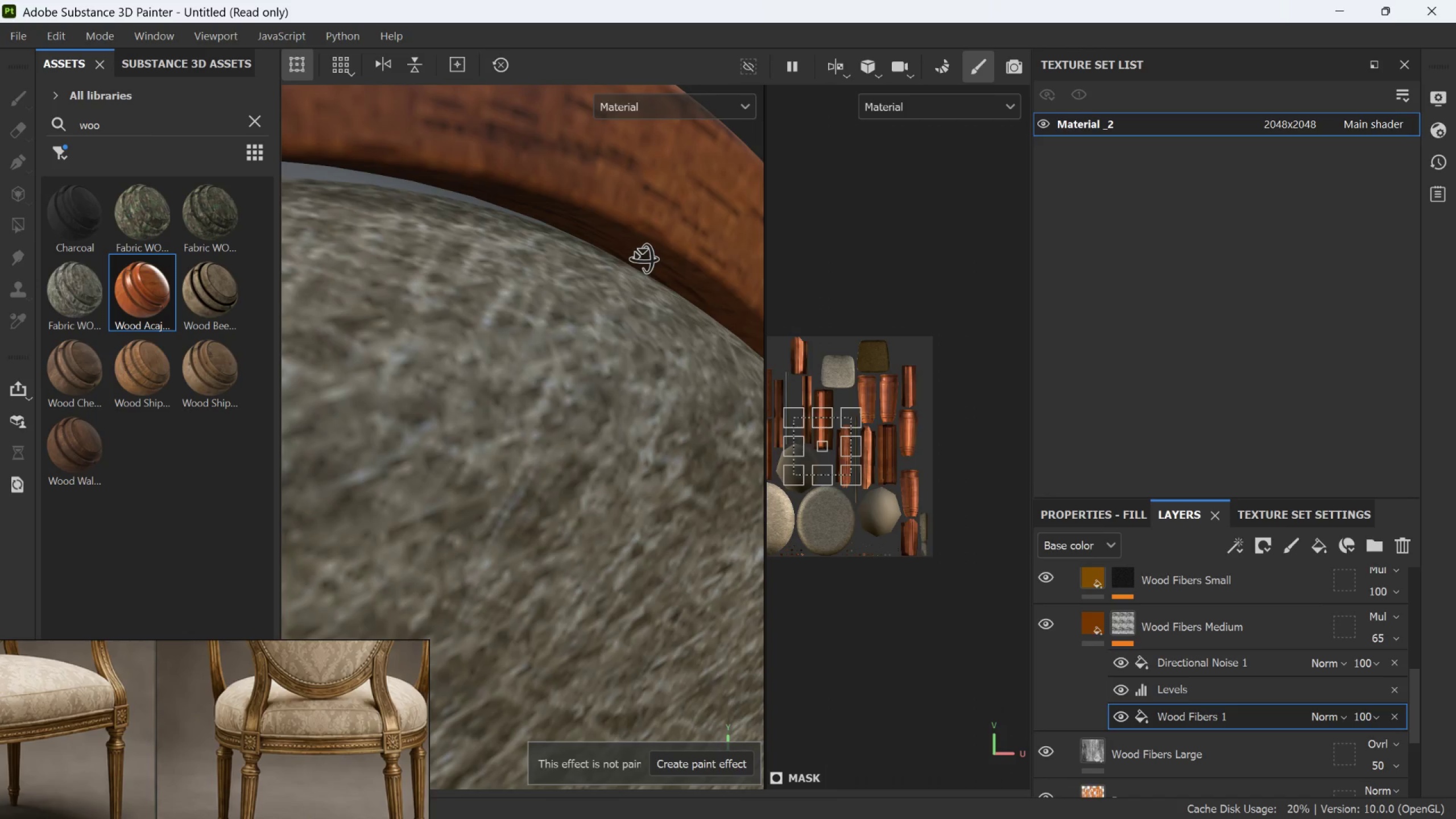 
key(Alt+AltLeft)
 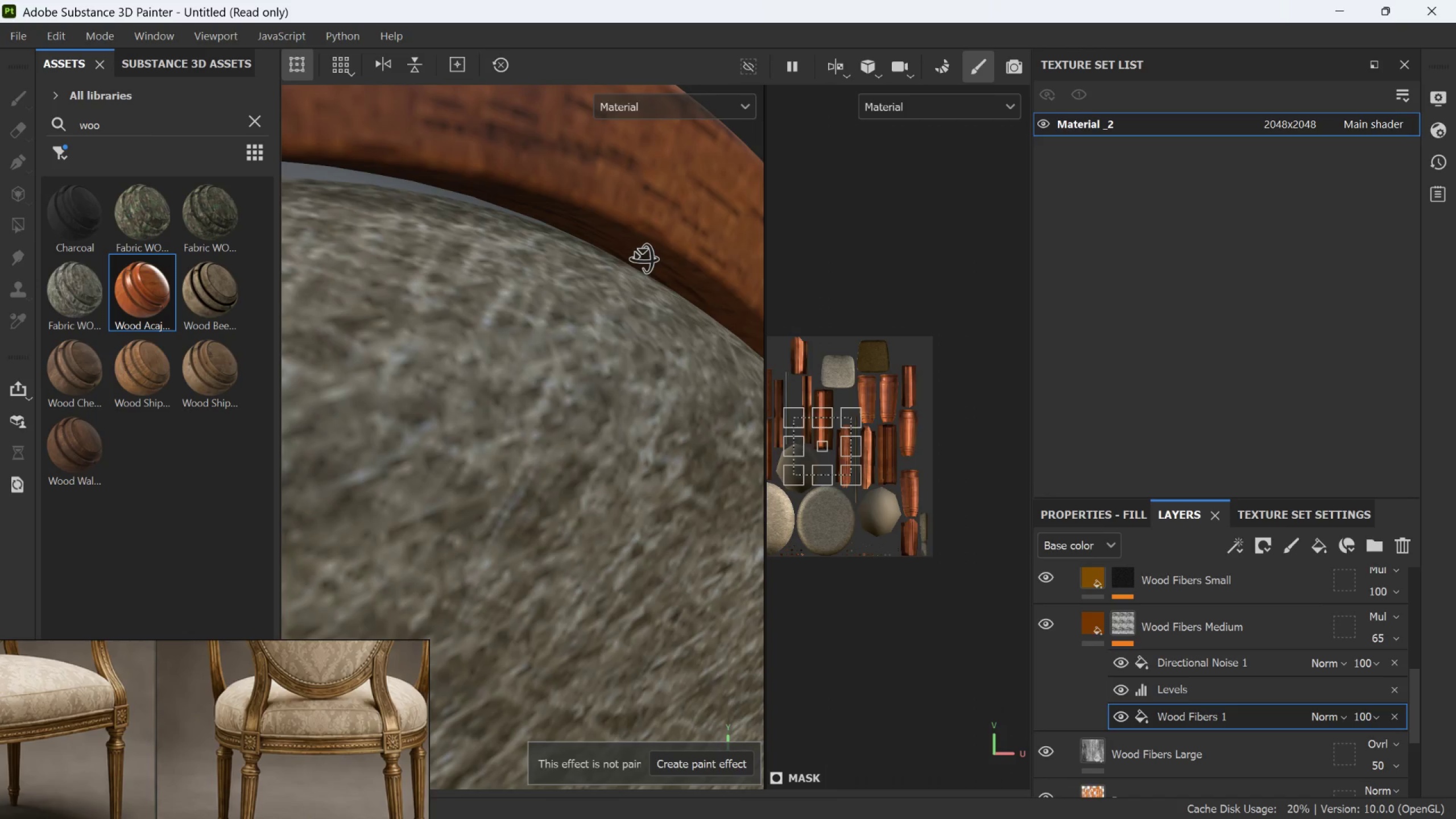 
key(Alt+AltLeft)
 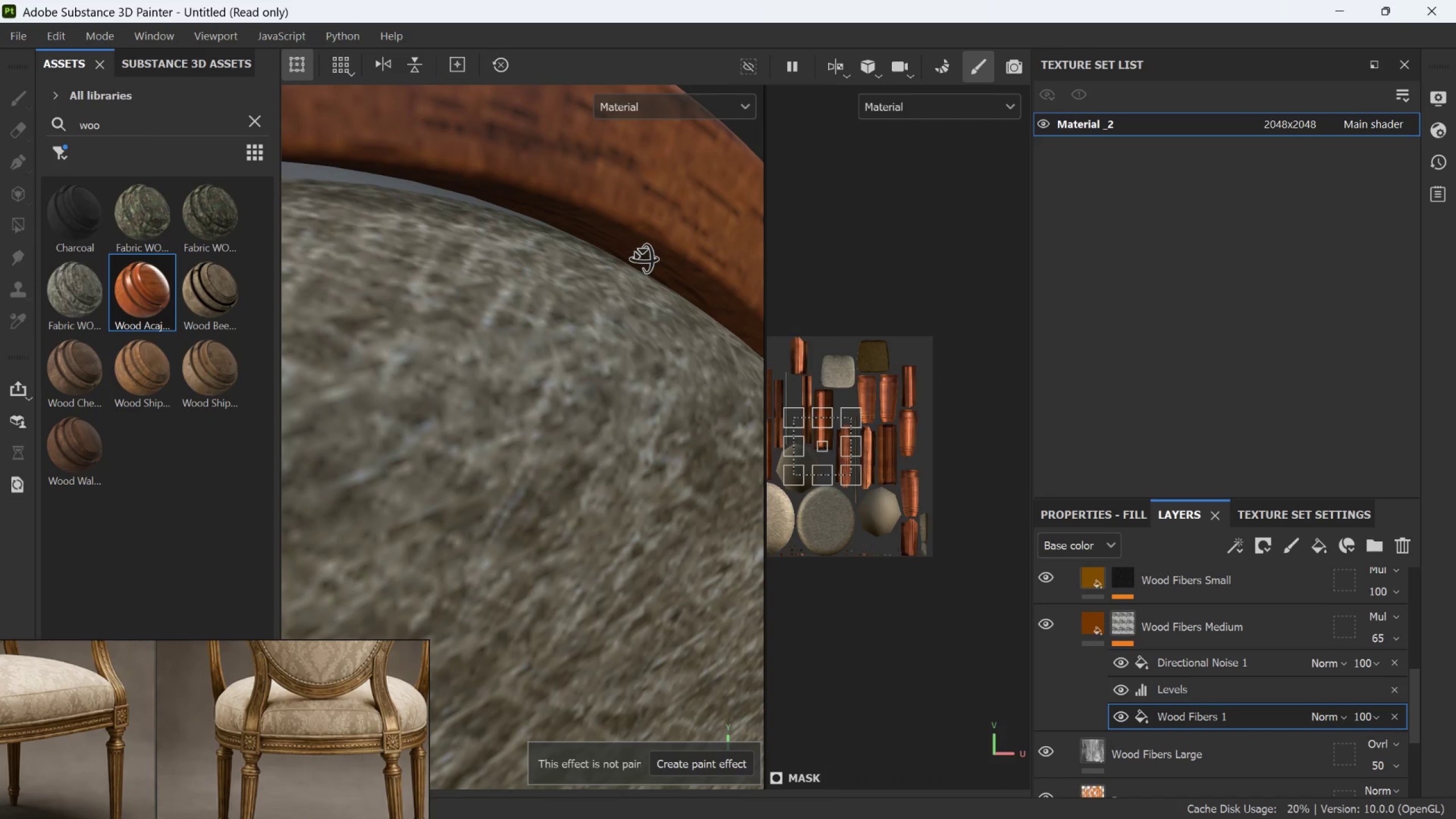 
key(Alt+AltLeft)
 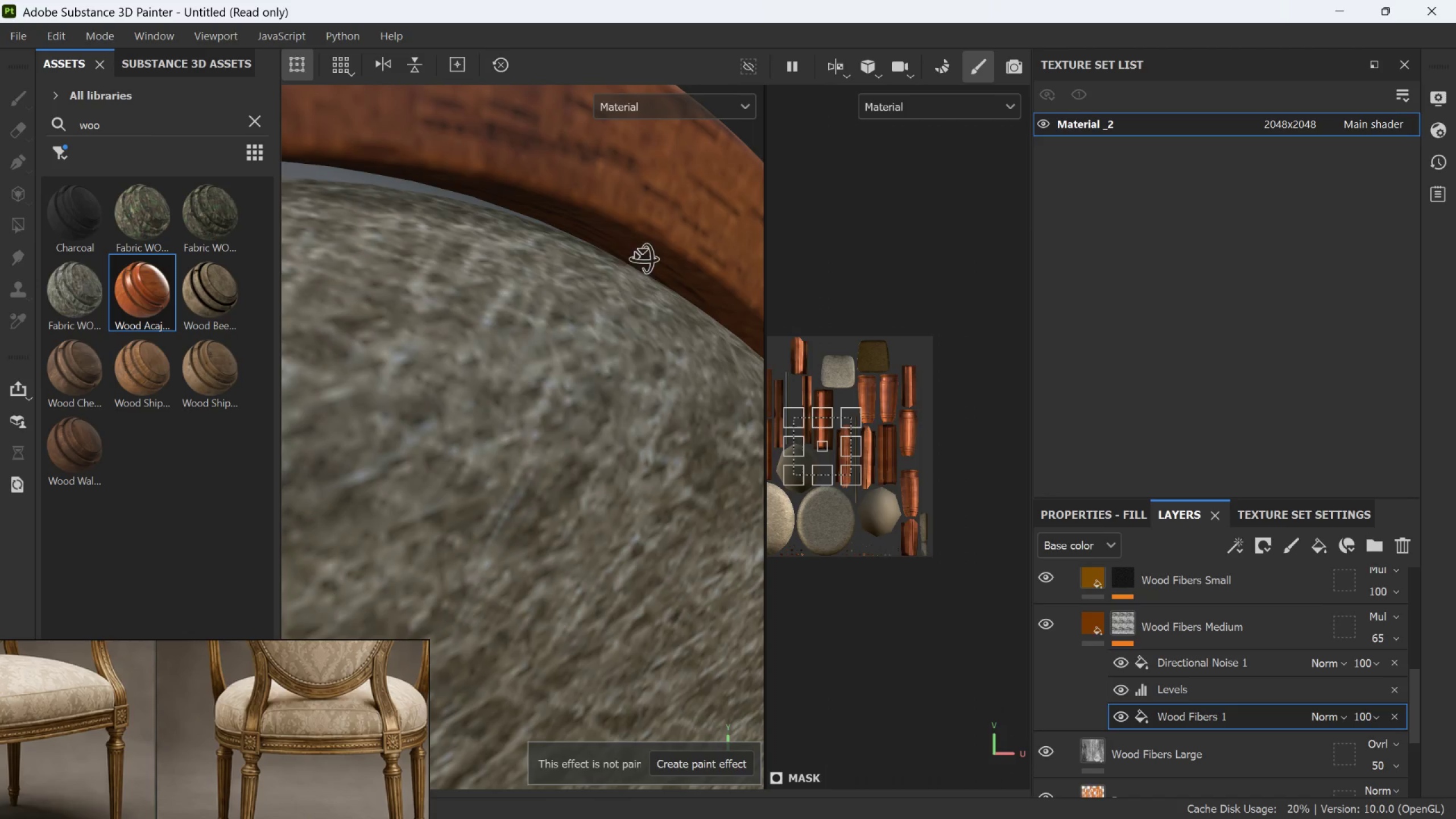 
hold_key(key=AltLeft, duration=24.17)
left_click([1107, 508])
 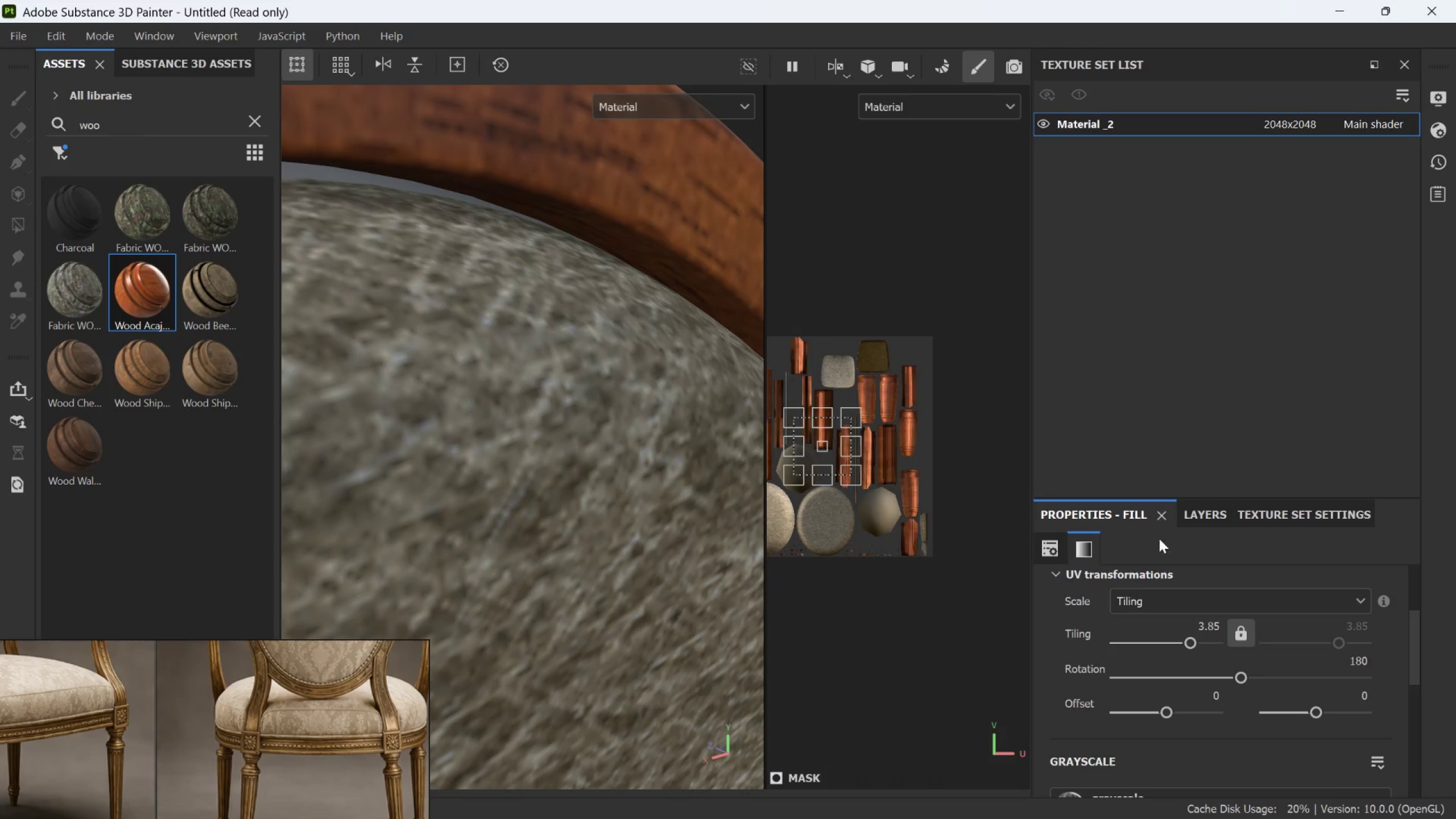 
left_click([1194, 504])
 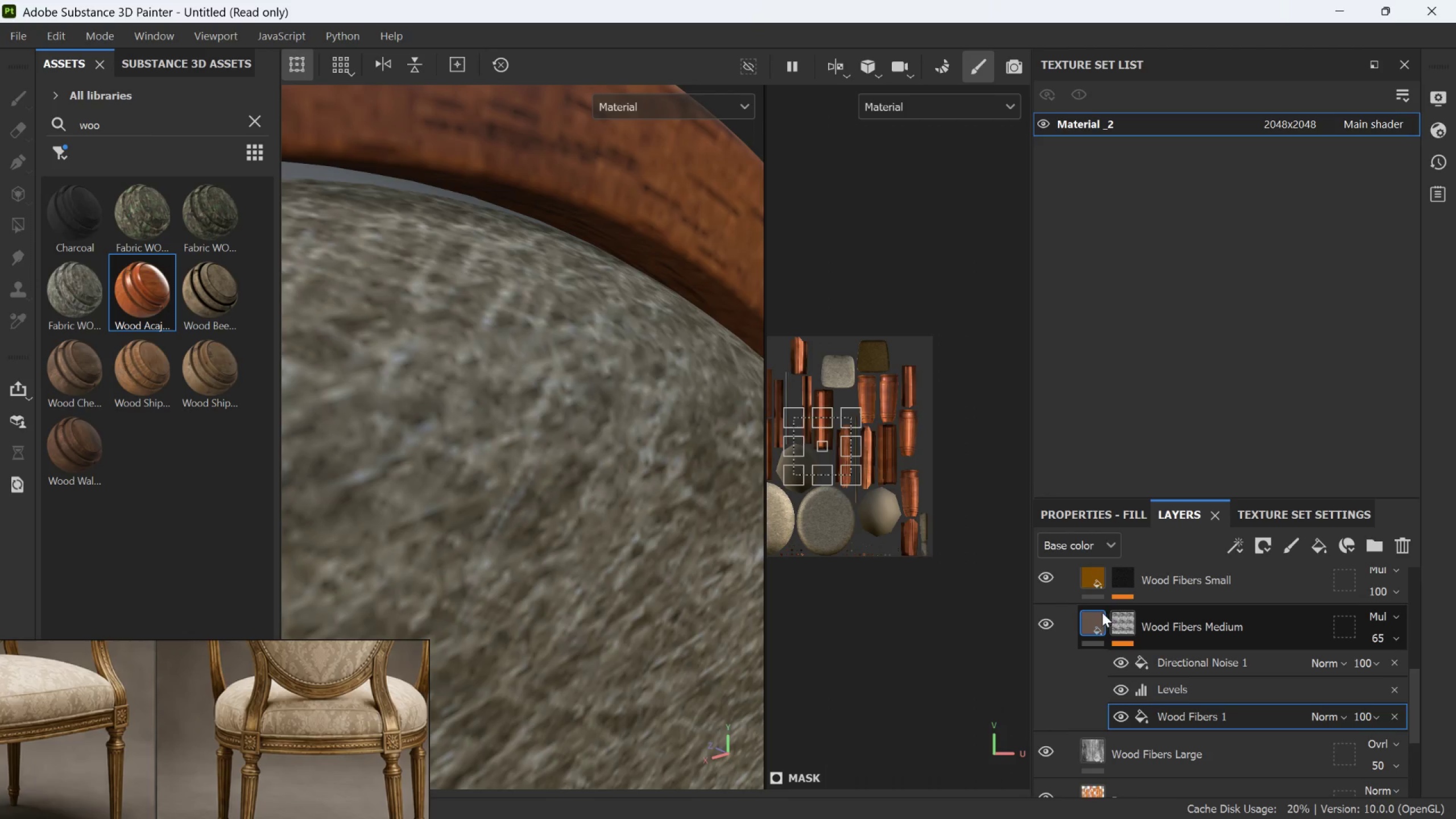 
left_click([1099, 616])
 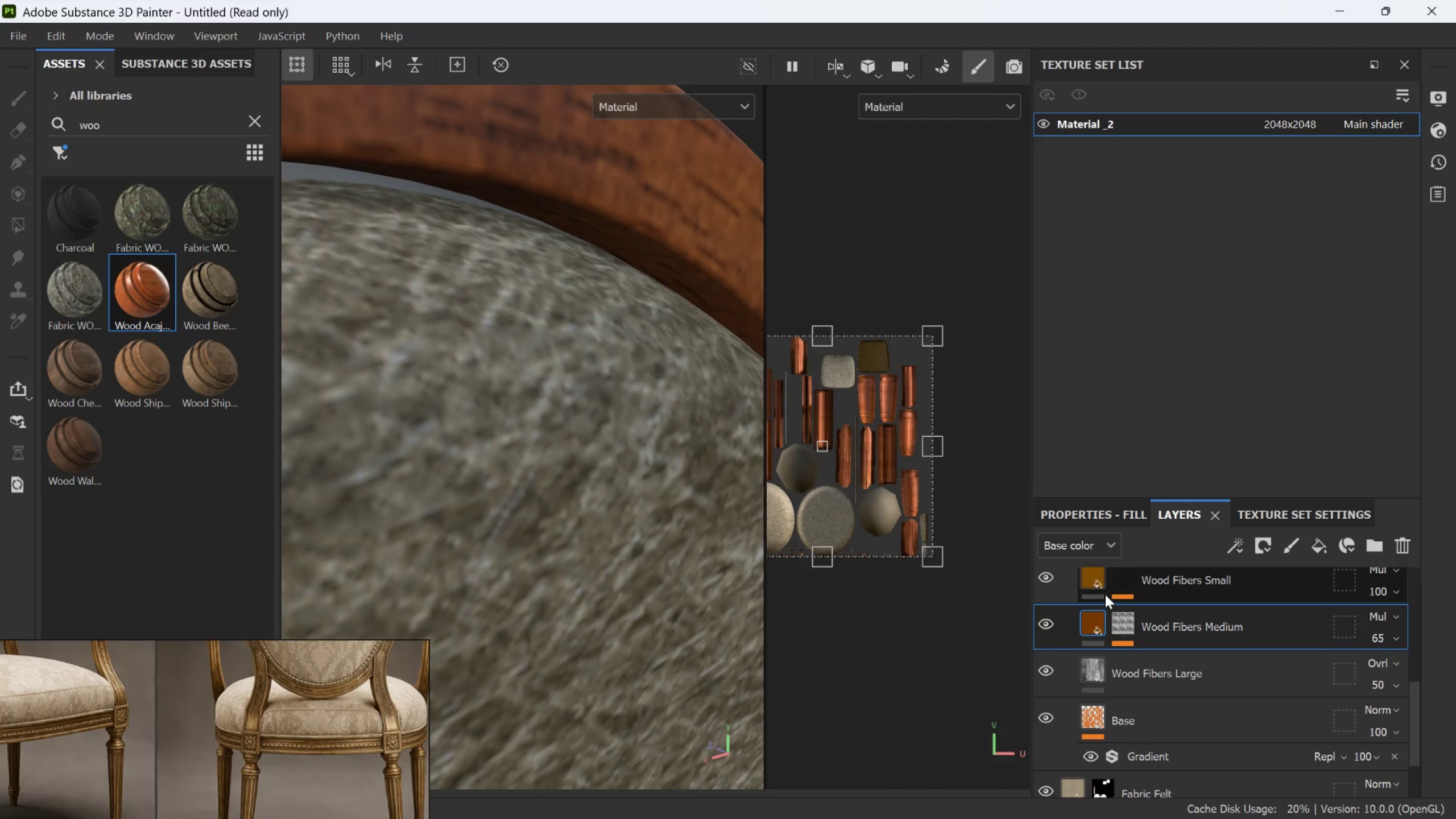 
scroll: coordinate [1110, 588], scroll_direction: up, amount: 6.0
 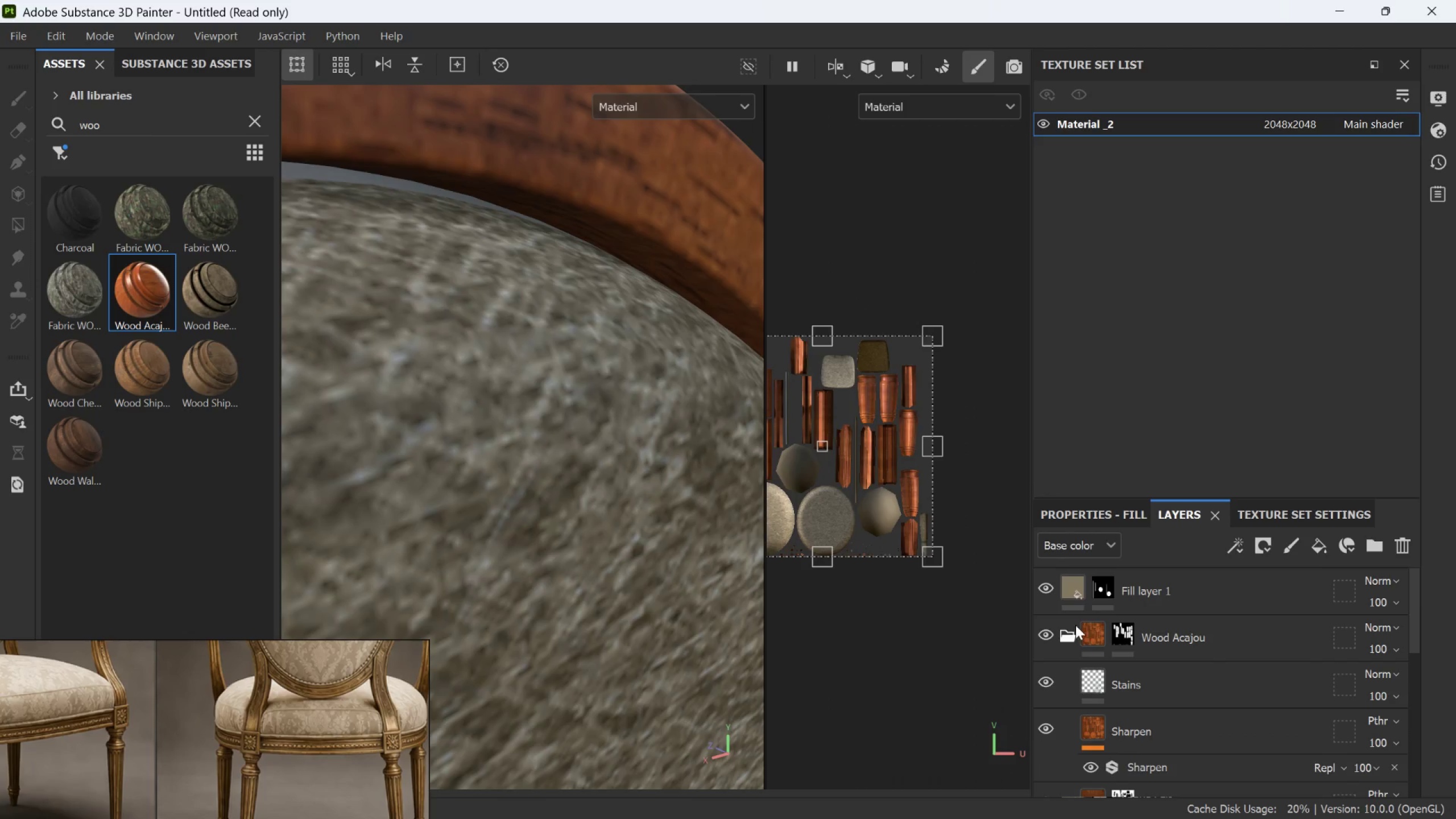 
left_click([1071, 626])
 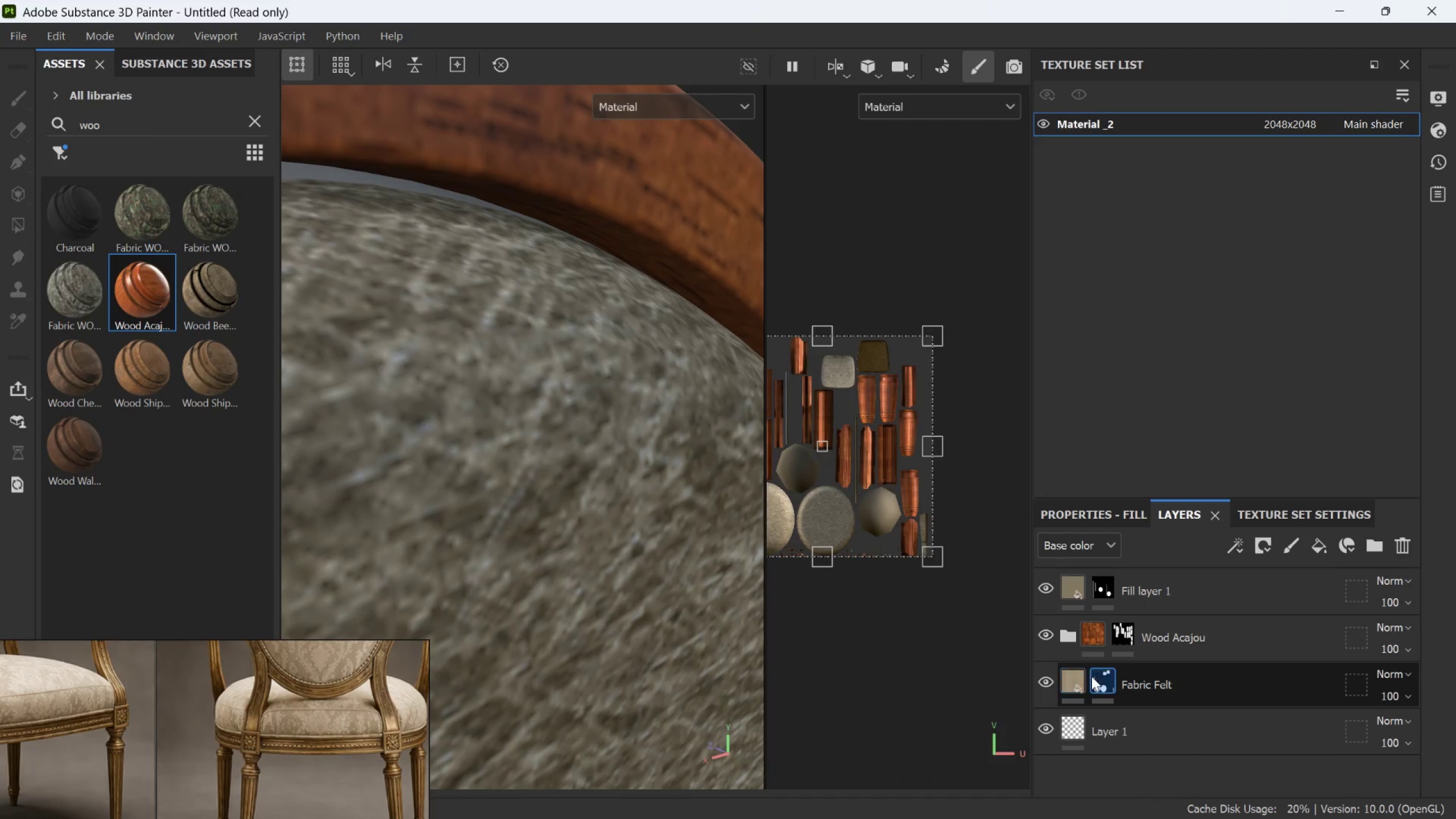 
left_click([1100, 676])
 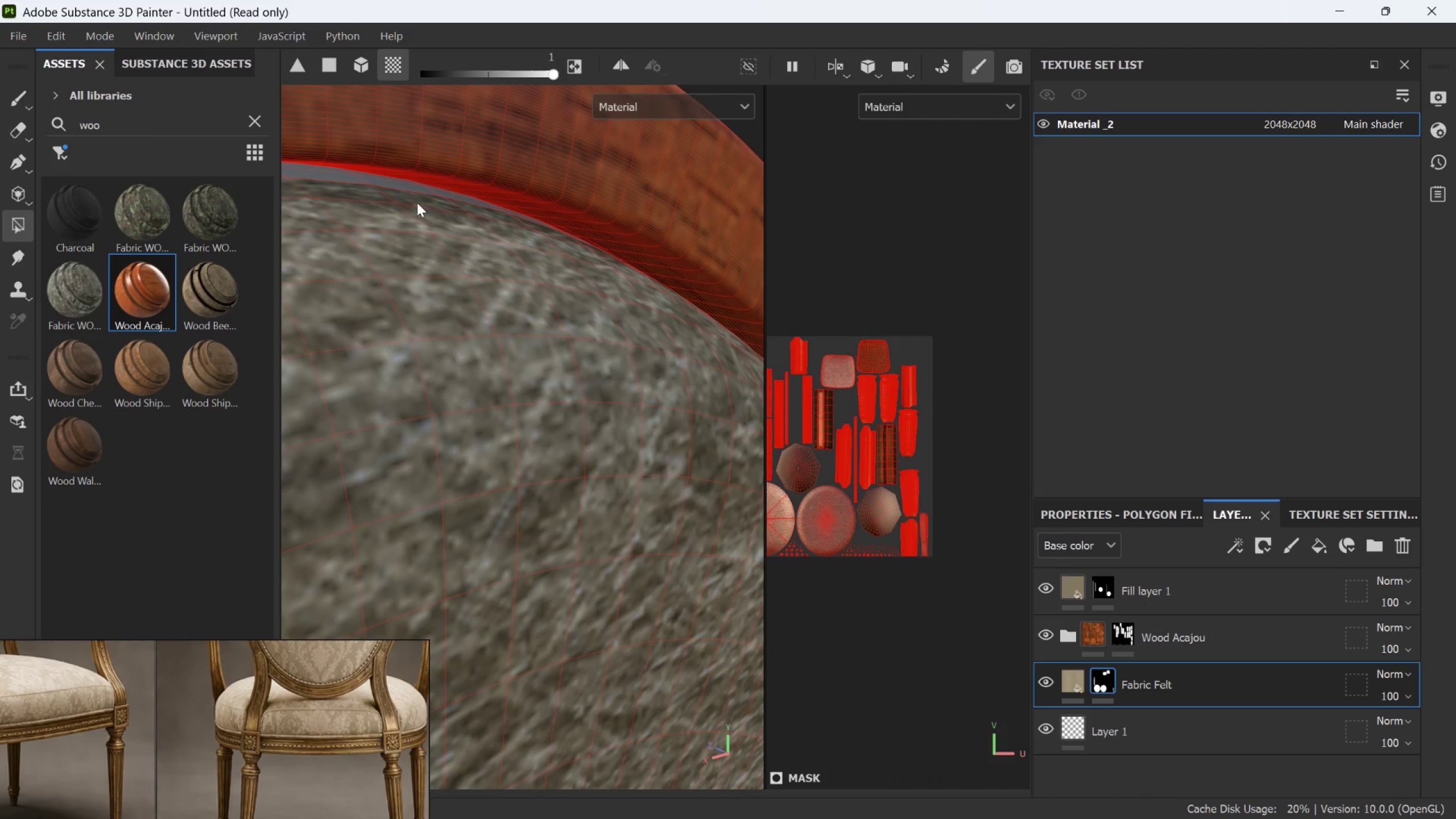 
scroll: coordinate [360, 183], scroll_direction: up, amount: 9.0
 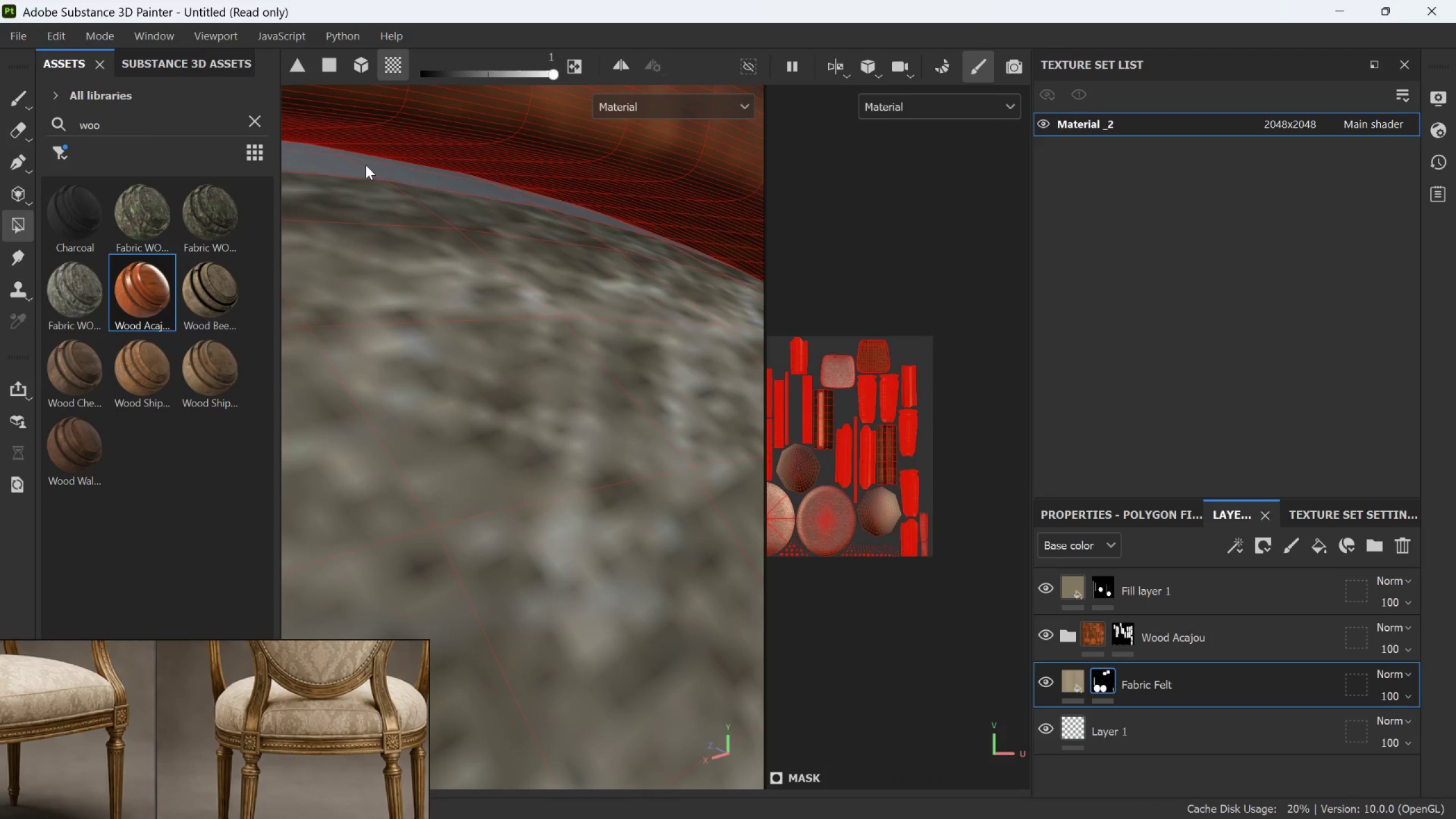 
left_click([366, 165])
 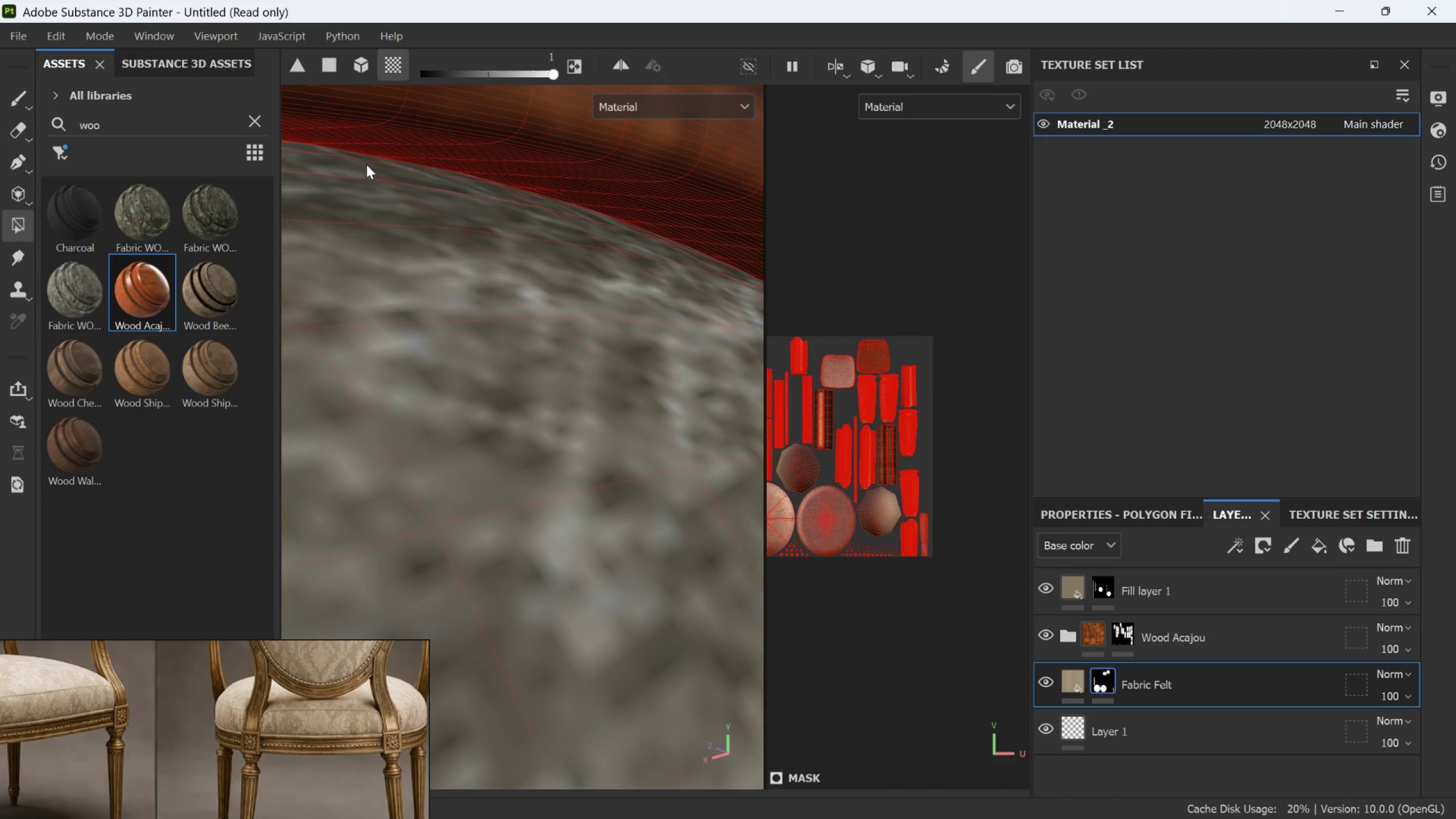 
scroll: coordinate [438, 250], scroll_direction: down, amount: 32.0
 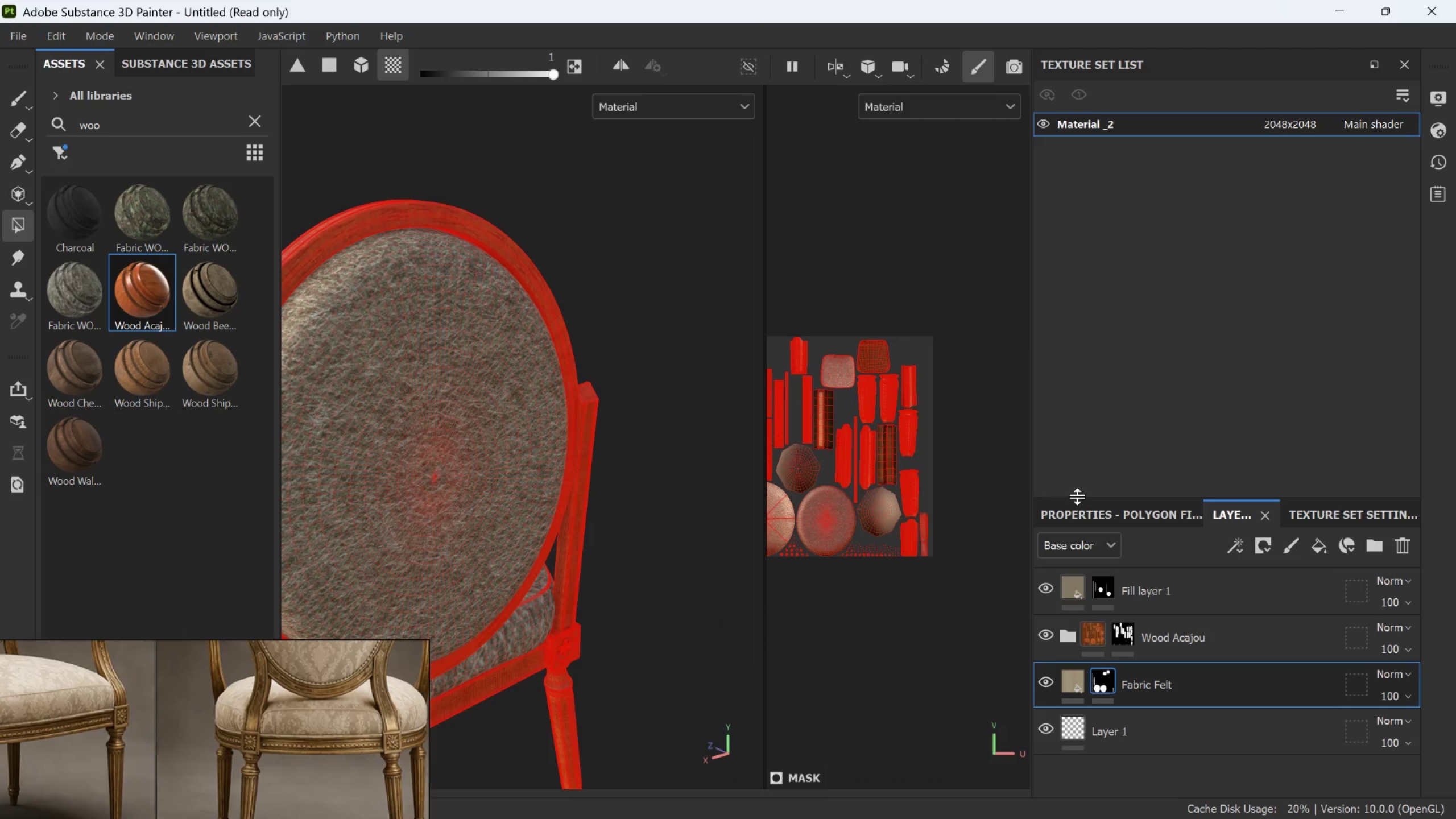 
left_click([1078, 508])
 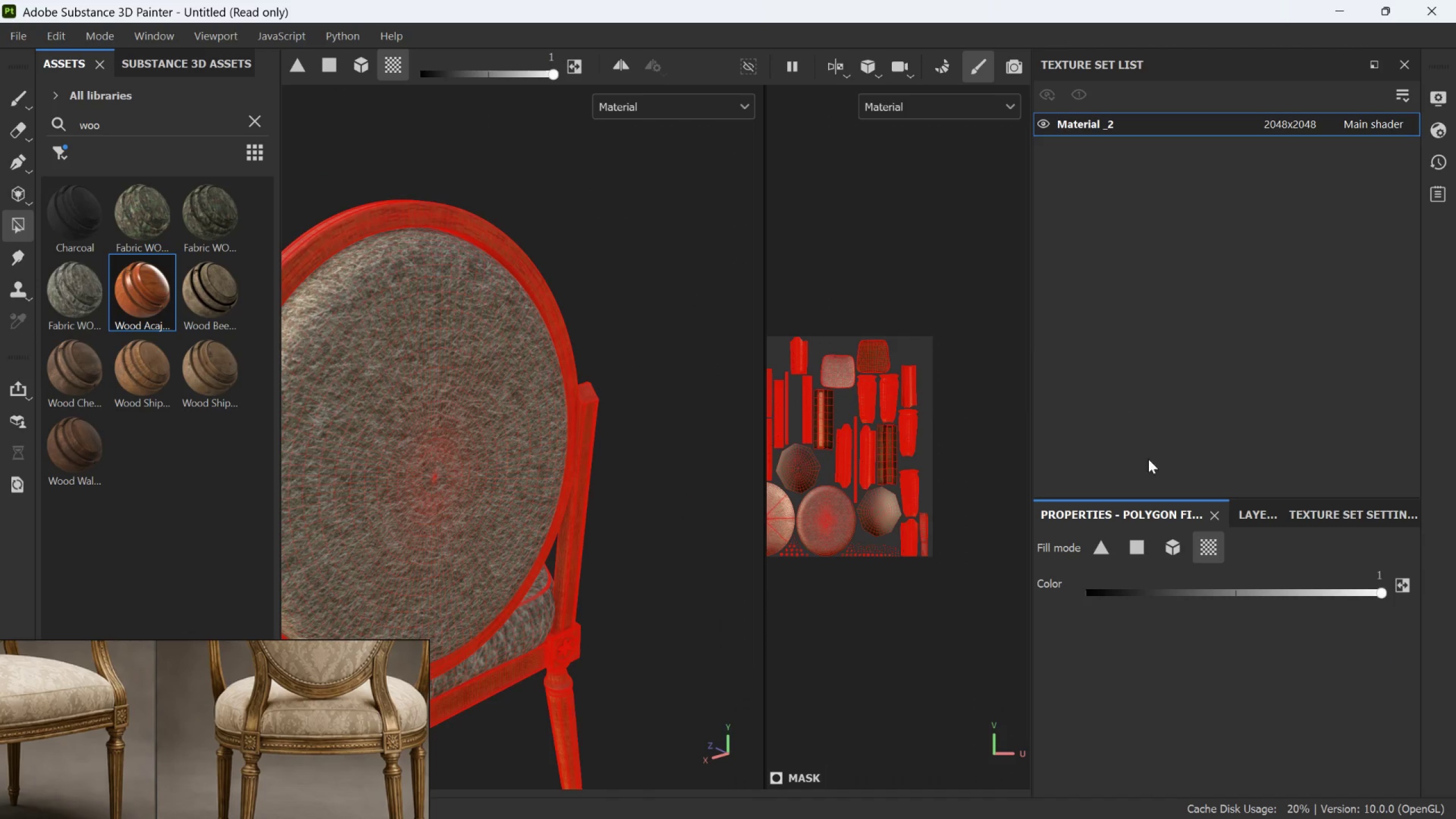 
left_click([1255, 516])
 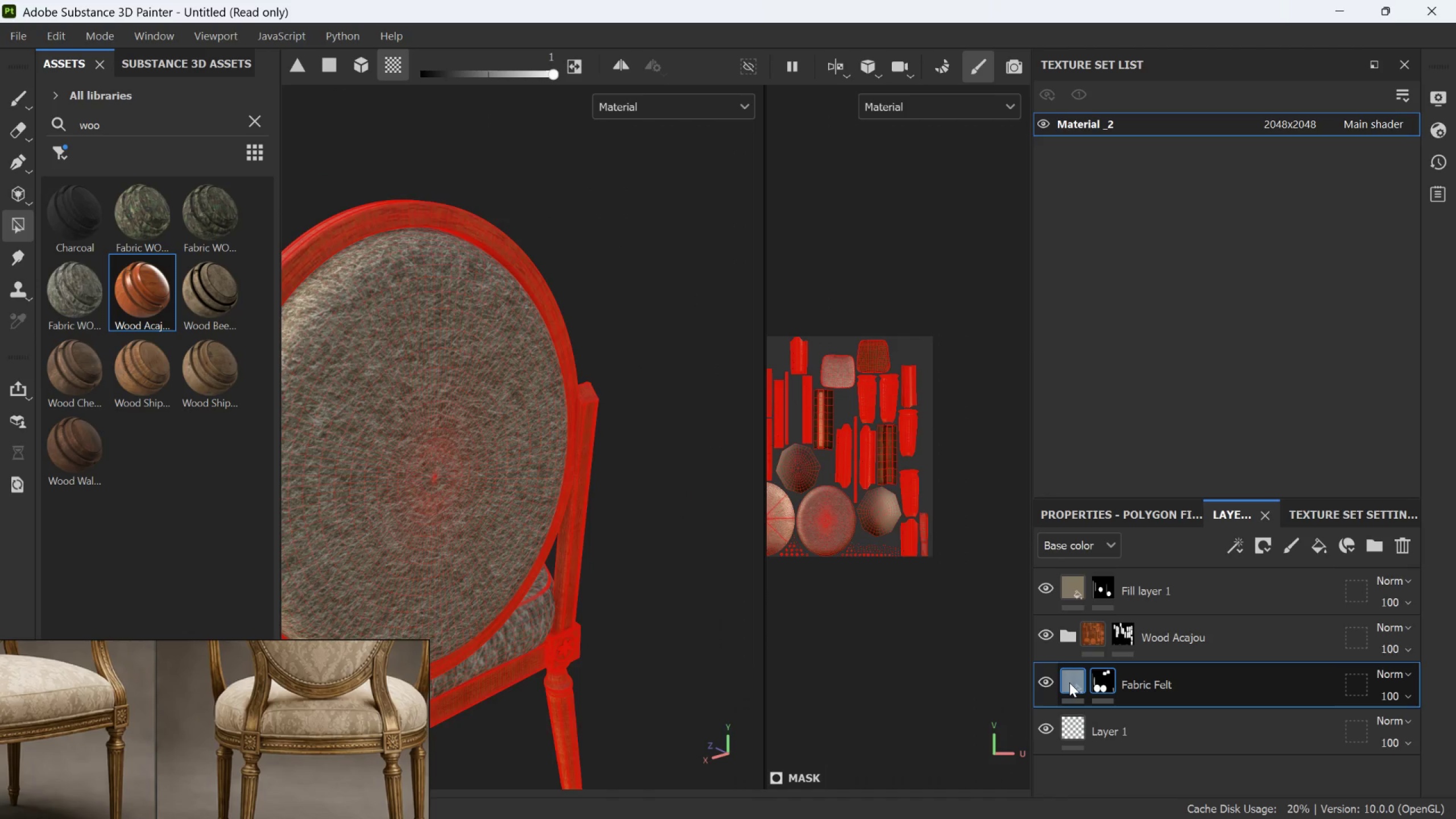 
left_click([1068, 678])
 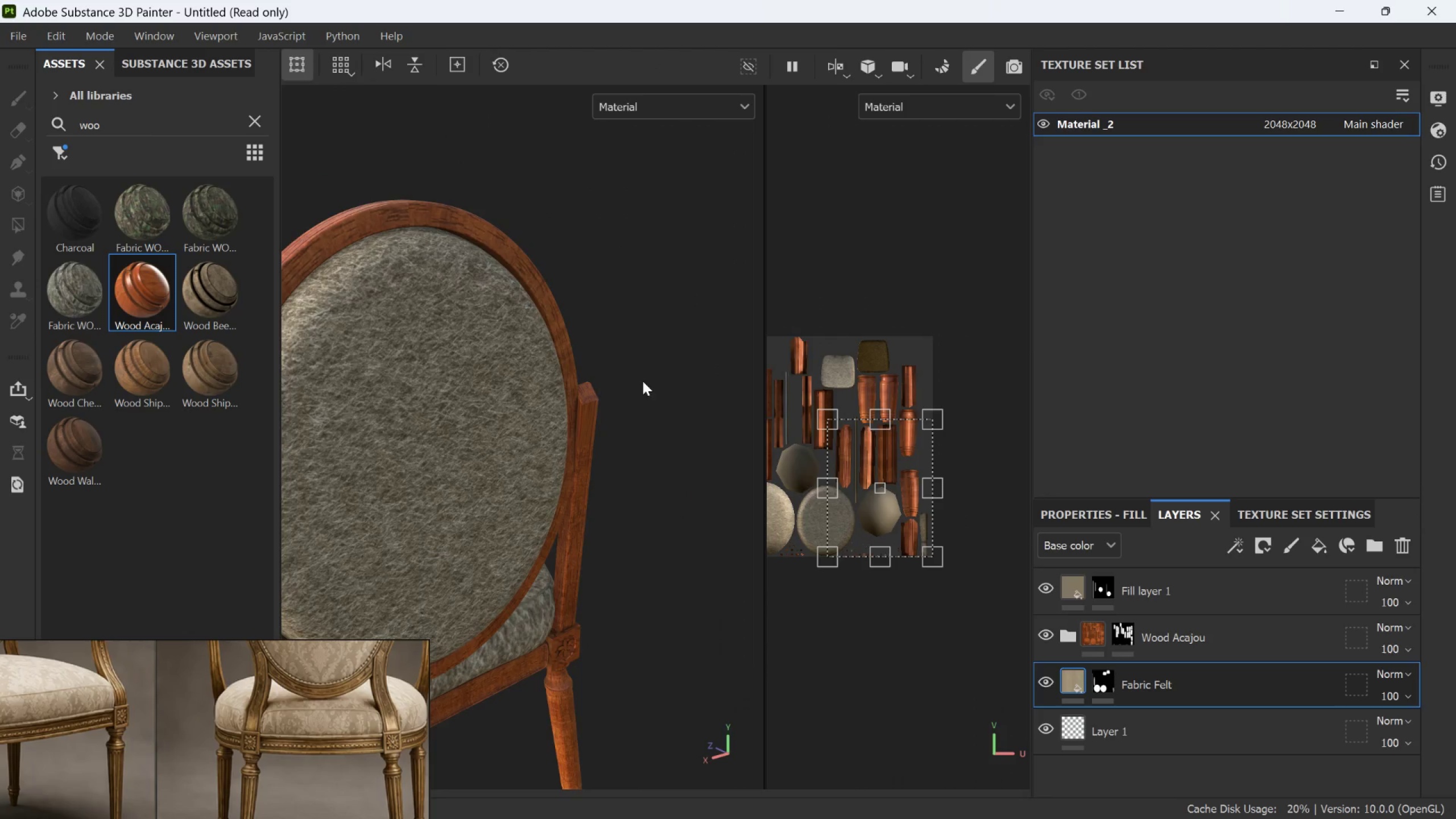 
hold_key(key=AltLeft, duration=0.8)
left_click_drag(start_coordinate=[416, 289], to_coordinate=[399, 101])
 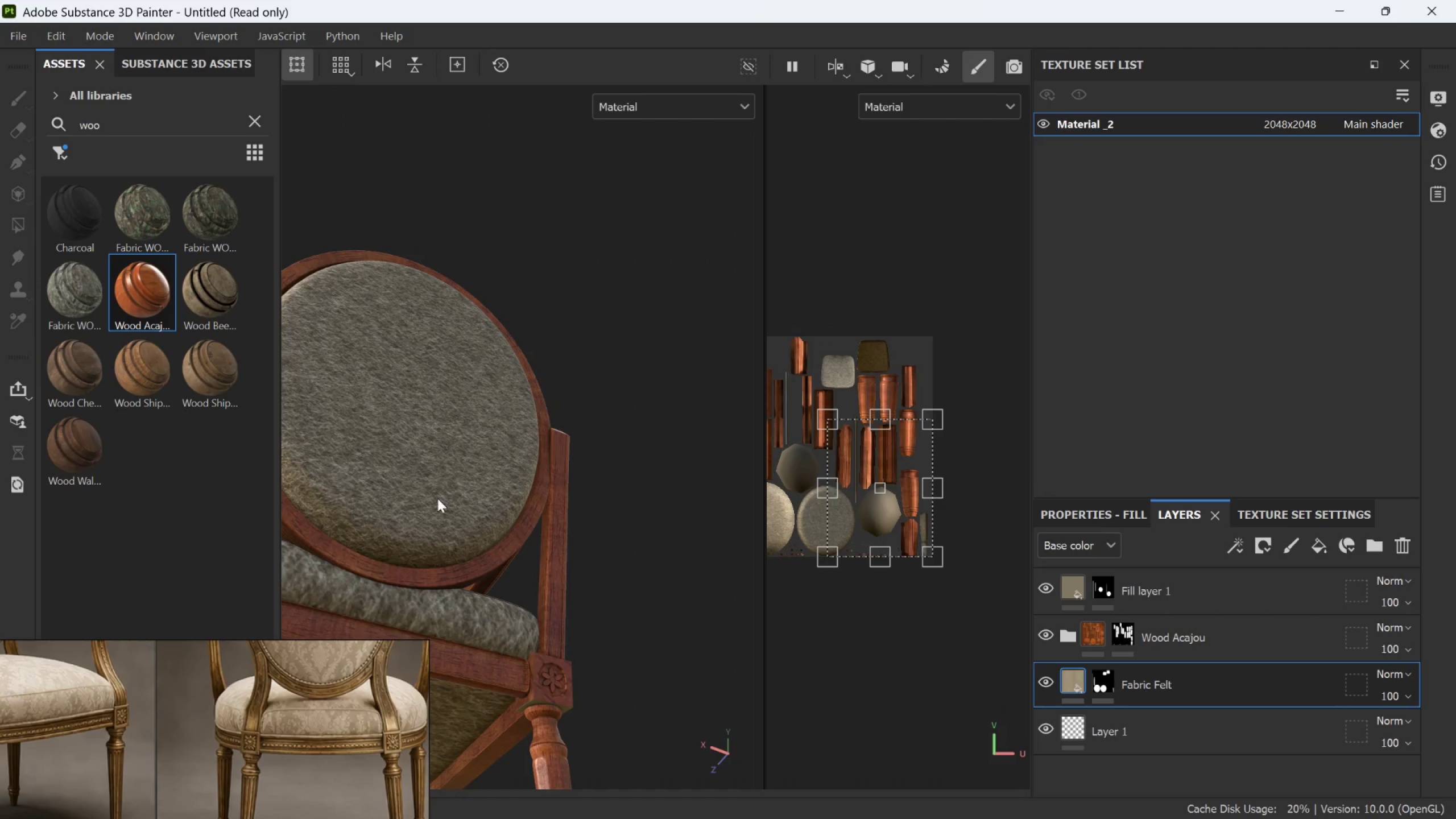 
scroll: coordinate [417, 259], scroll_direction: down, amount: 5.0
 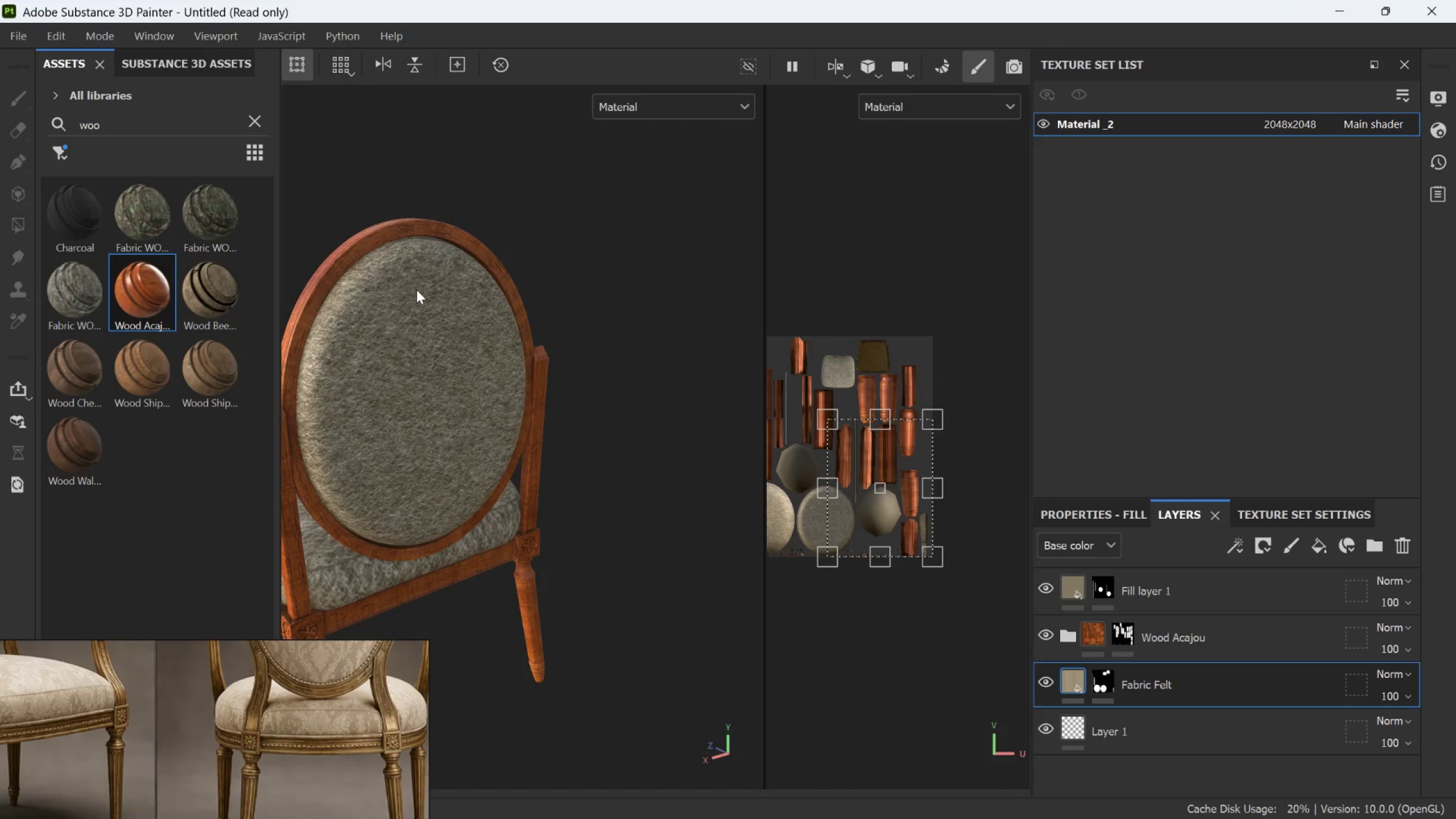 
hold_key(key=AltLeft, duration=0.94)
left_click_drag(start_coordinate=[390, 534], to_coordinate=[350, 631])
 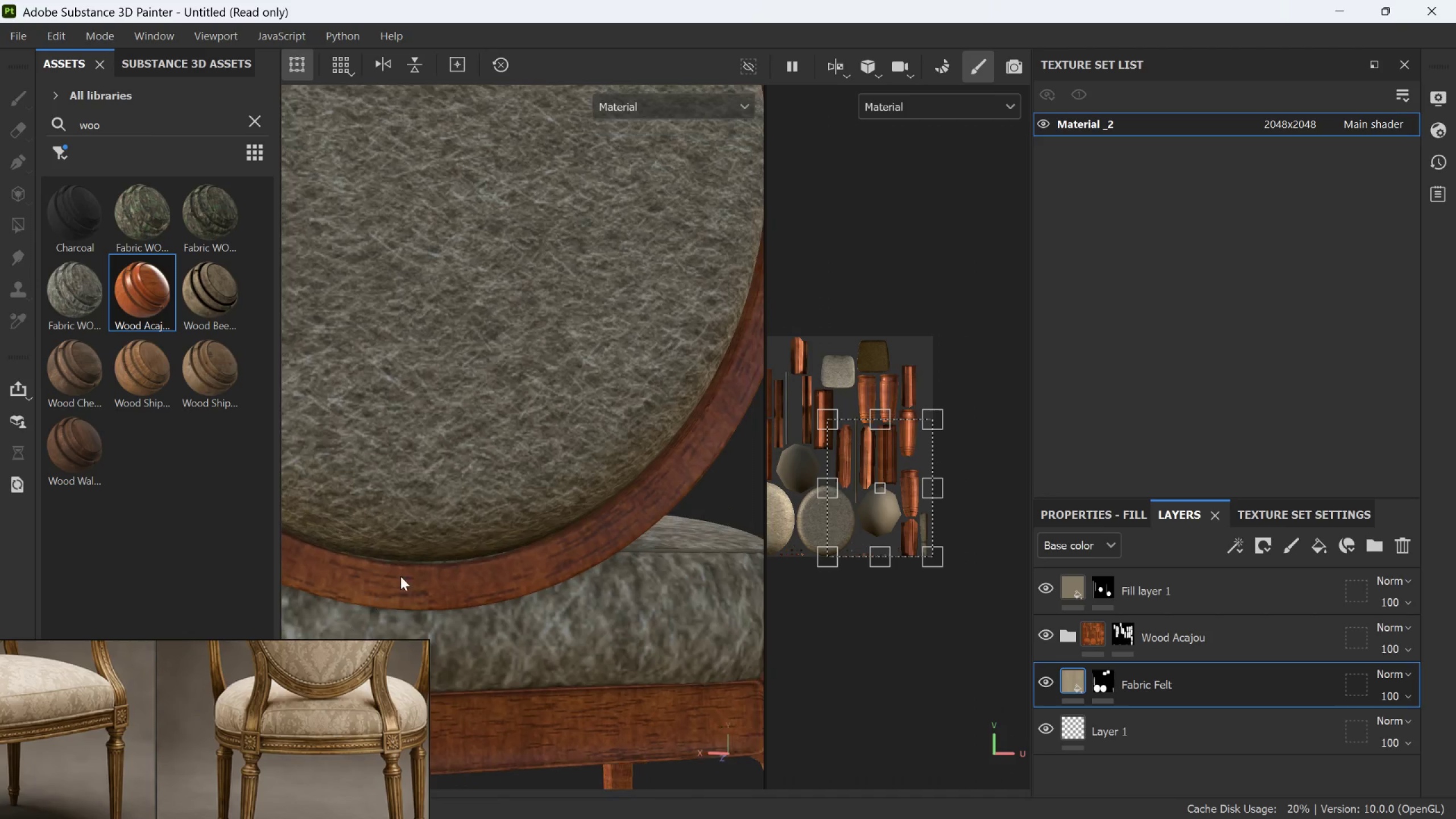 
scroll: coordinate [390, 533], scroll_direction: up, amount: 8.0
 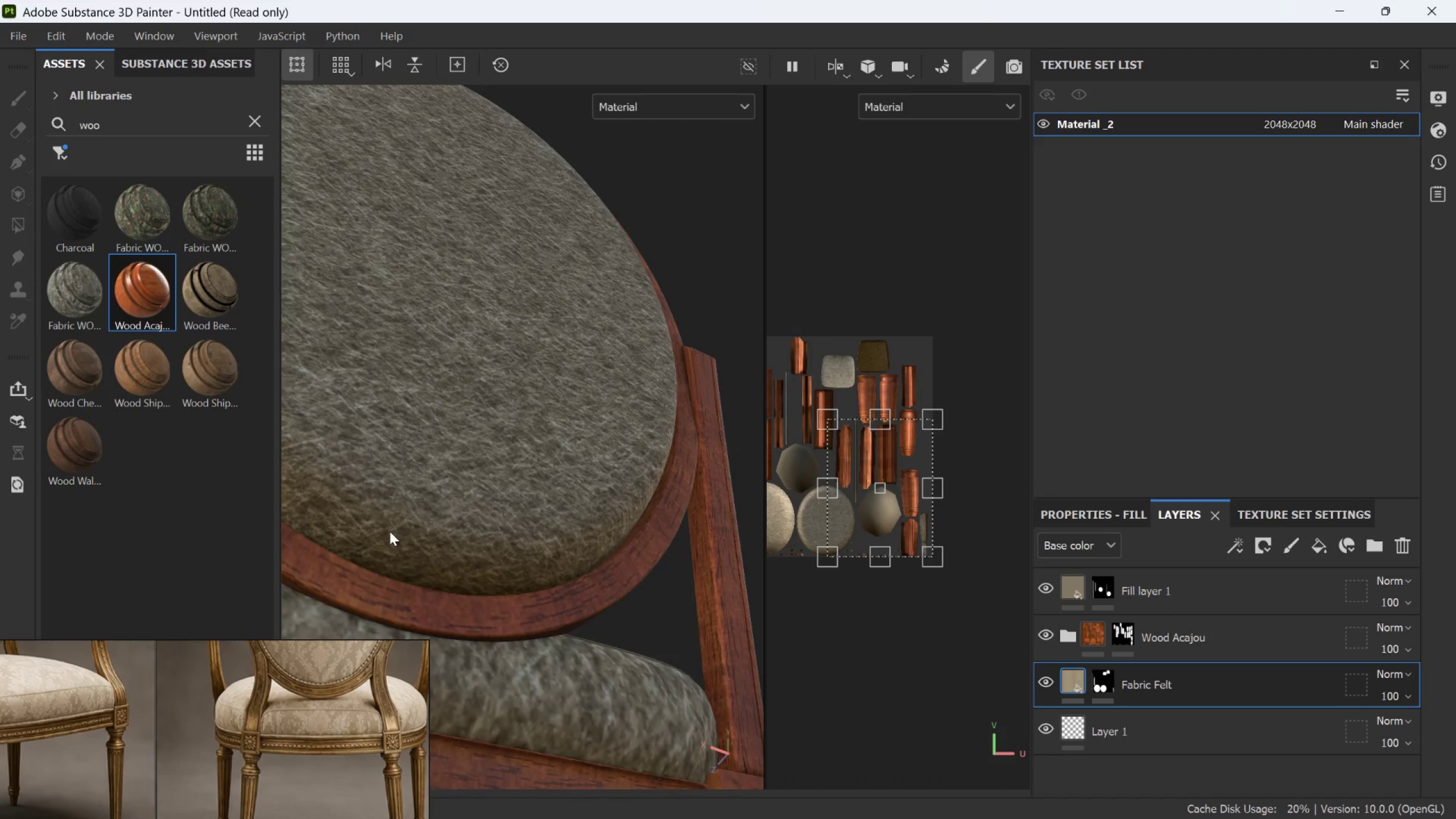 
hold_key(key=AltLeft, duration=1.53)
left_click_drag(start_coordinate=[454, 553], to_coordinate=[665, 566])
 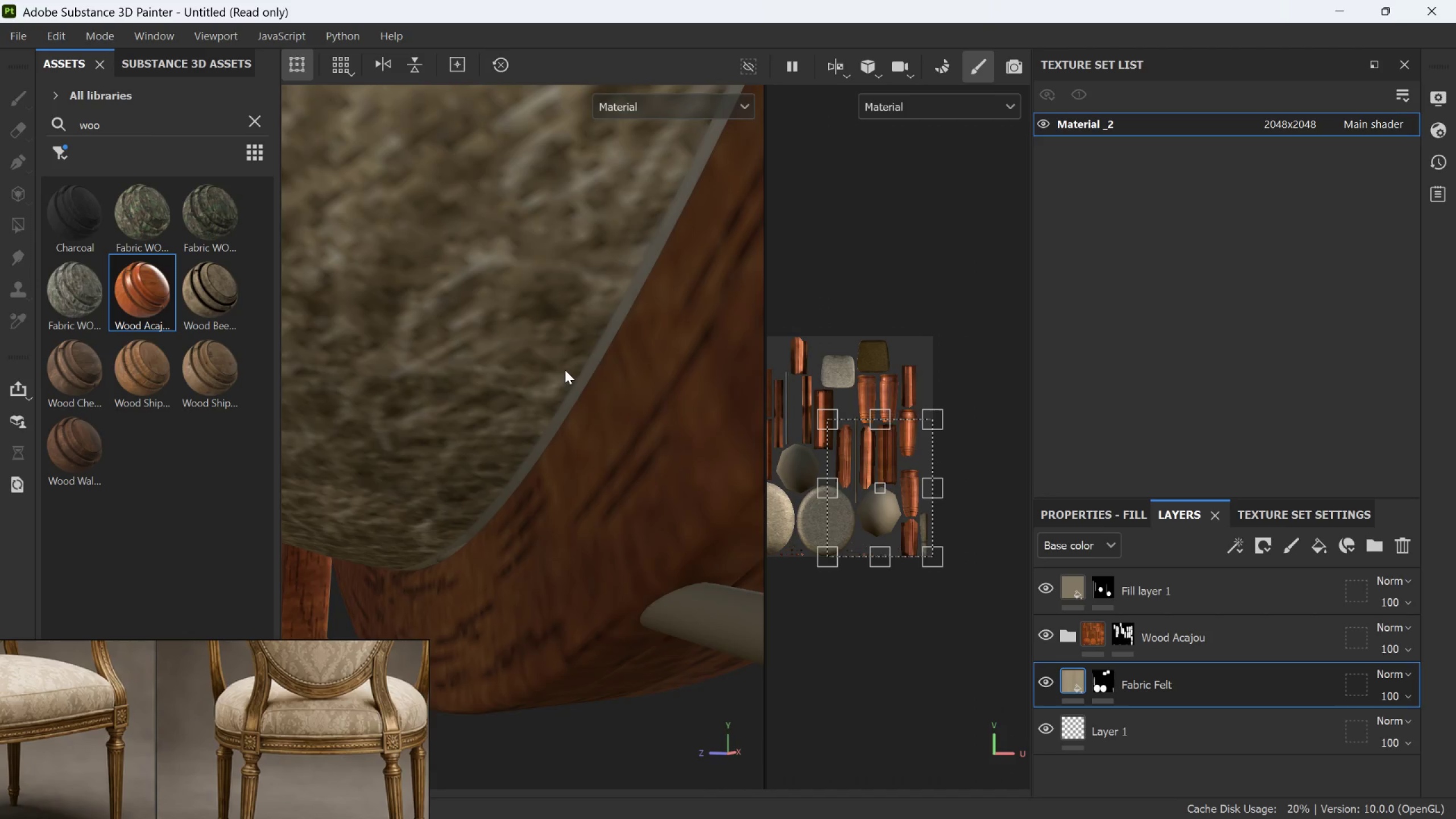 
scroll: coordinate [449, 555], scroll_direction: up, amount: 9.0
 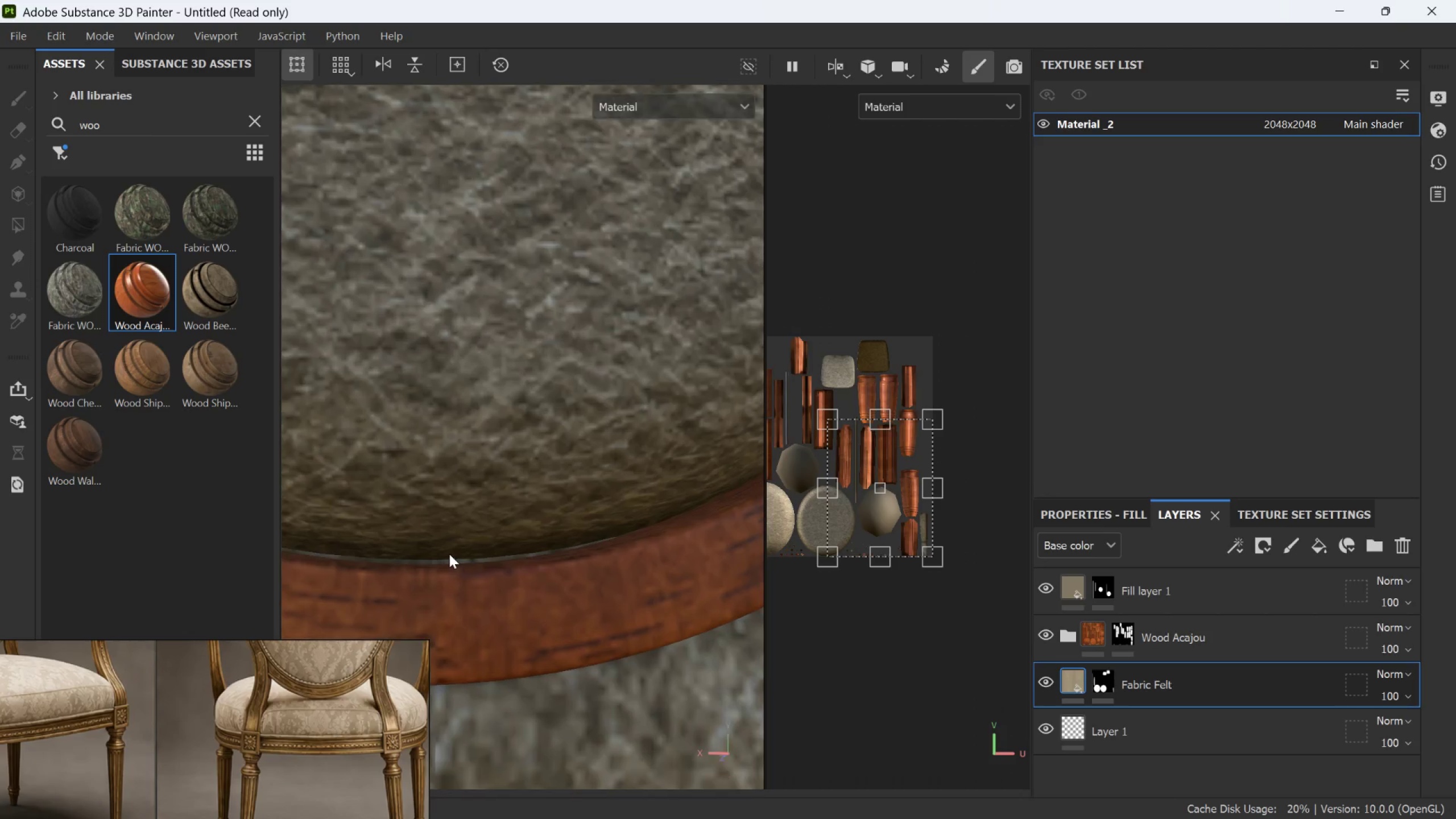 
hold_key(key=AltLeft, duration=1.5)
 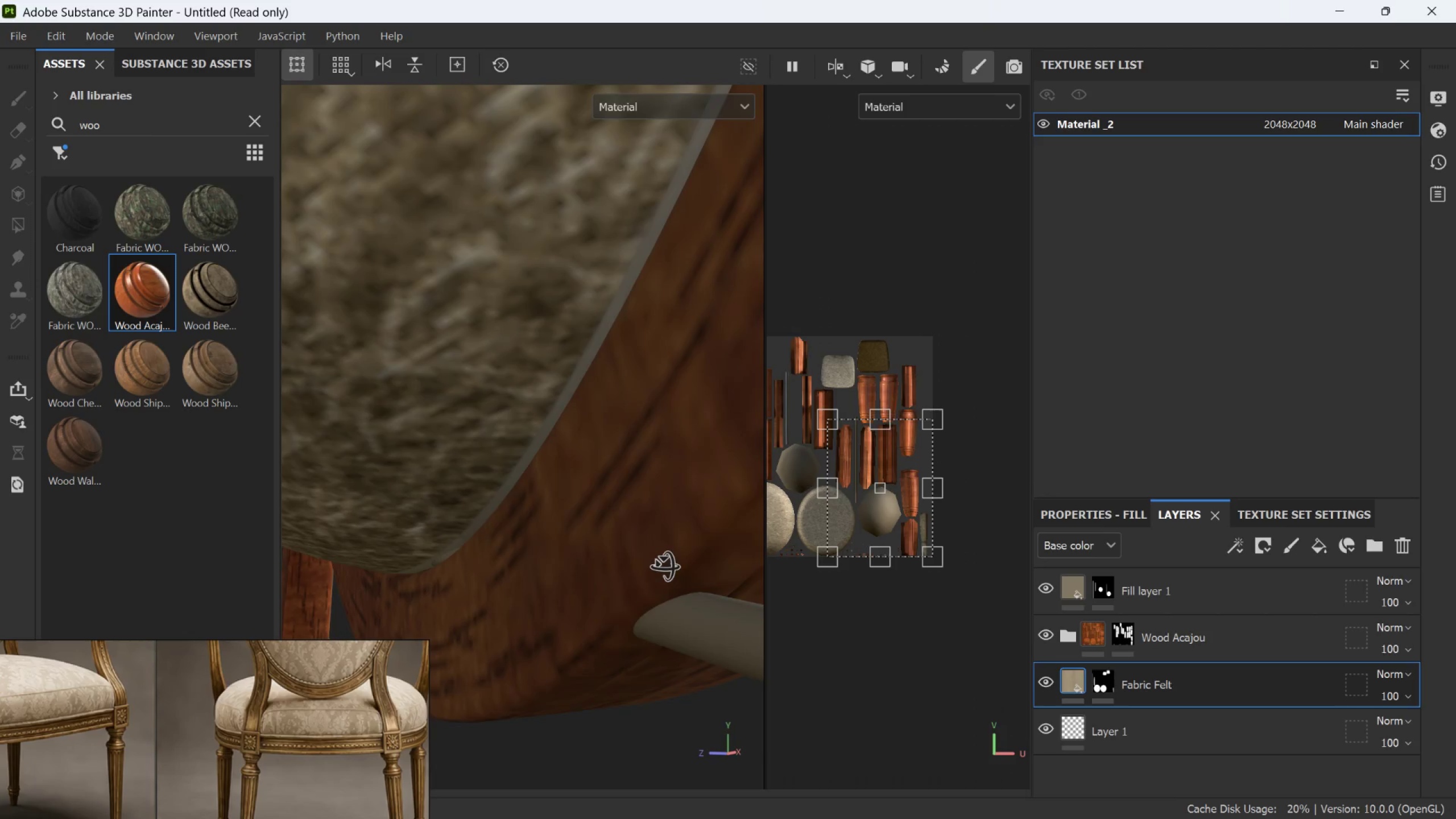 
hold_key(key=AltLeft, duration=0.84)
 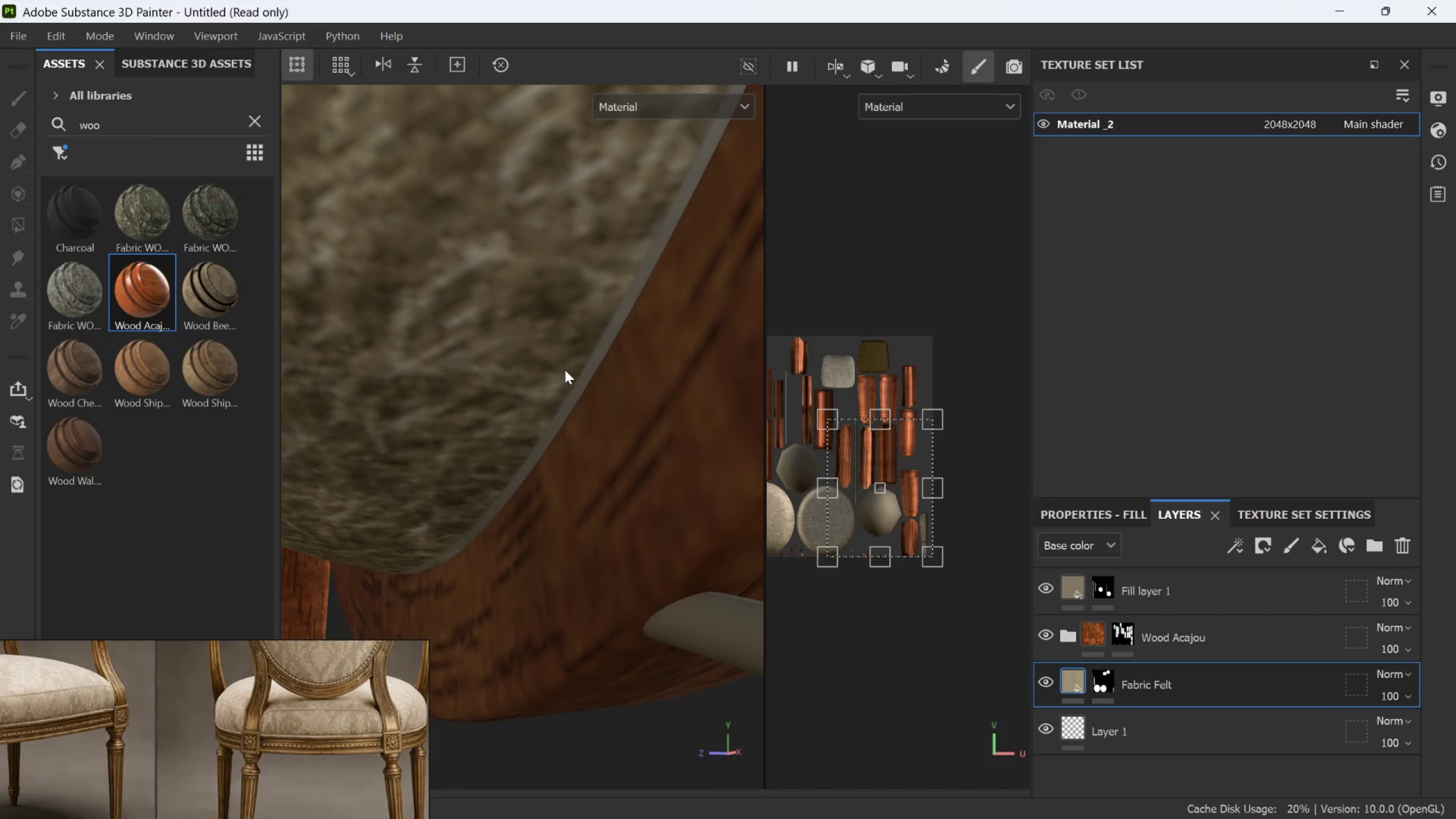 
scroll: coordinate [565, 370], scroll_direction: none, amount: 0.0
 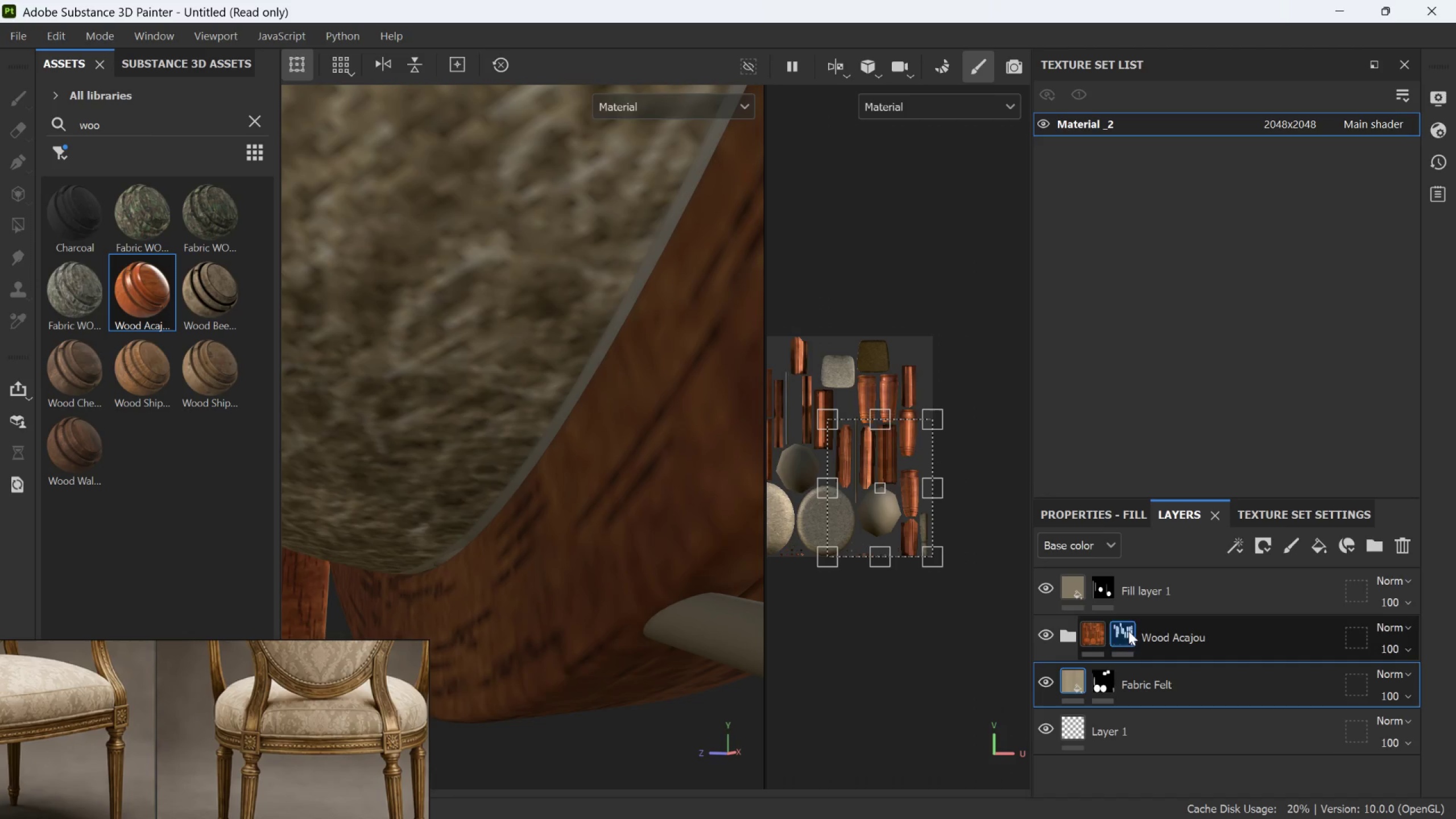 
left_click([1107, 685])
 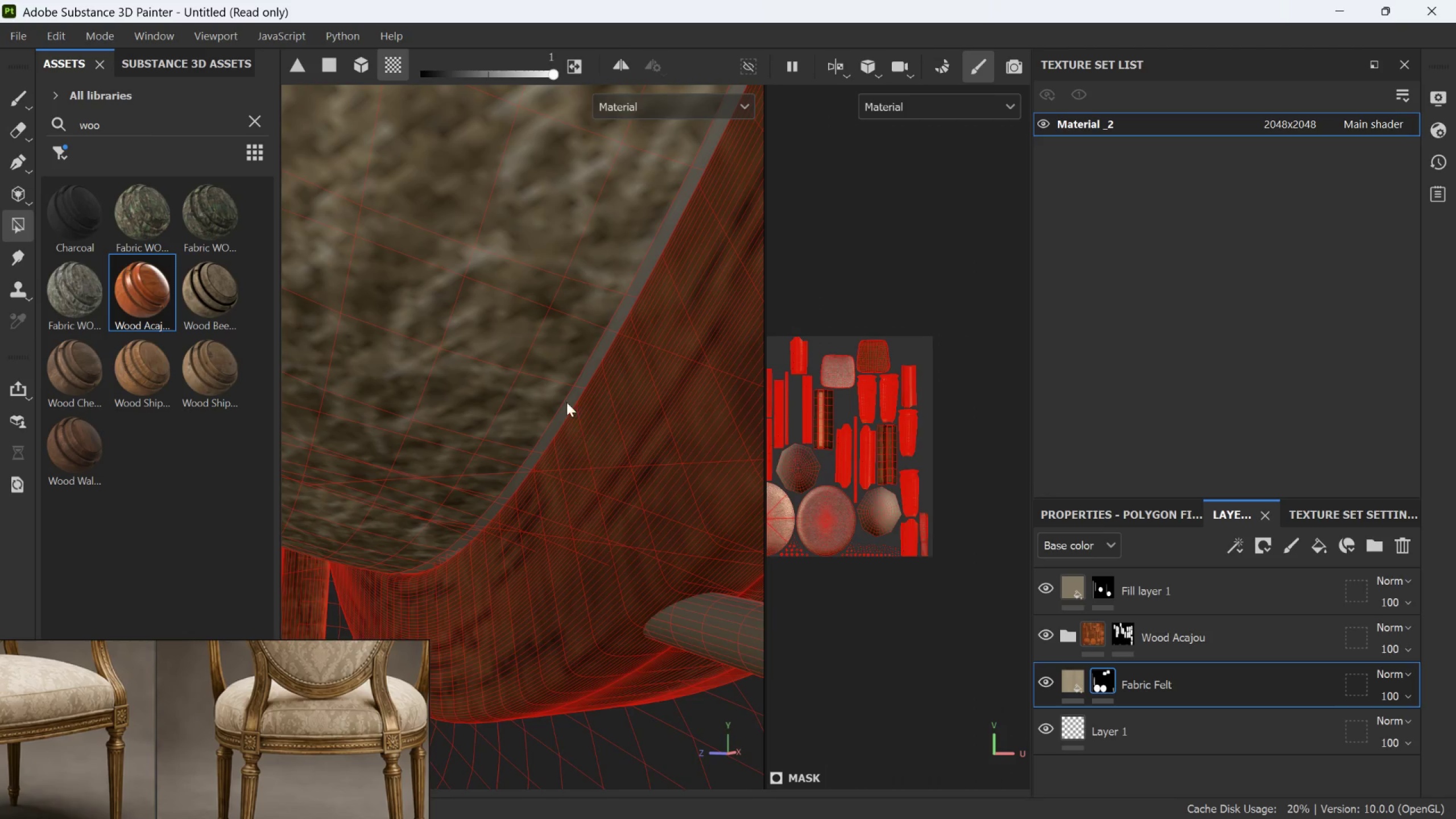 
scroll: coordinate [582, 391], scroll_direction: up, amount: 6.0
 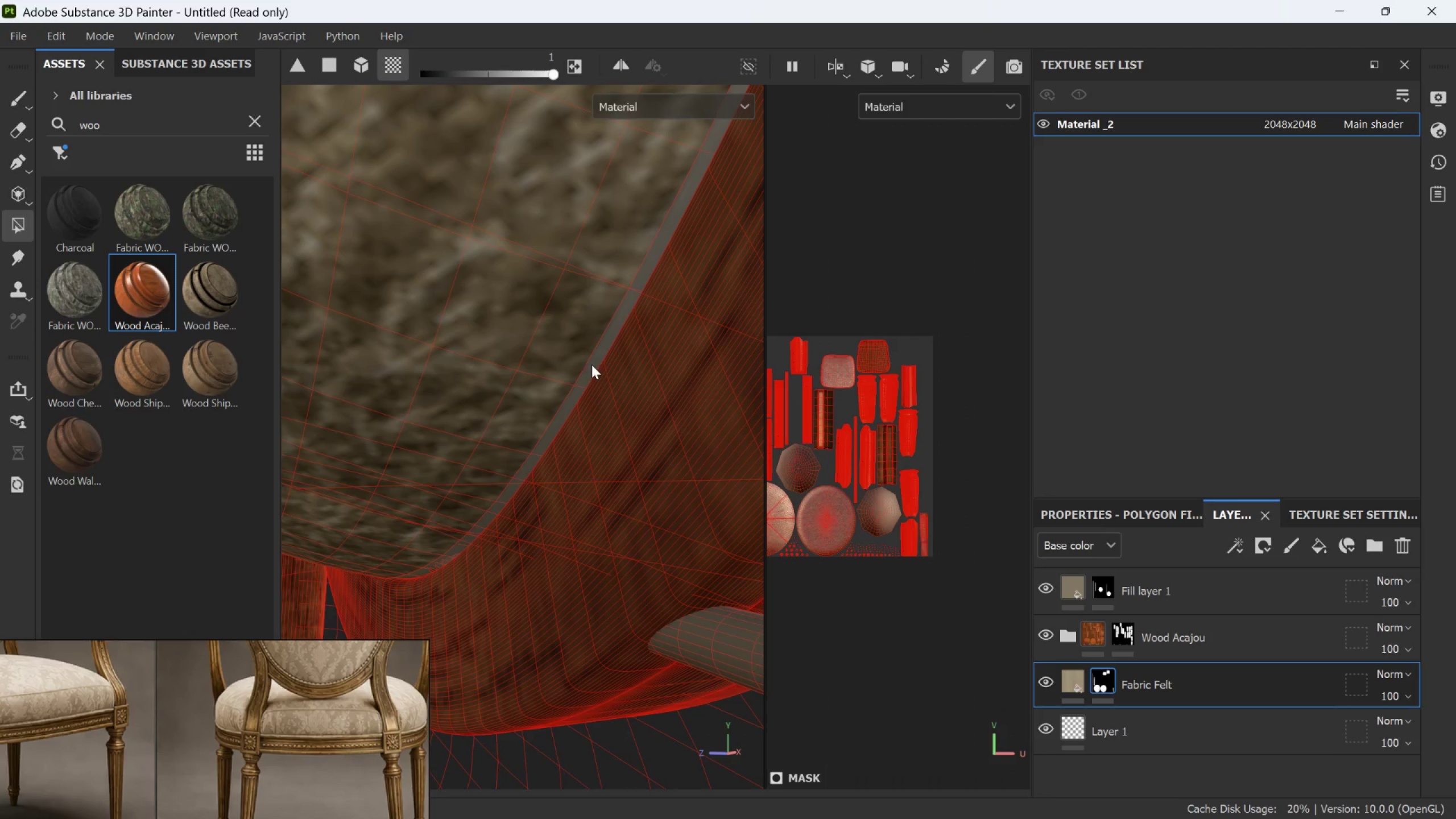 
left_click([592, 365])
 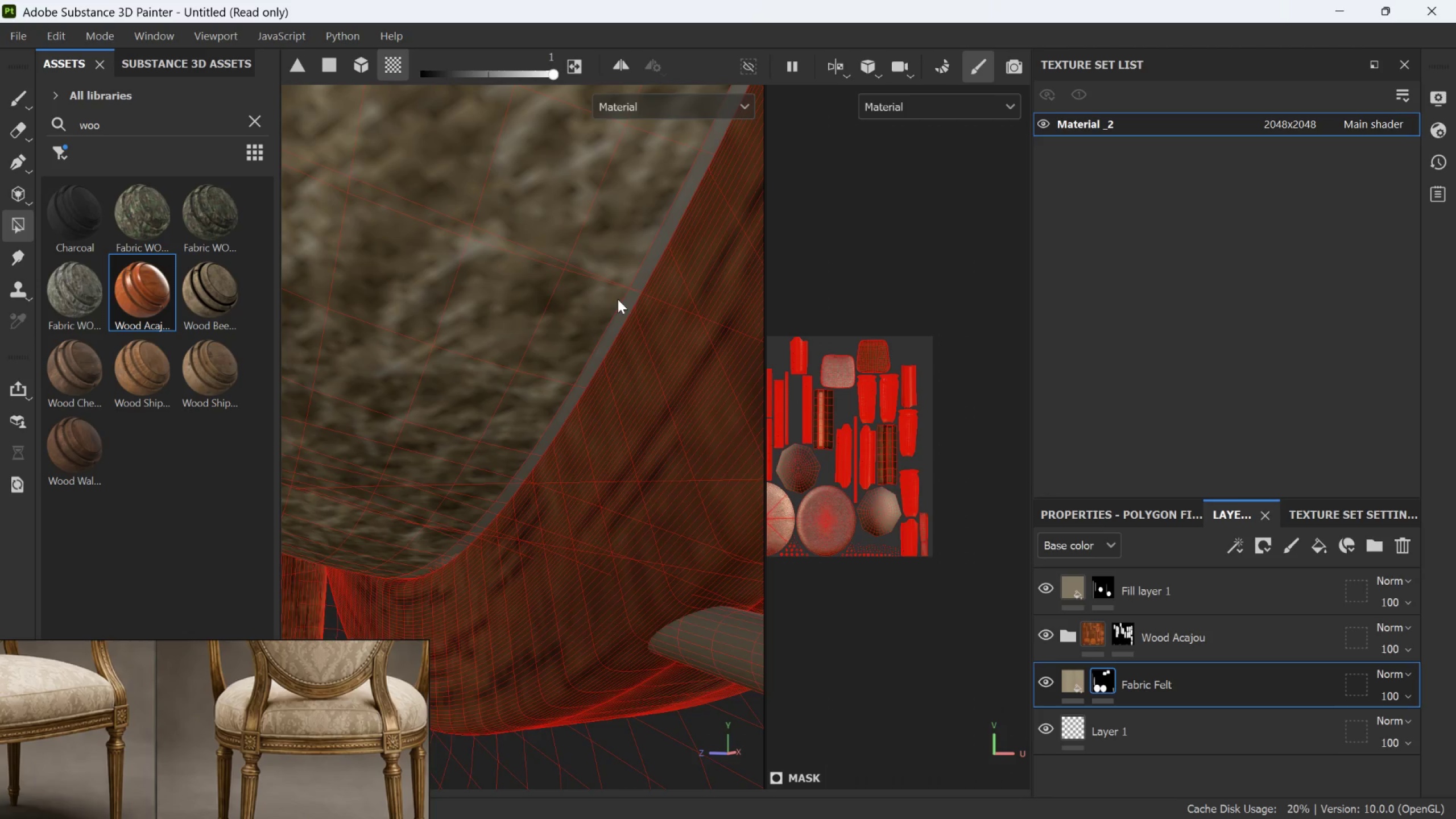 
hold_key(key=AltLeft, duration=0.7)
left_click_drag(start_coordinate=[593, 351], to_coordinate=[660, 348])
 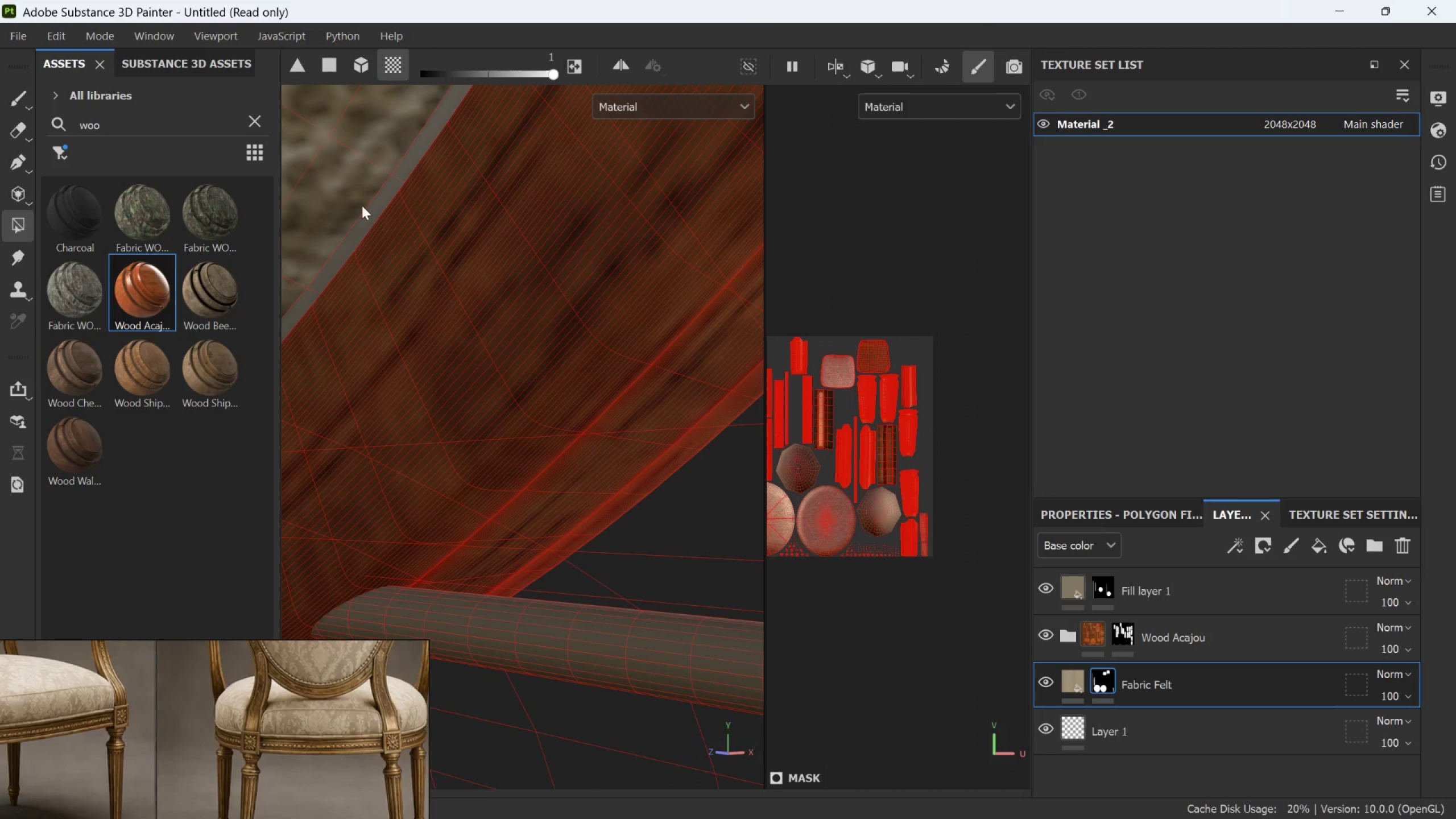 
scroll: coordinate [609, 320], scroll_direction: down, amount: 1.0
 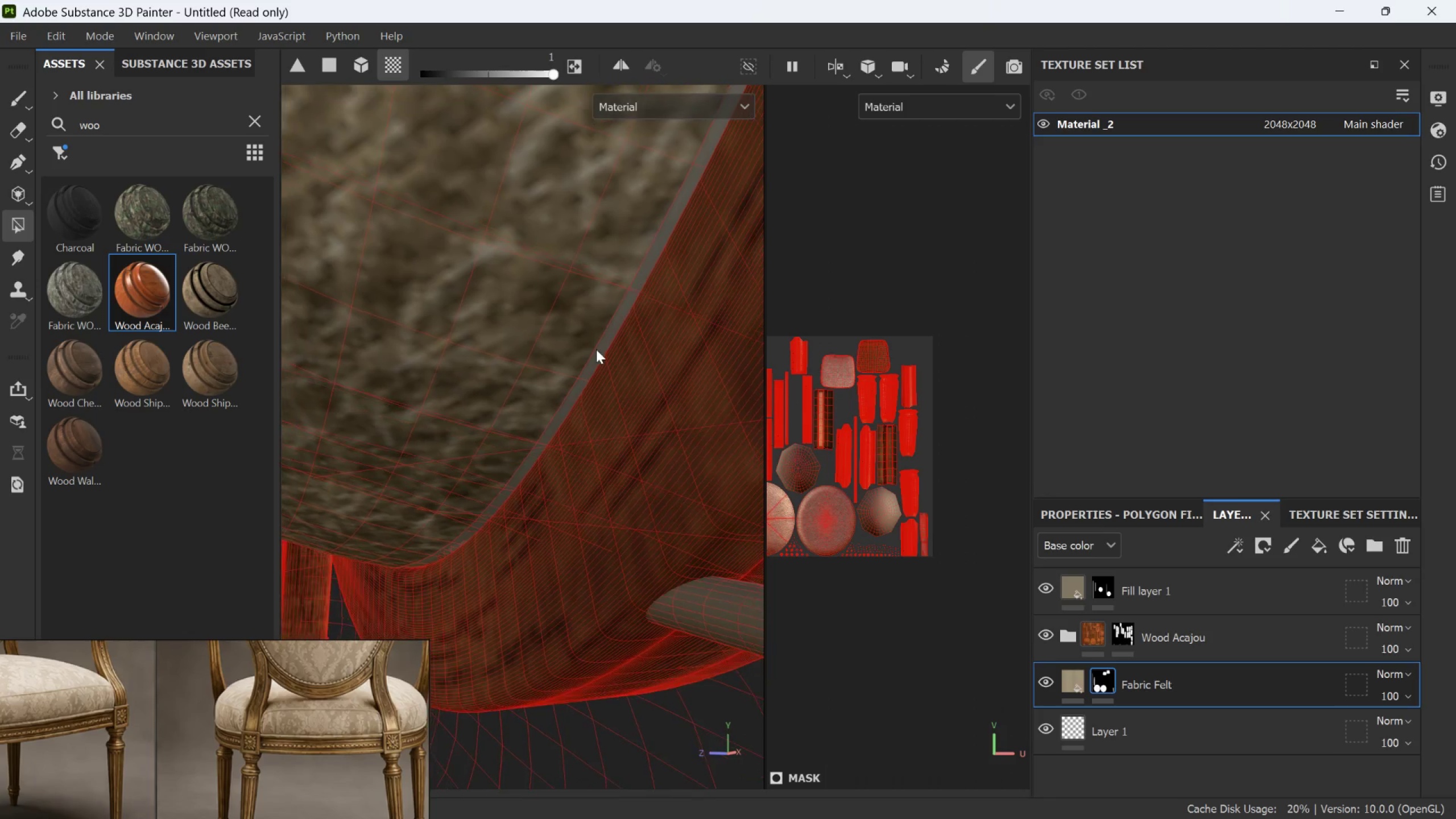 
hold_key(key=AltLeft, duration=0.48)
left_click_drag(start_coordinate=[368, 318], to_coordinate=[493, 361])
 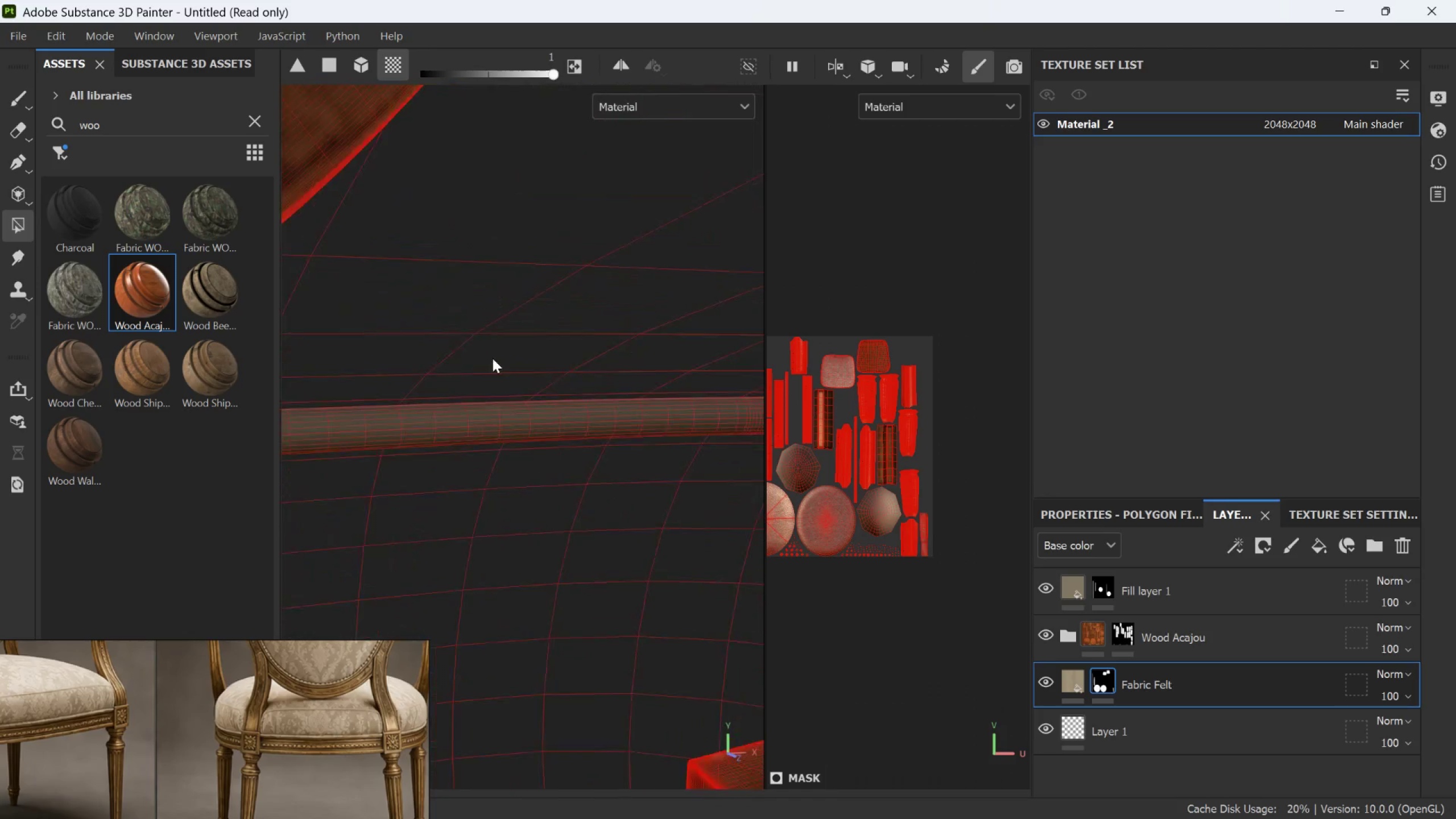 
scroll: coordinate [370, 317], scroll_direction: down, amount: 12.0
 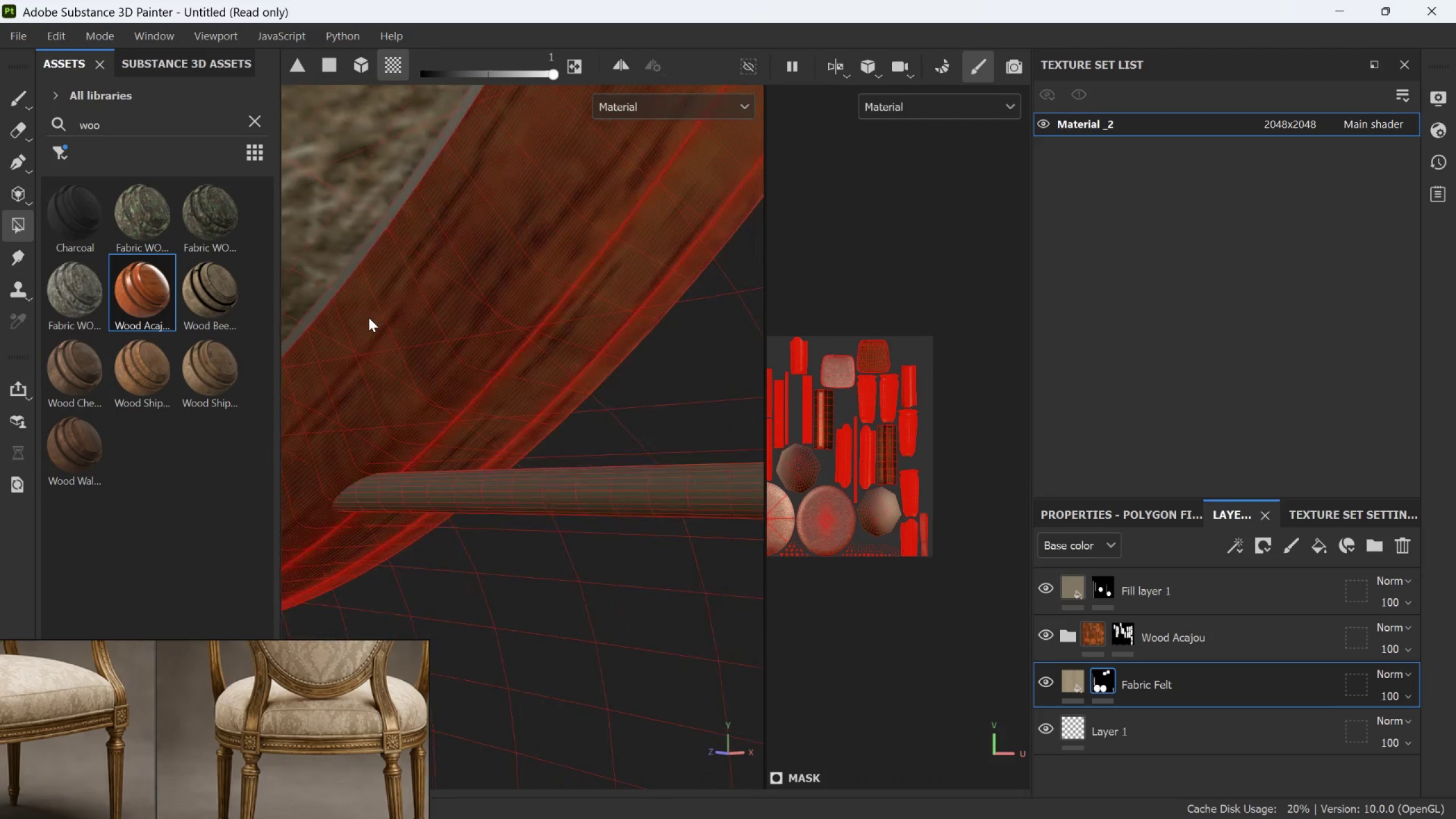 
hold_key(key=AltLeft, duration=1.09)
left_click_drag(start_coordinate=[390, 267], to_coordinate=[281, 217])
 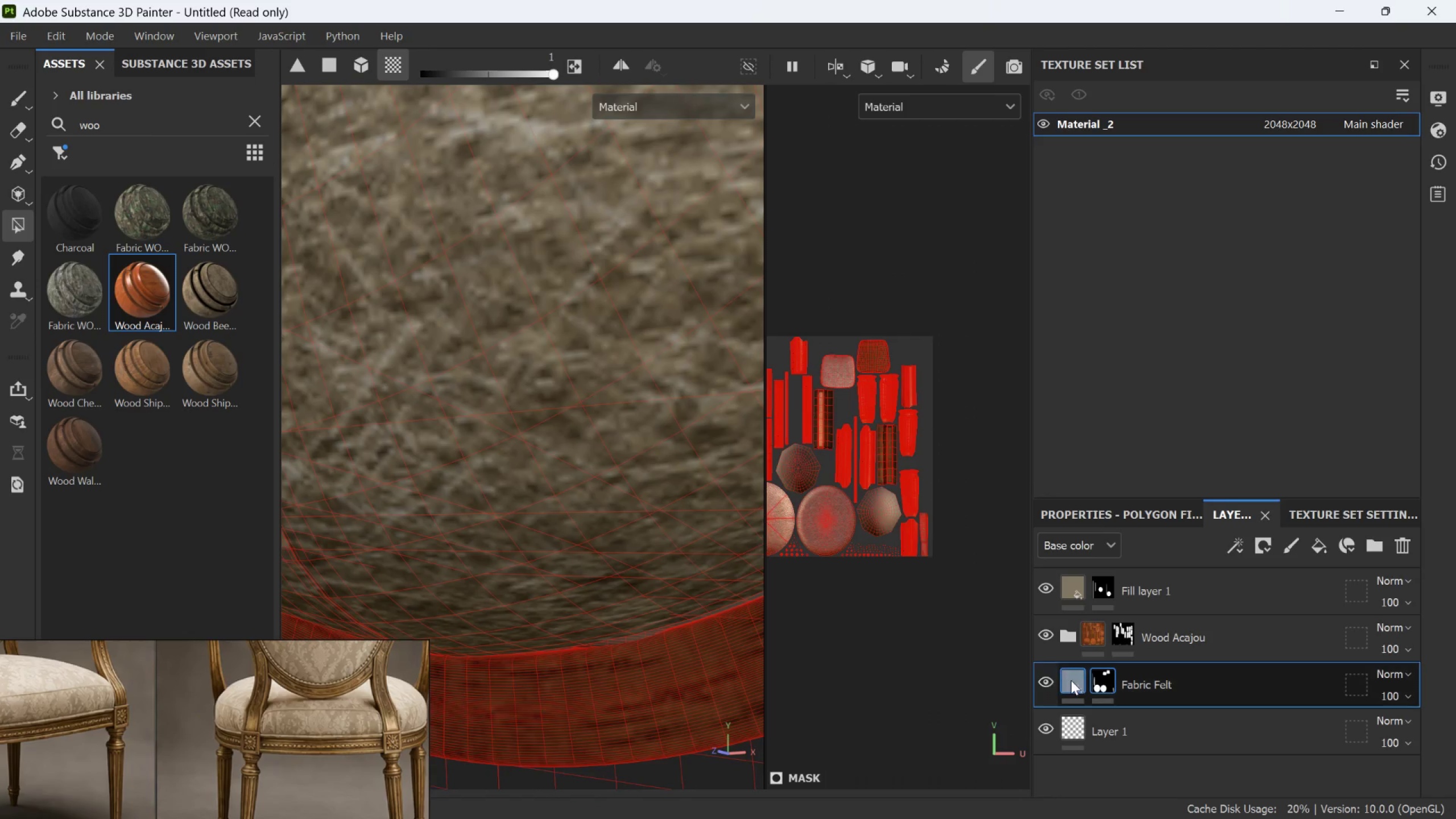 
scroll: coordinate [363, 271], scroll_direction: up, amount: 4.0
 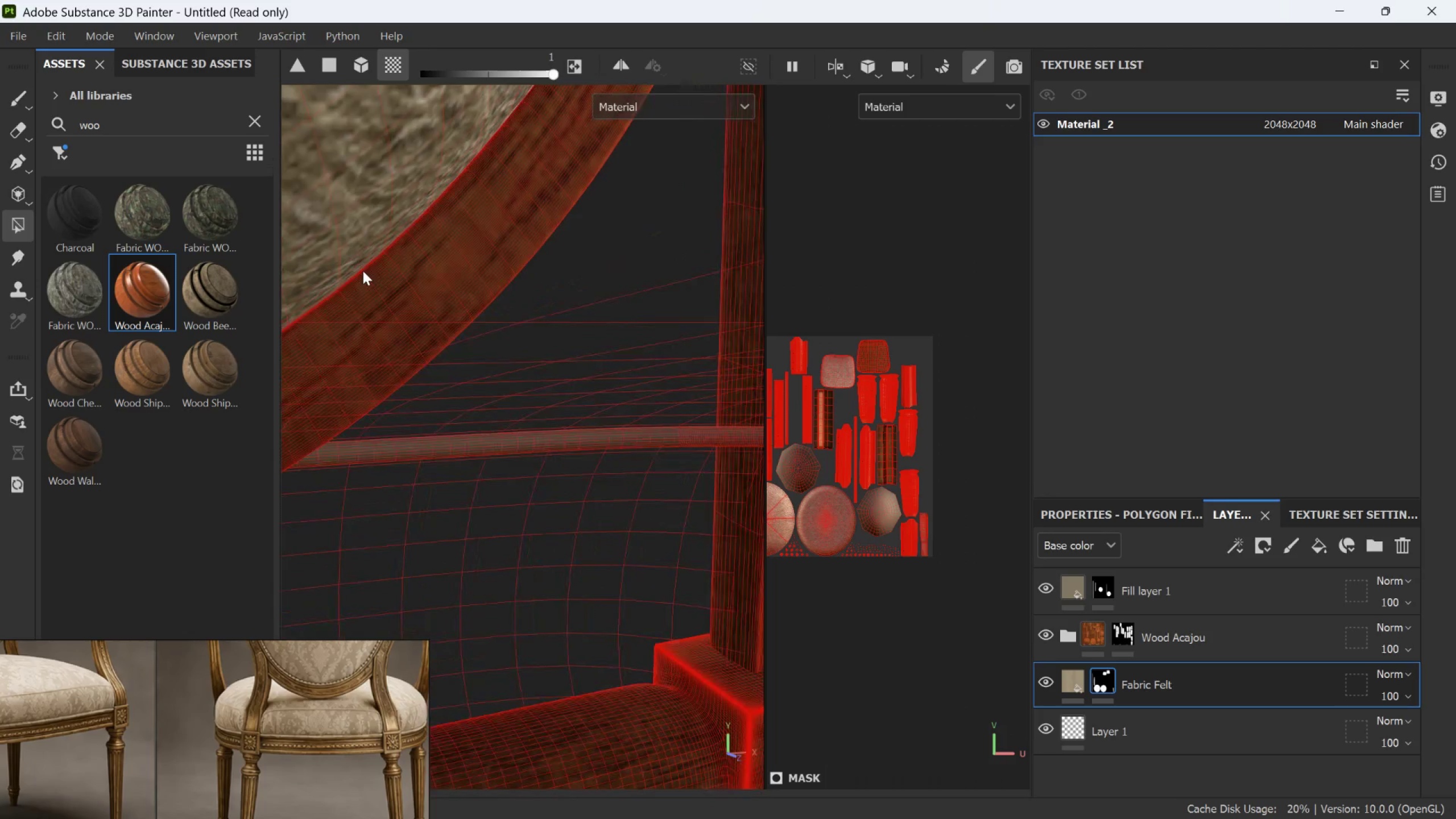 
left_click([1078, 680])
 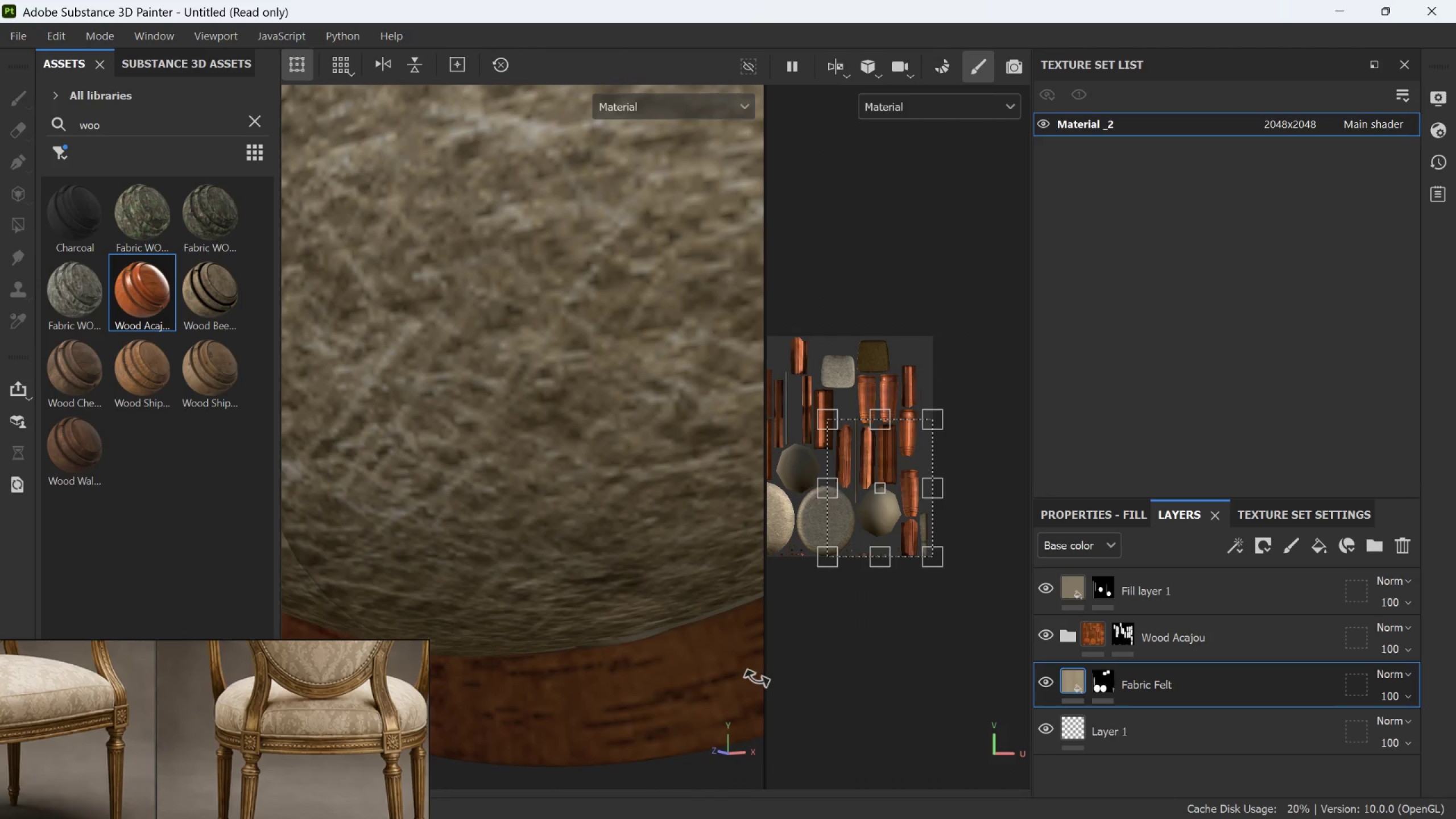 
hold_key(key=AltLeft, duration=1.5)
left_click_drag(start_coordinate=[641, 631], to_coordinate=[669, 573])
 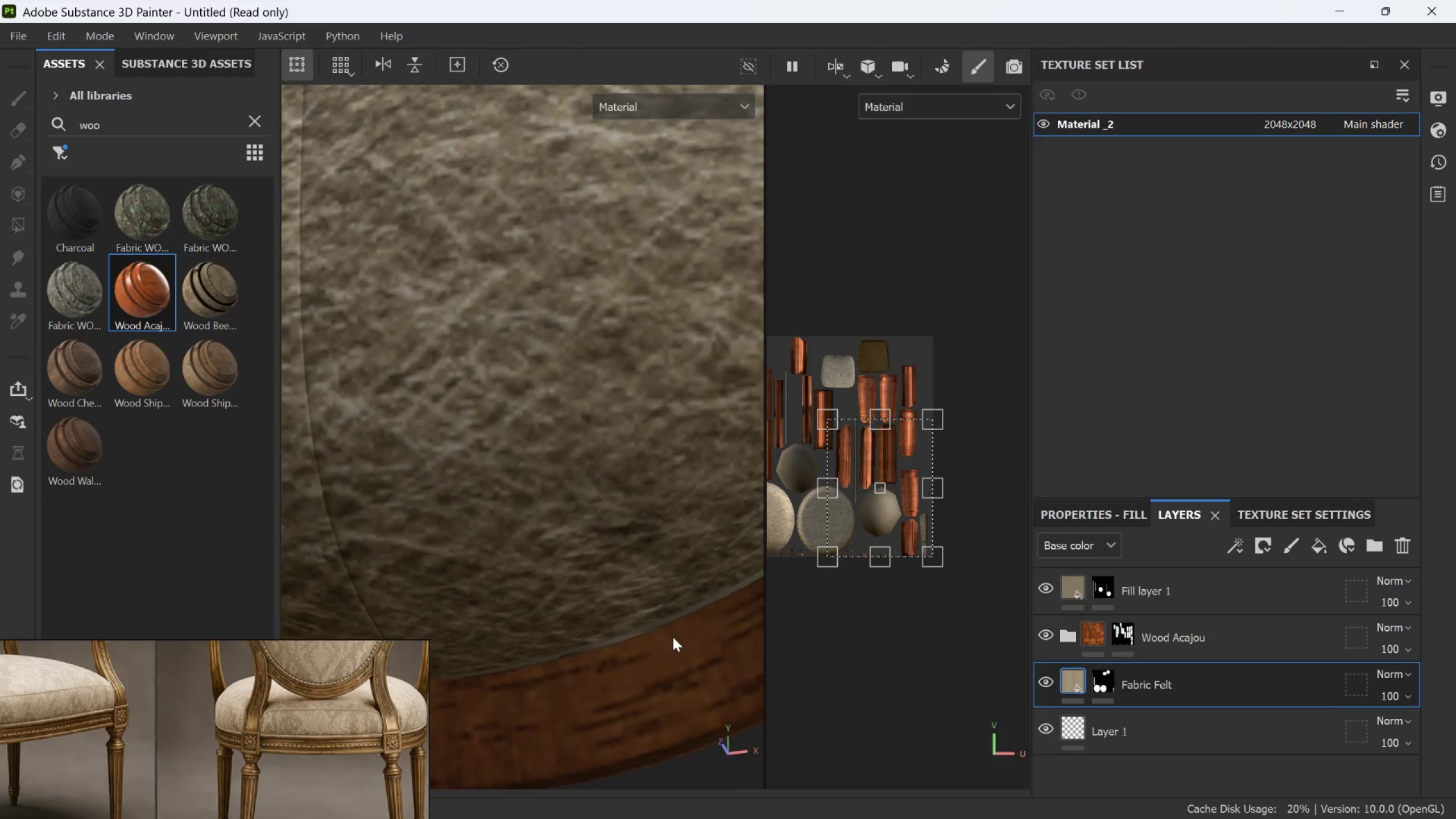 
scroll: coordinate [649, 630], scroll_direction: down, amount: 5.0
 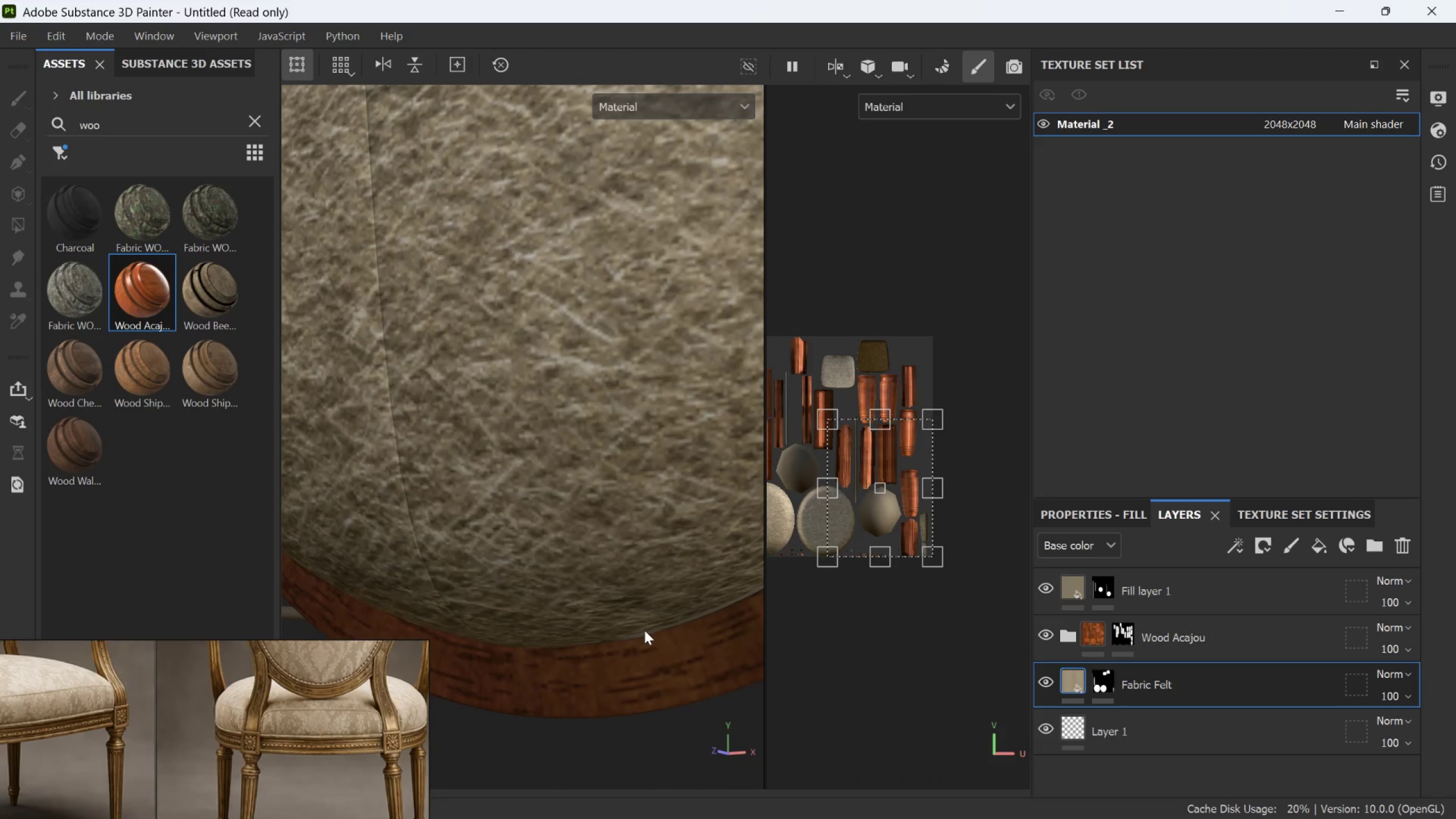 
key(Alt+AltLeft)
 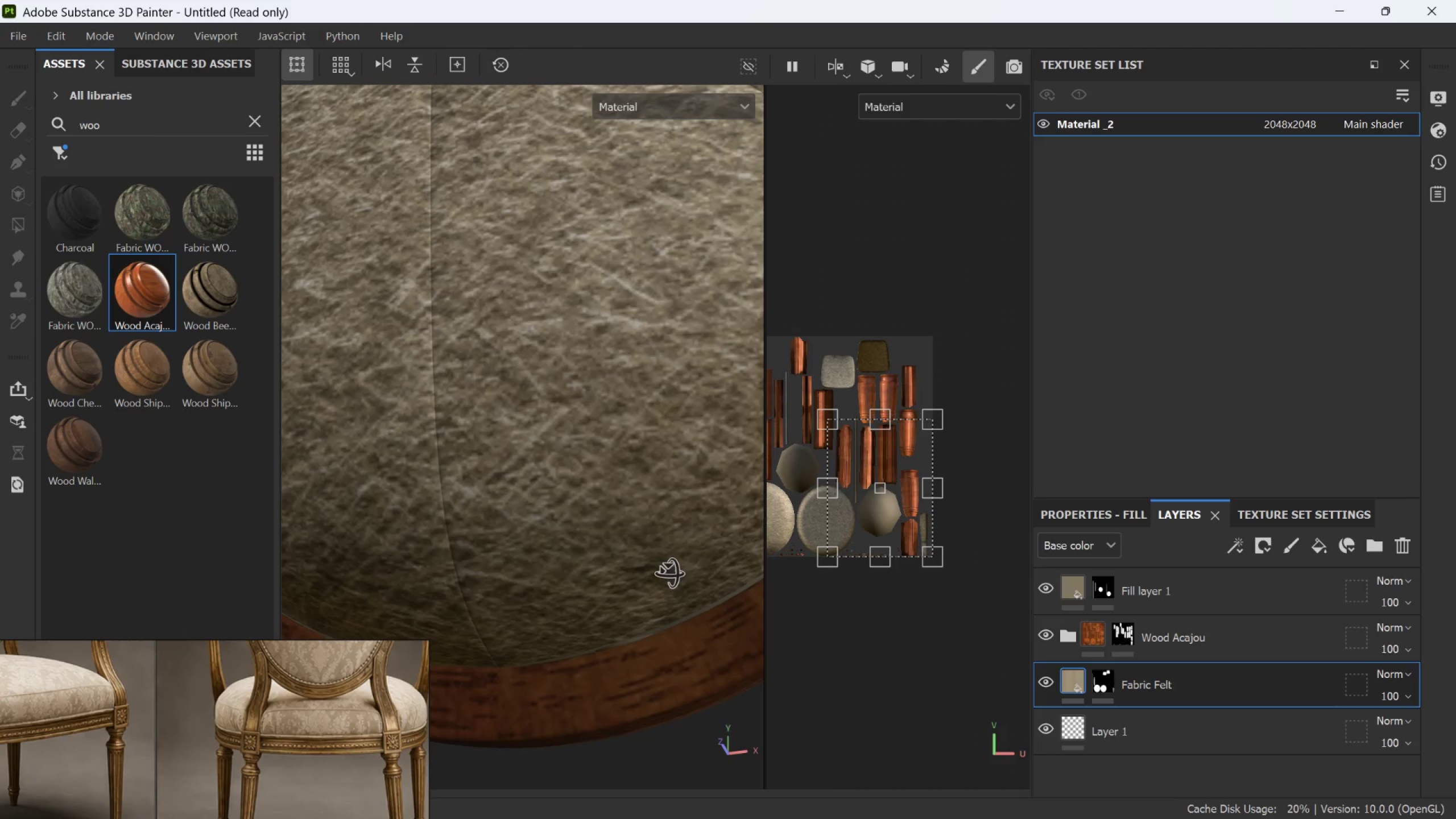 
key(Alt+AltLeft)
 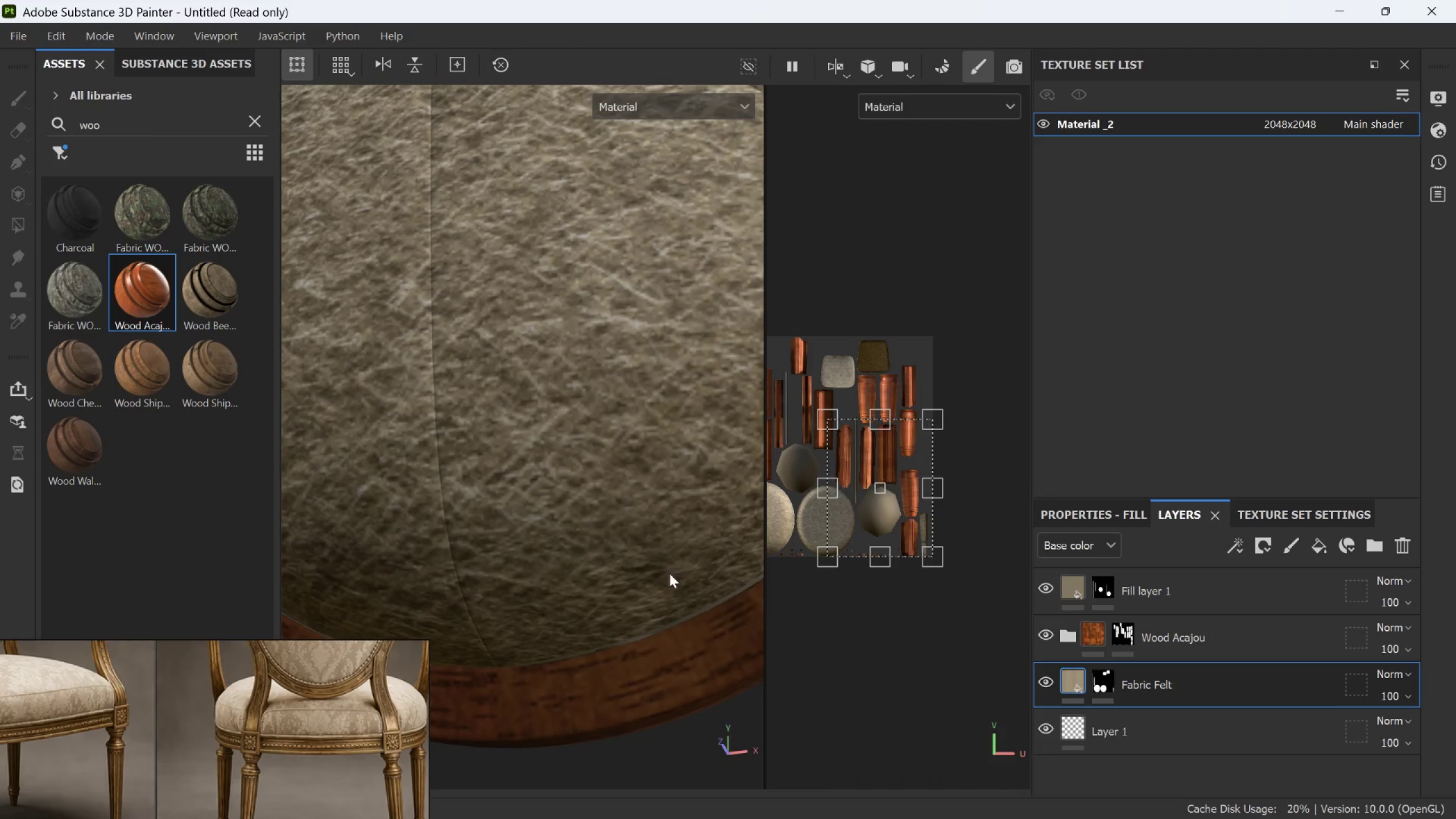 
key(Alt+AltLeft)
 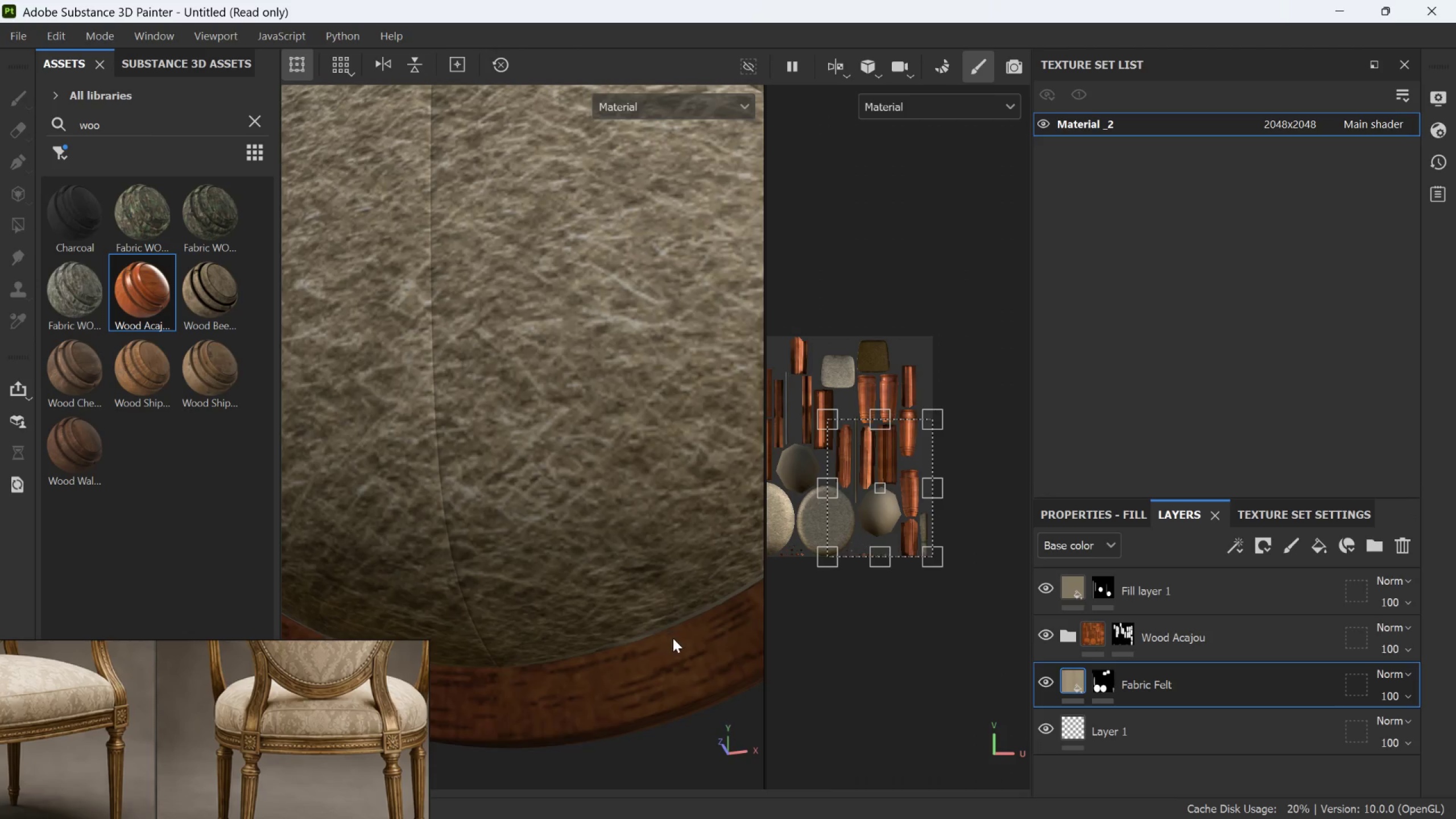 
scroll: coordinate [675, 630], scroll_direction: up, amount: 22.0
 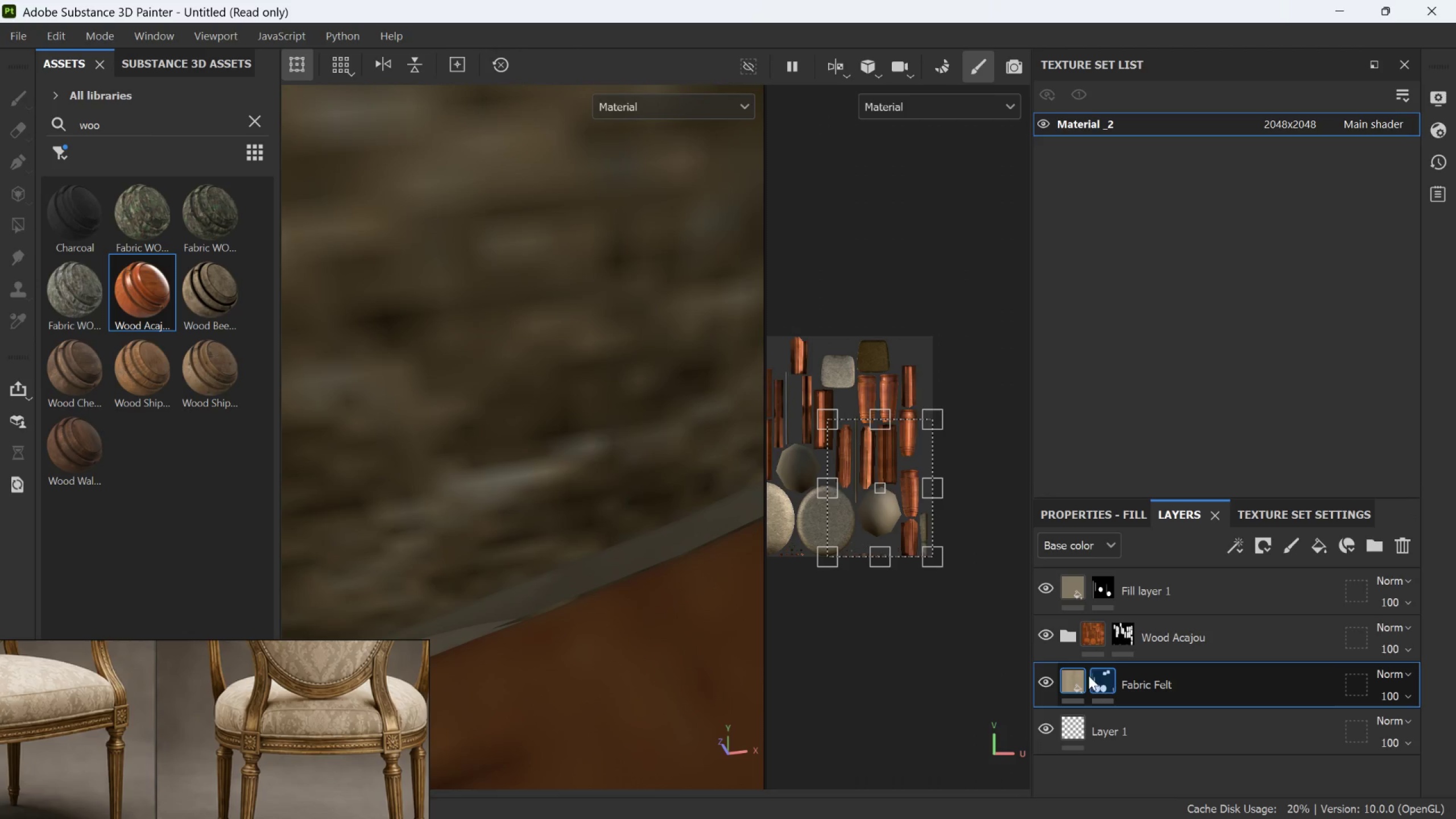 
left_click([1101, 683])
 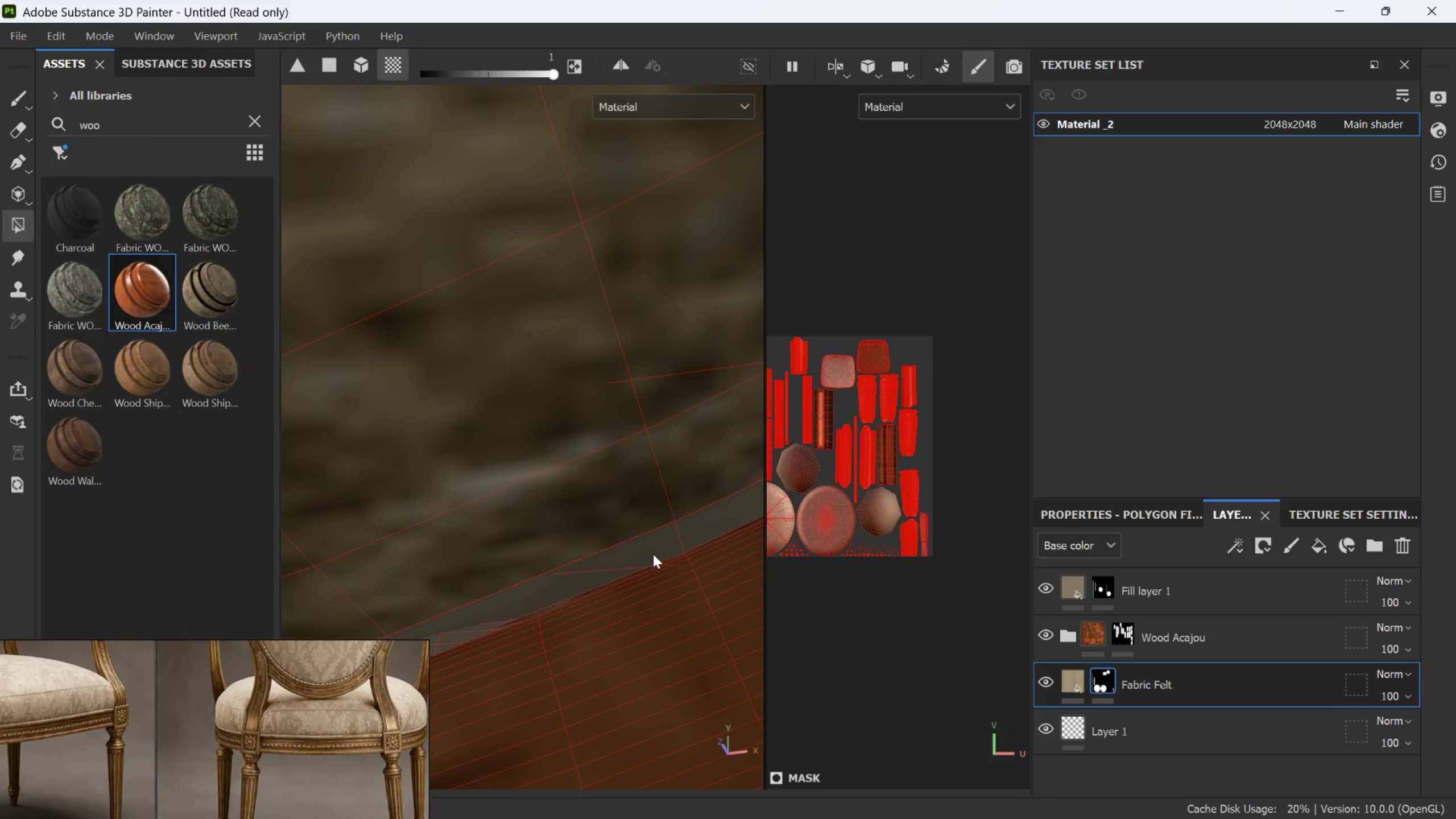 
double_click([653, 553])
 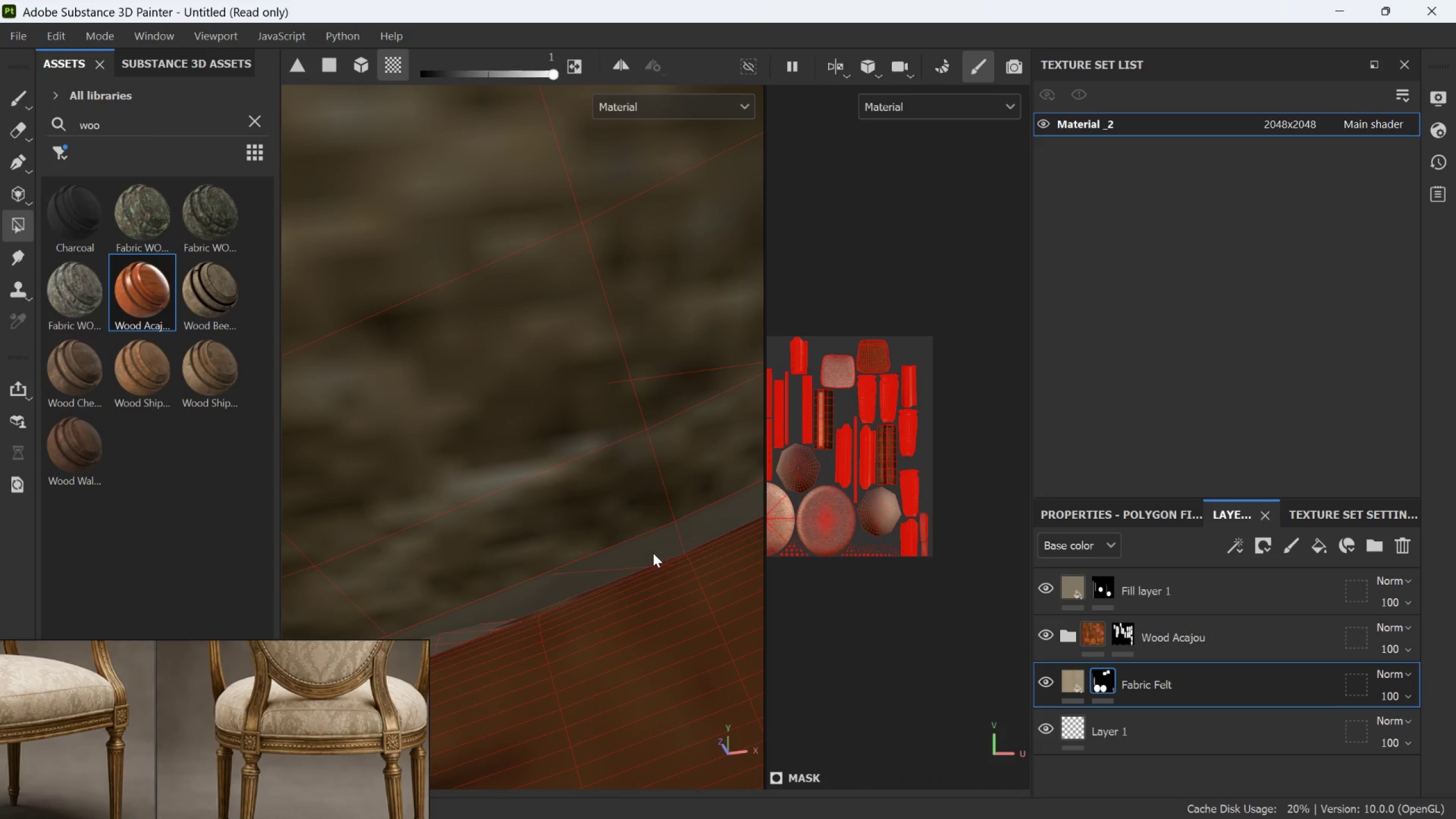 
triple_click([653, 553])
 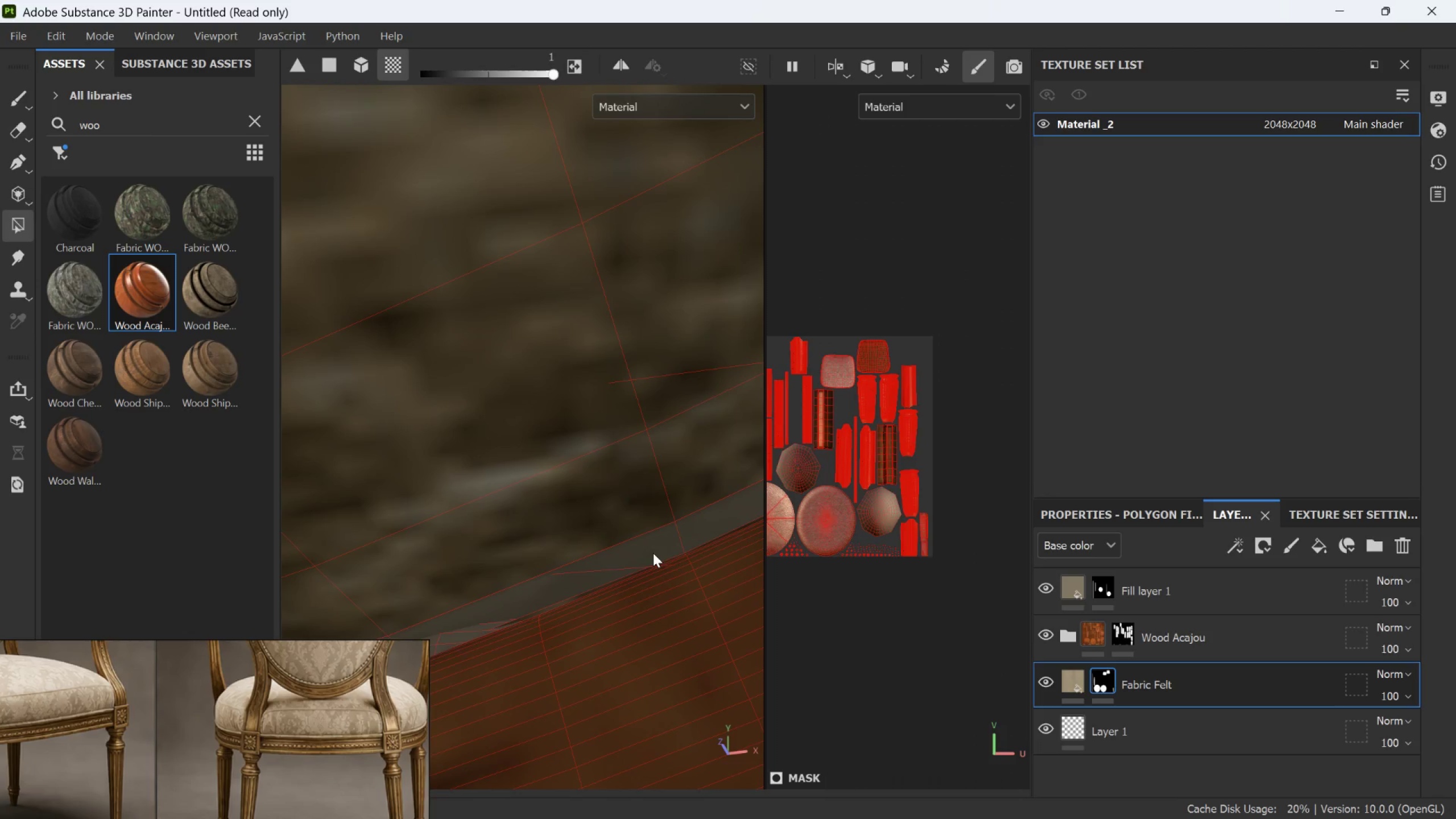 
triple_click([653, 552])
 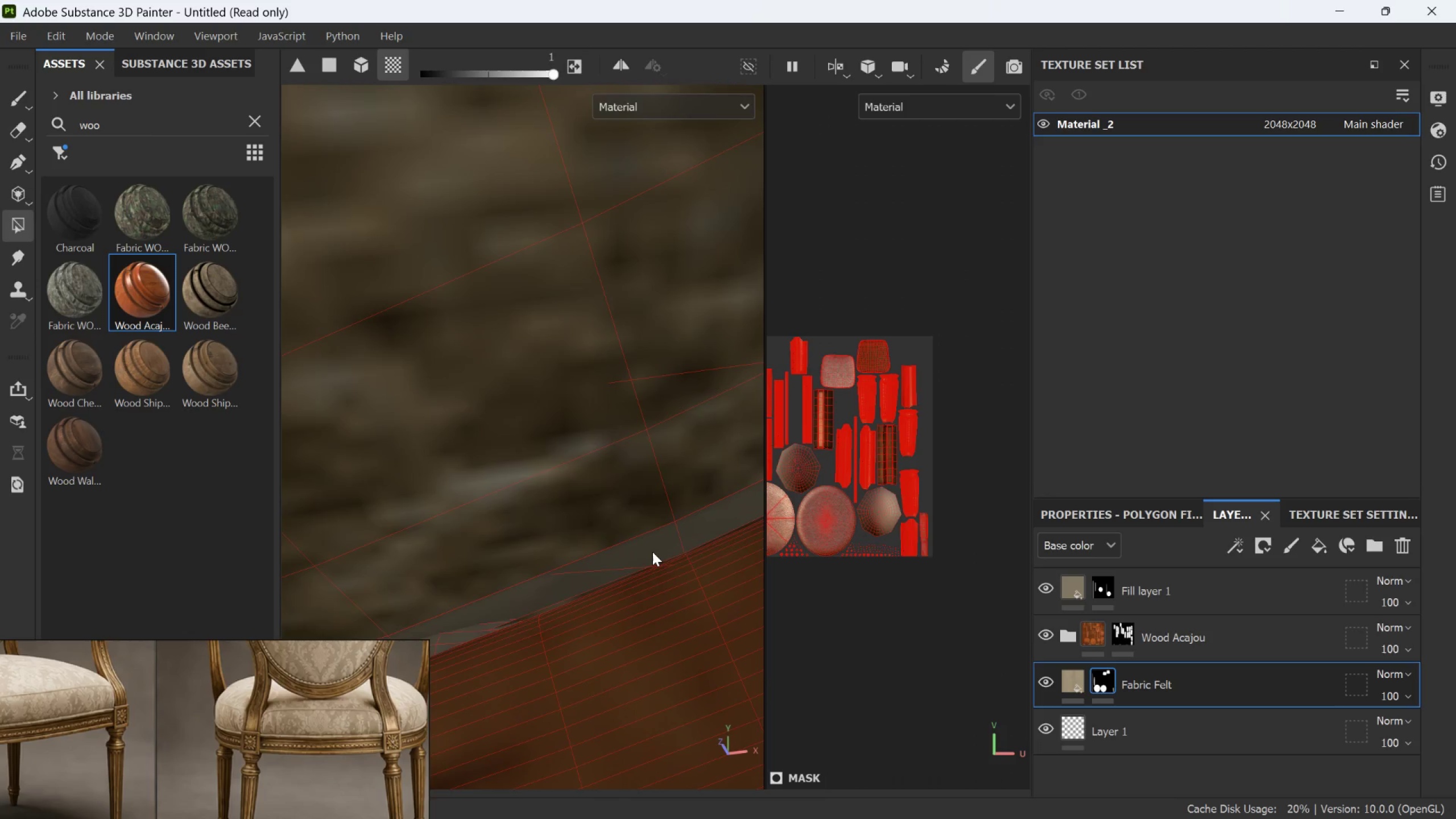 
hold_key(key=AltLeft, duration=1.06)
left_click_drag(start_coordinate=[553, 537], to_coordinate=[635, 432])
 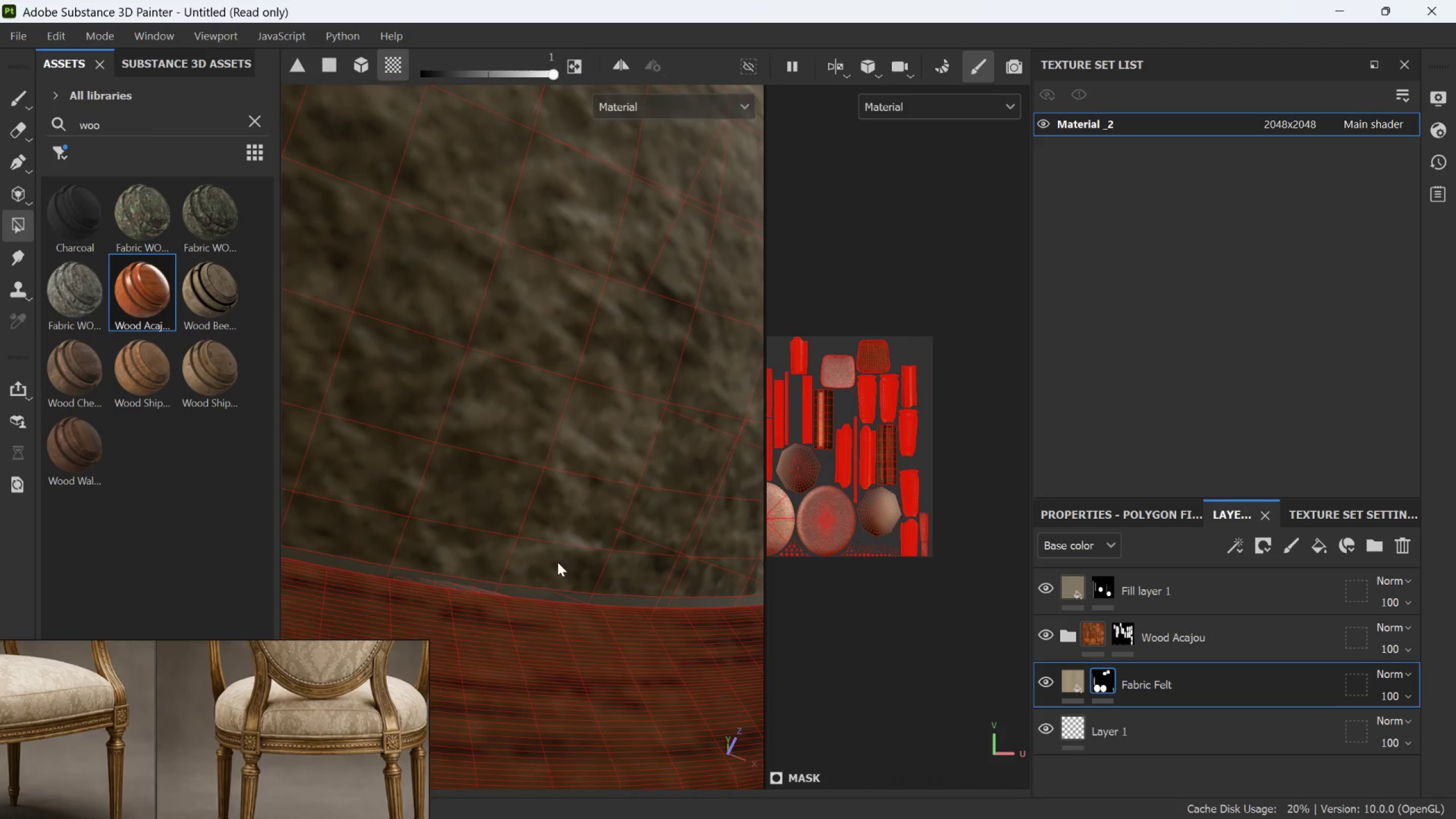 
scroll: coordinate [601, 548], scroll_direction: down, amount: 12.0
 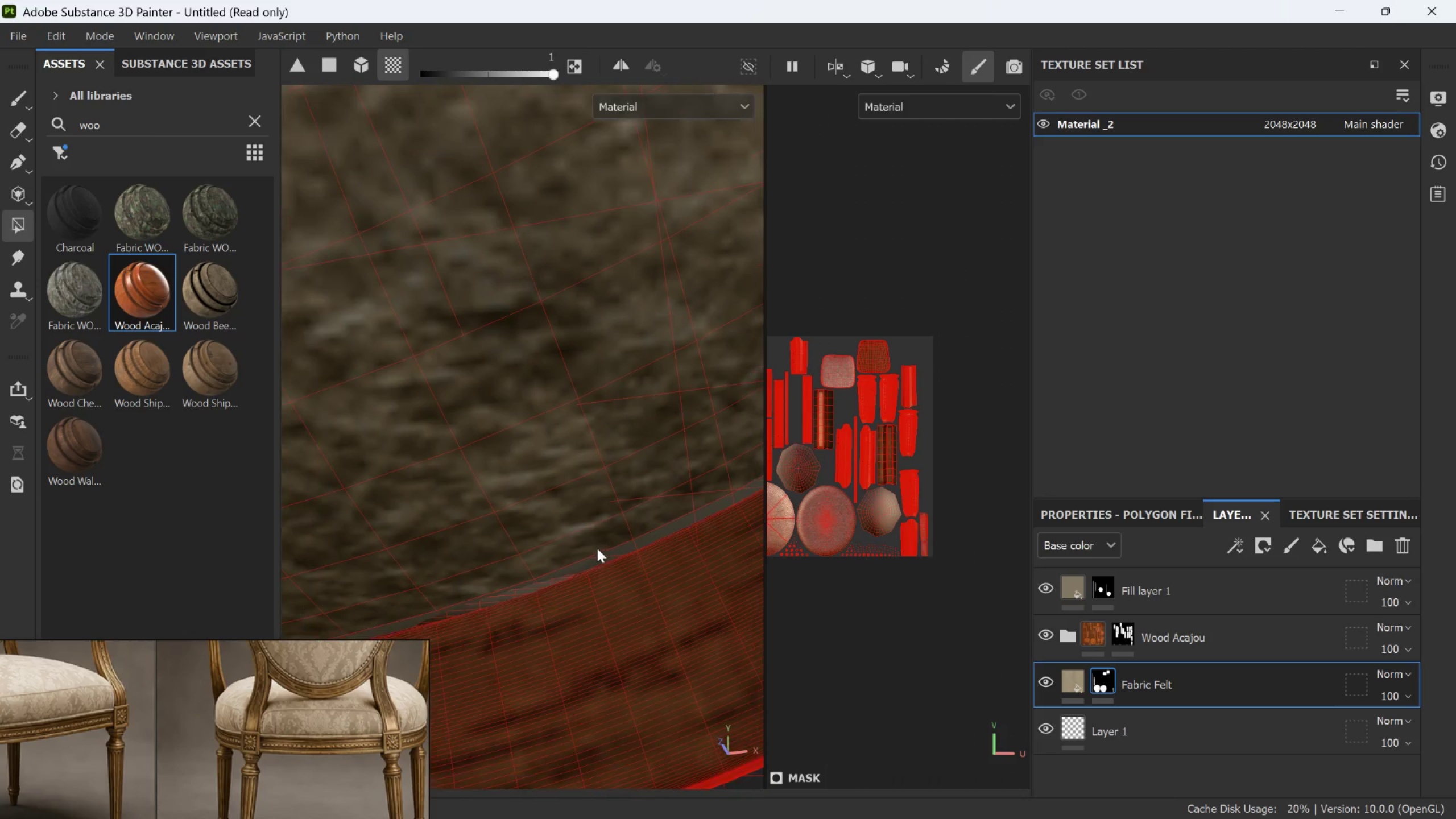 
left_click([534, 604])
 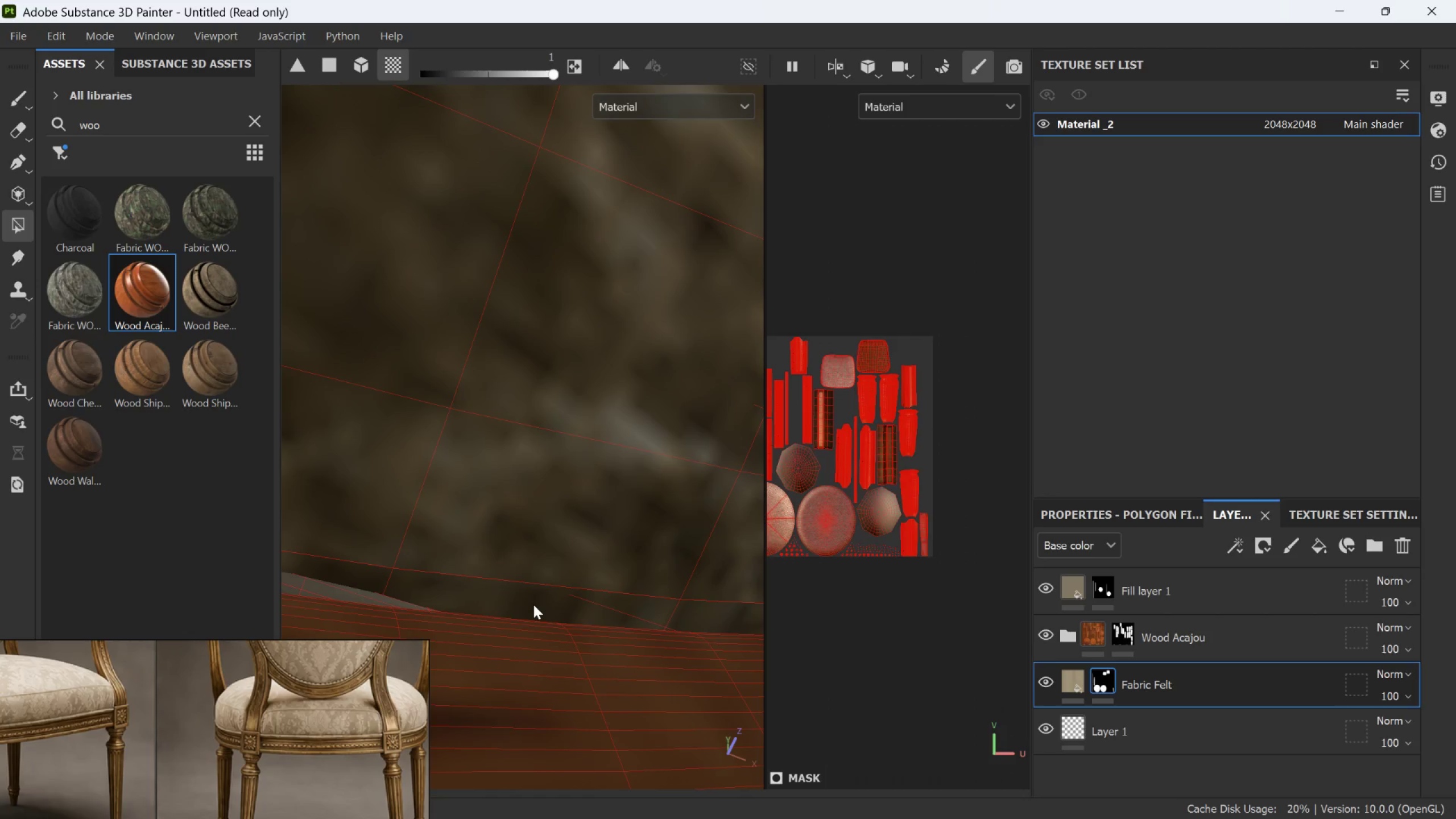 
scroll: coordinate [534, 604], scroll_direction: up, amount: 11.0
 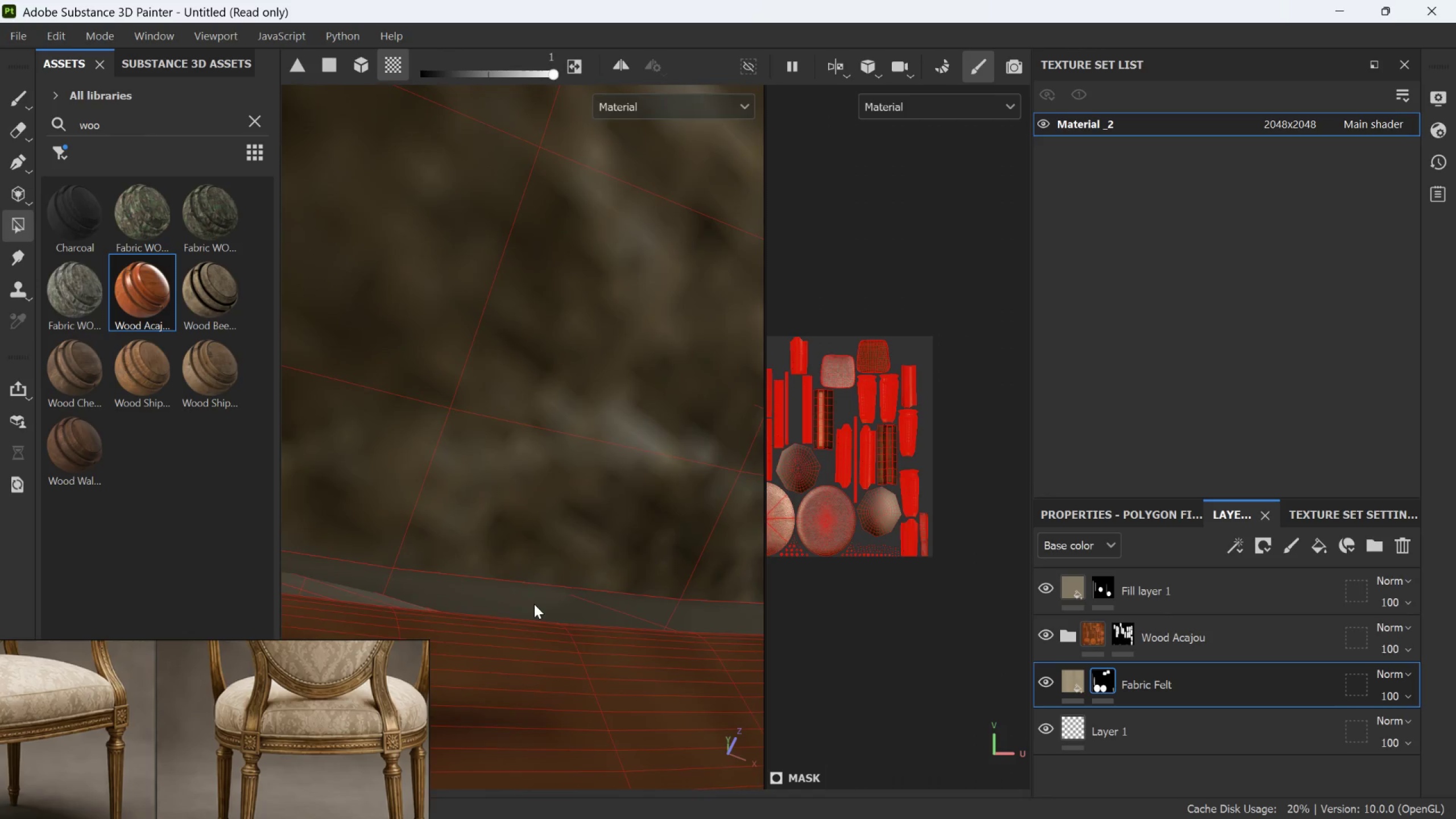 
hold_key(key=AltLeft, duration=0.88)
left_click_drag(start_coordinate=[428, 551], to_coordinate=[473, 770])
 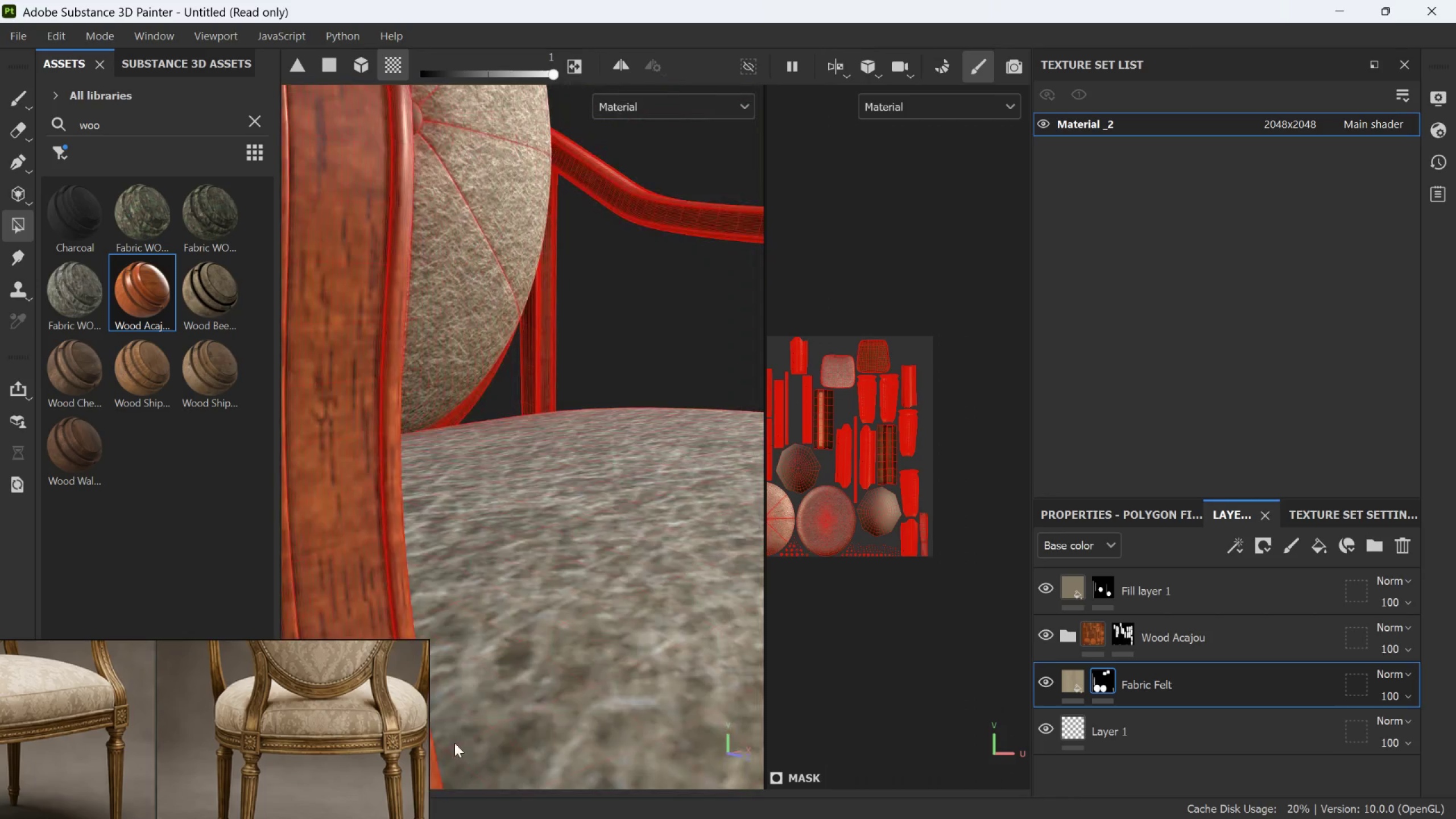 
scroll: coordinate [429, 551], scroll_direction: down, amount: 62.0
 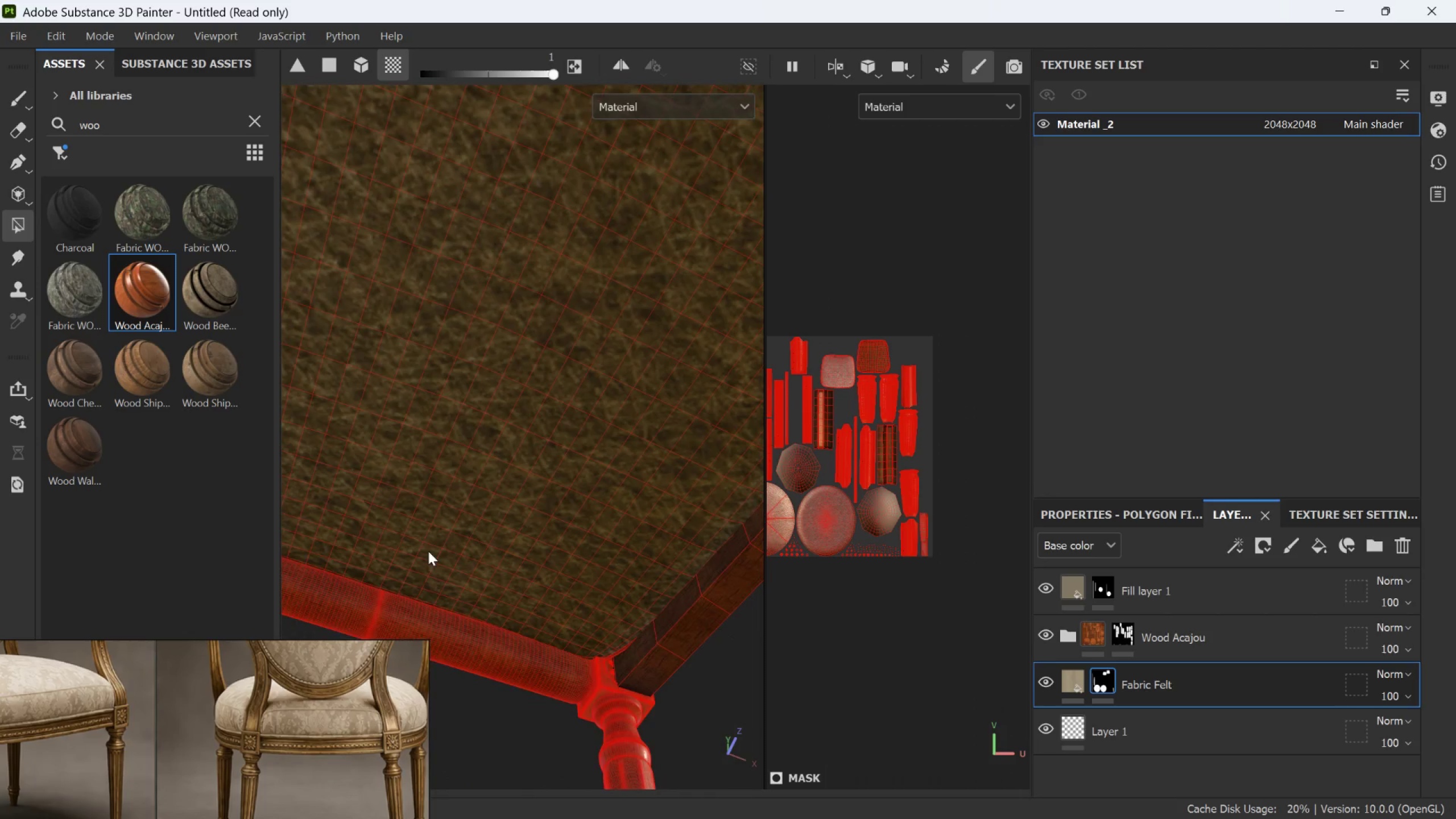 
hold_key(key=AltLeft, duration=0.95)
left_click_drag(start_coordinate=[444, 537], to_coordinate=[364, 608])
 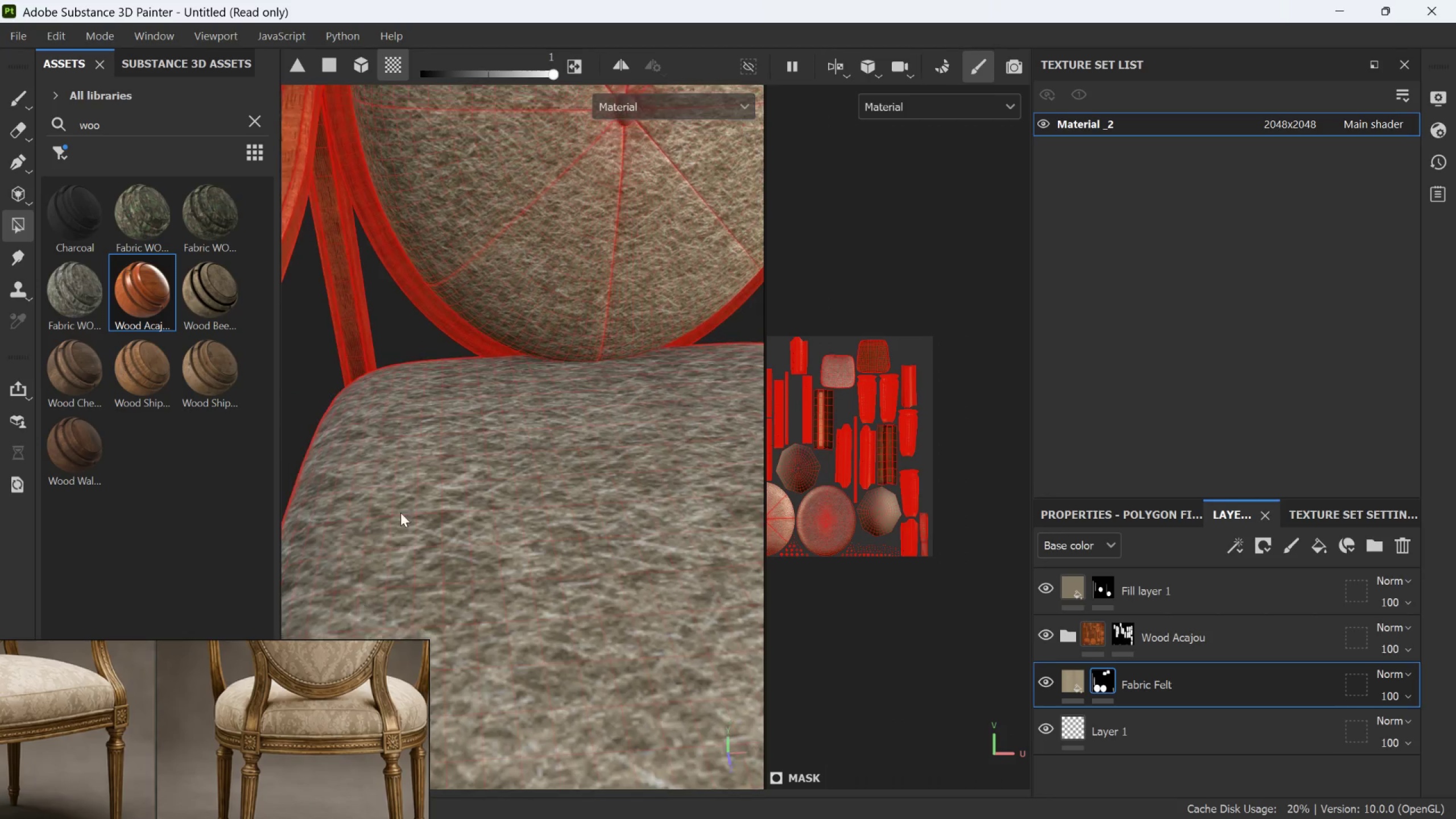 
scroll: coordinate [442, 581], scroll_direction: down, amount: 6.0
 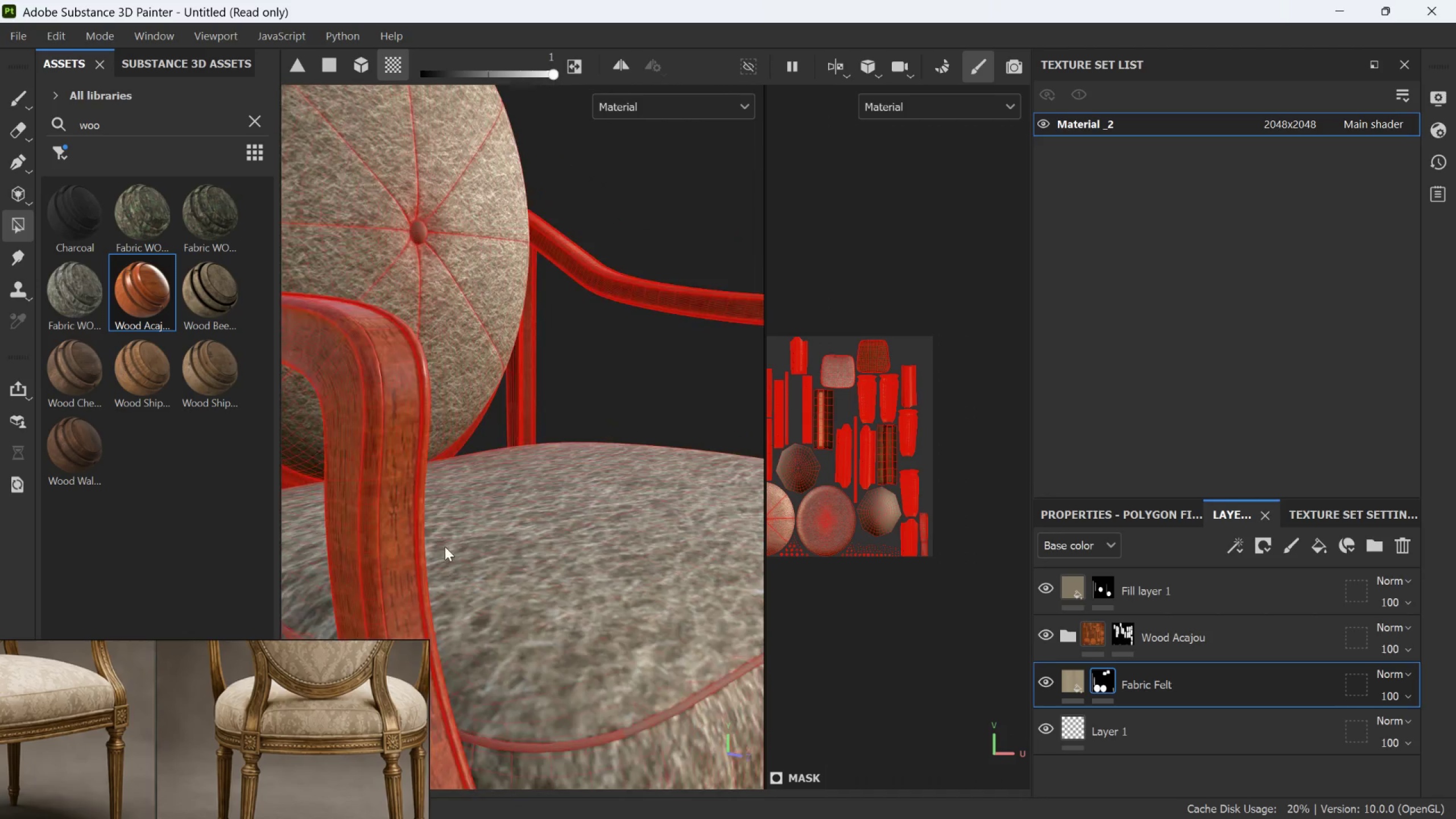 
hold_key(key=AltLeft, duration=2.16)
 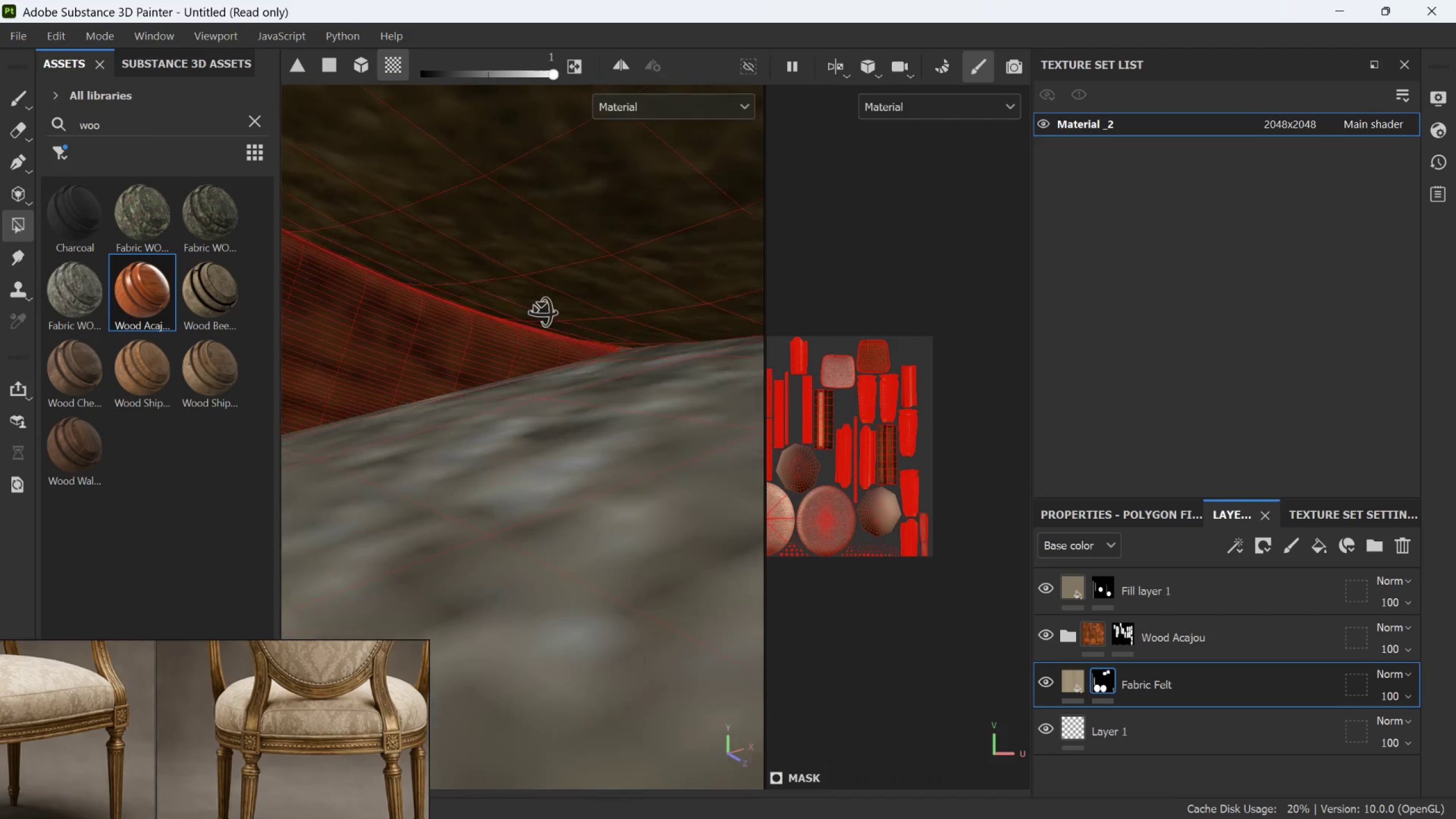 
hold_key(key=AltLeft, duration=1.5)
left_click_drag(start_coordinate=[481, 340], to_coordinate=[600, 265])
 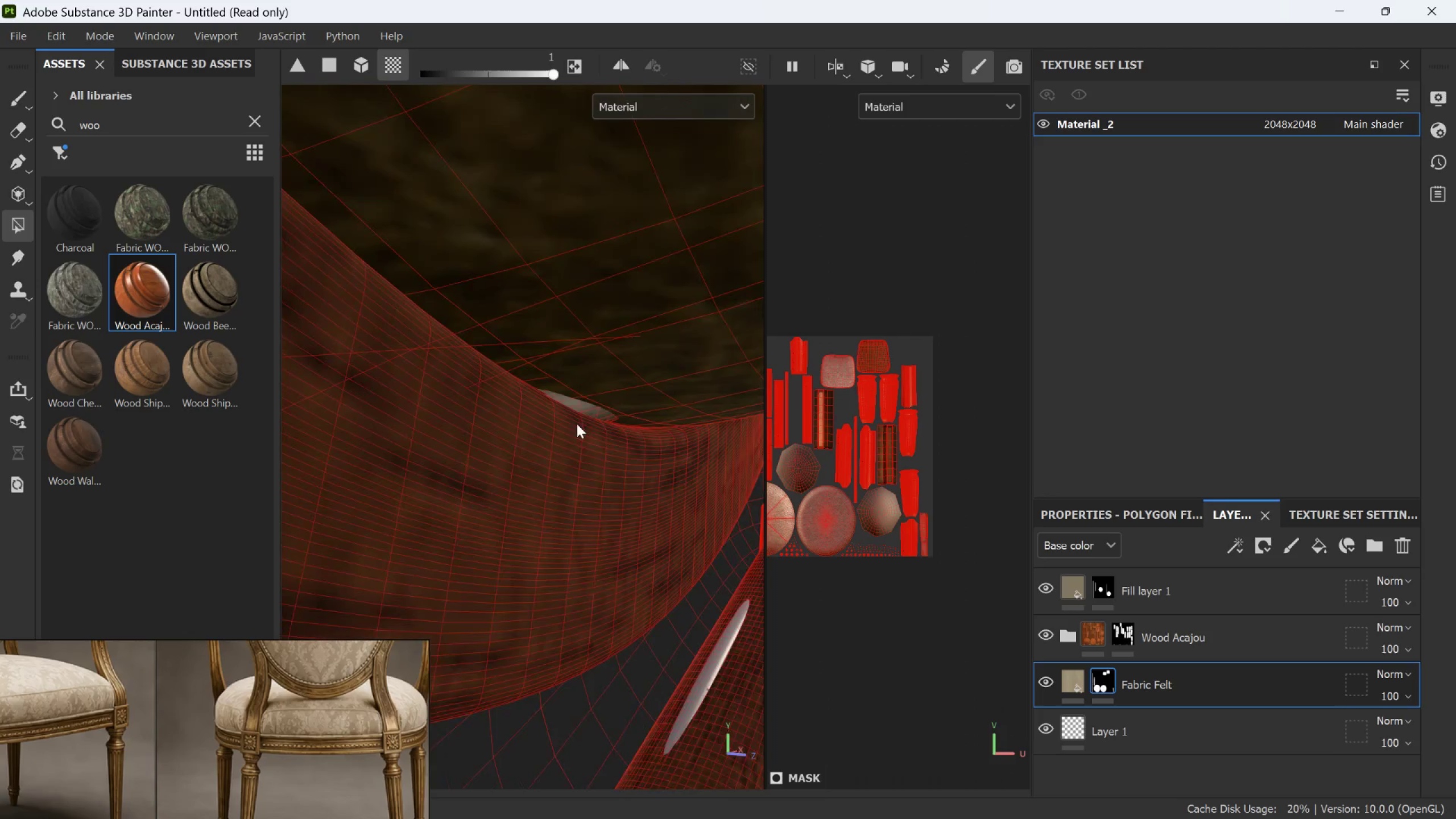 
scroll: coordinate [501, 317], scroll_direction: up, amount: 28.0
 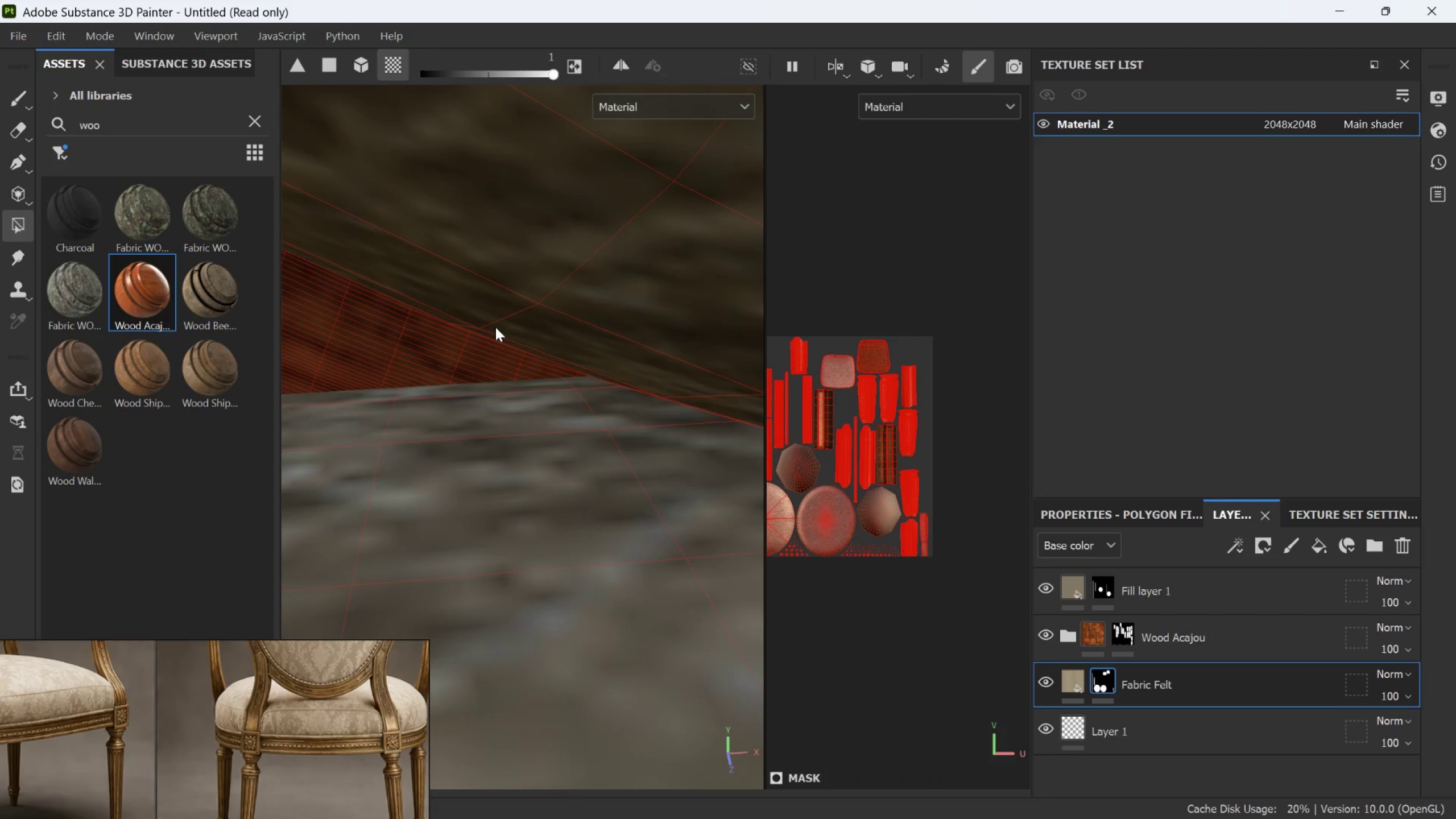 
hold_key(key=AltLeft, duration=0.47)
 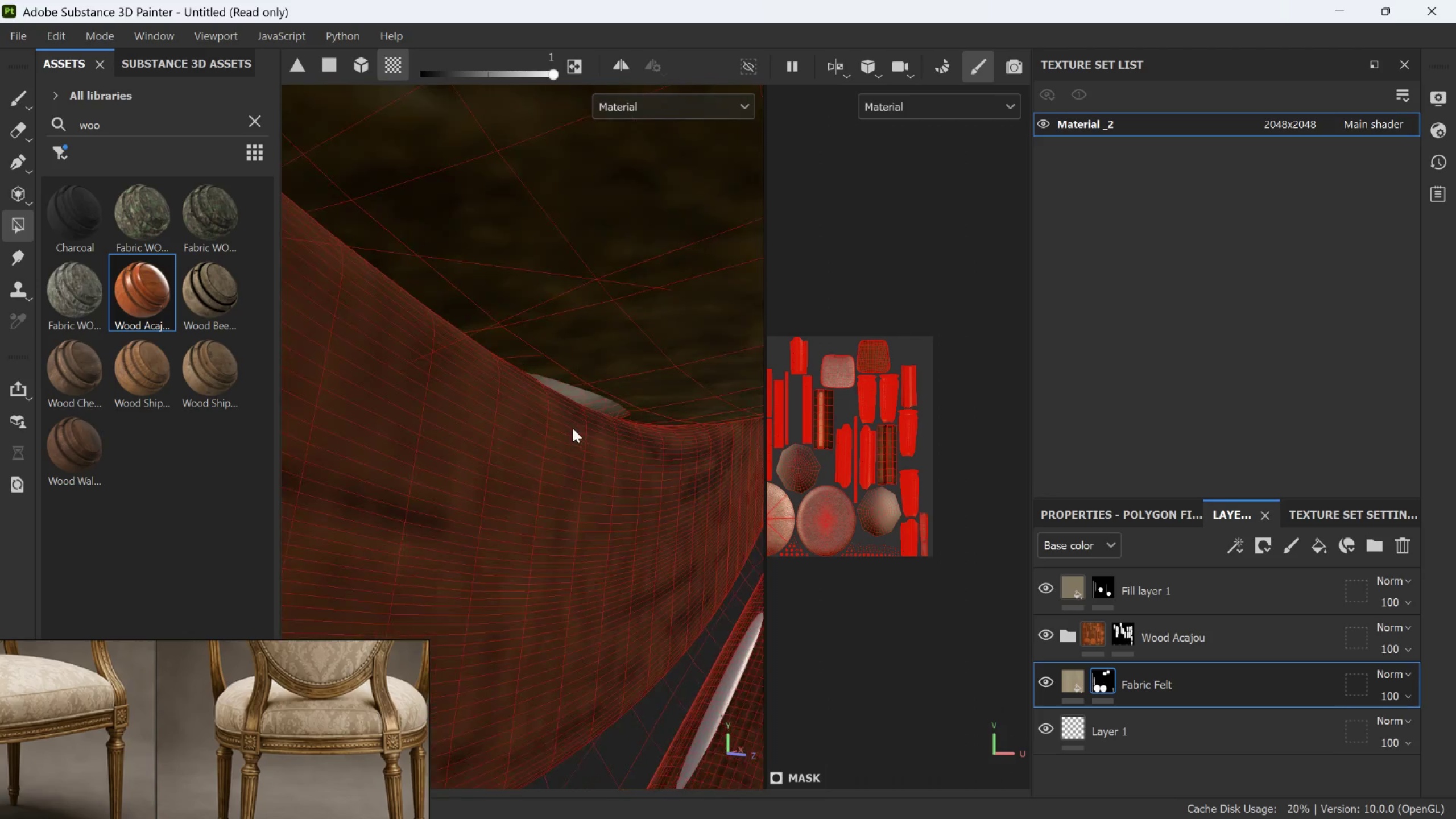 
hold_key(key=AltLeft, duration=7.16)
scroll: coordinate [586, 382], scroll_direction: up, amount: 23.0
 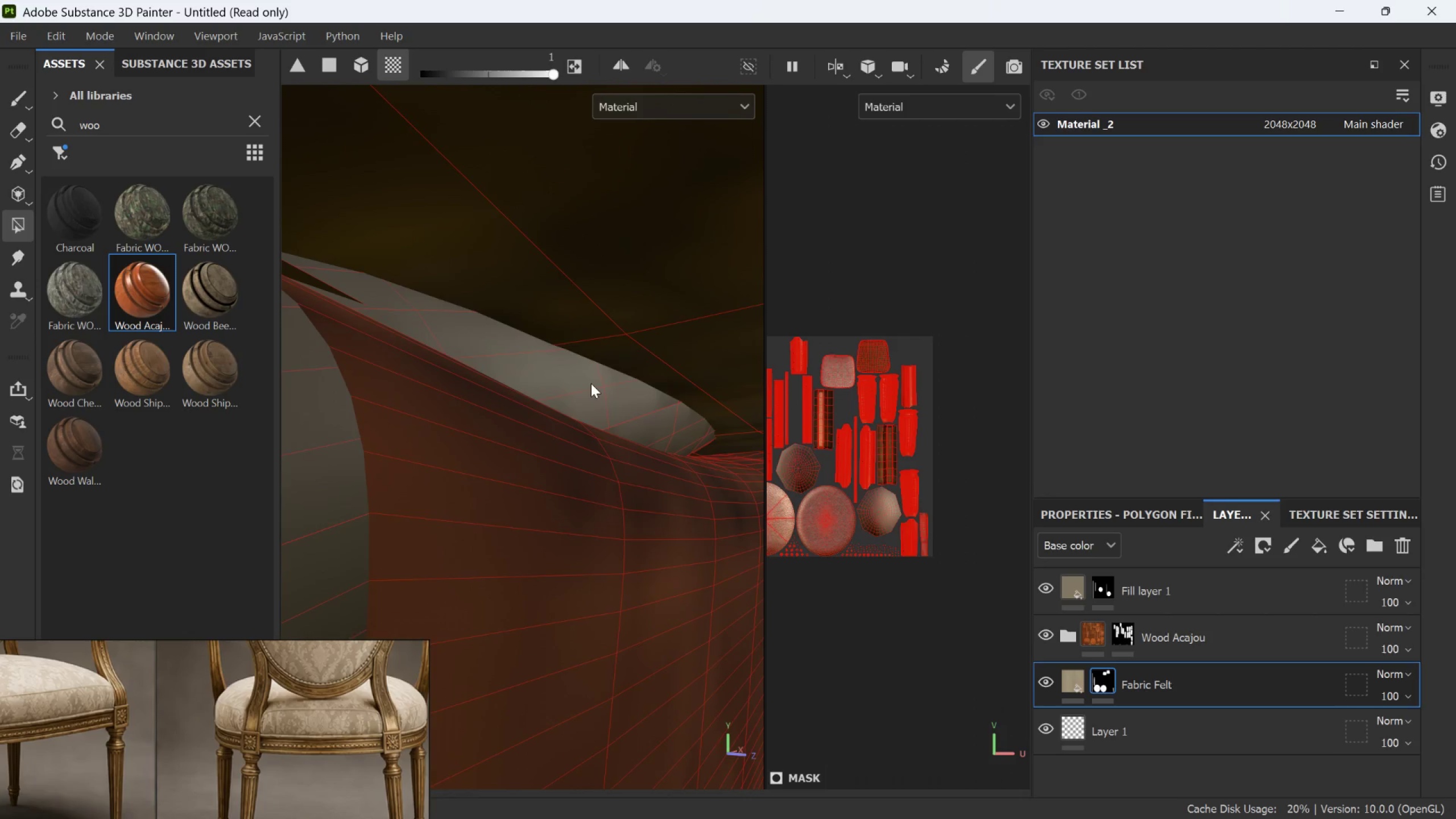 
double_click([591, 383])
 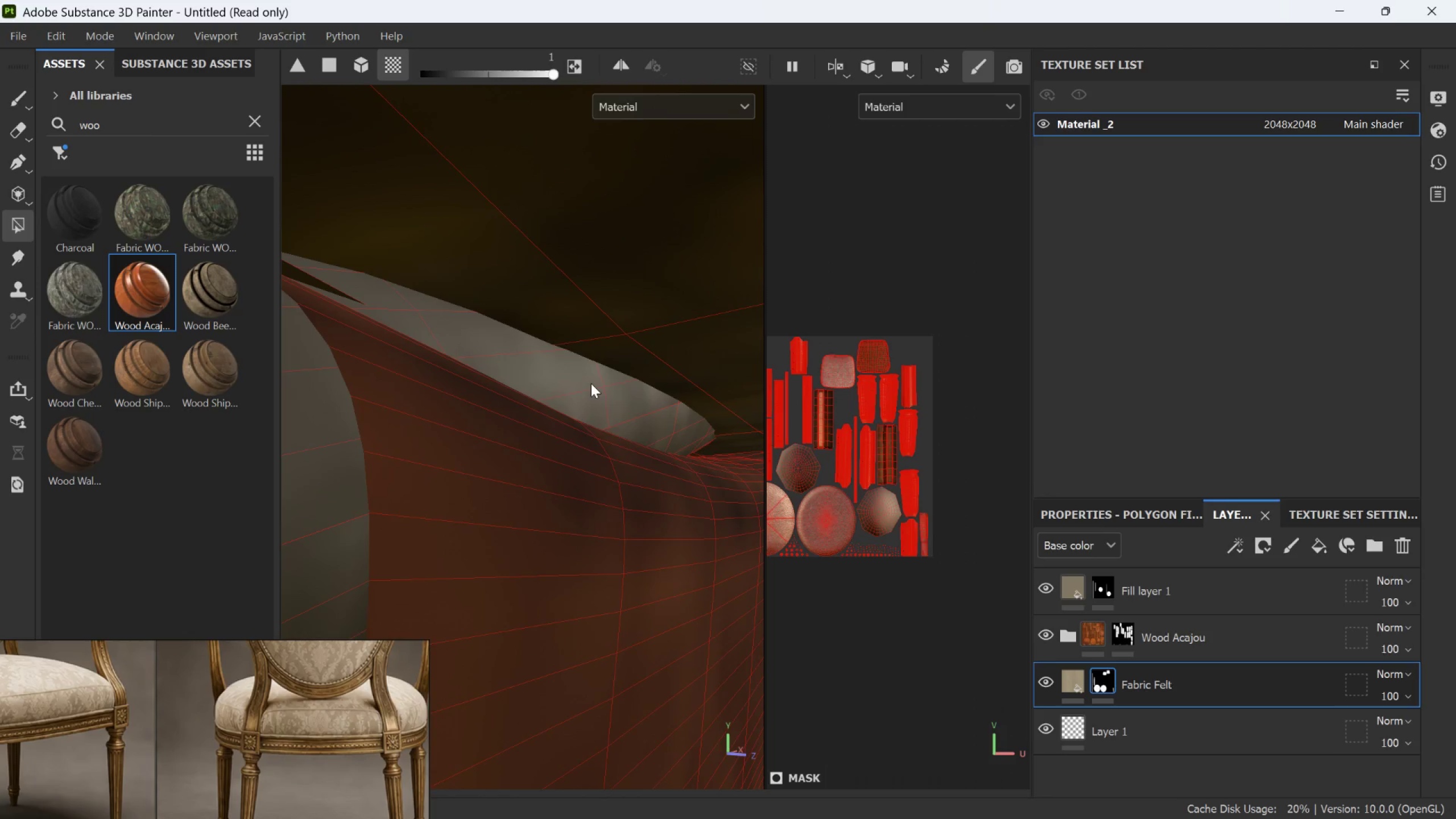 
hold_key(key=AltLeft, duration=1.5)
left_click_drag(start_coordinate=[562, 395], to_coordinate=[655, 176])
 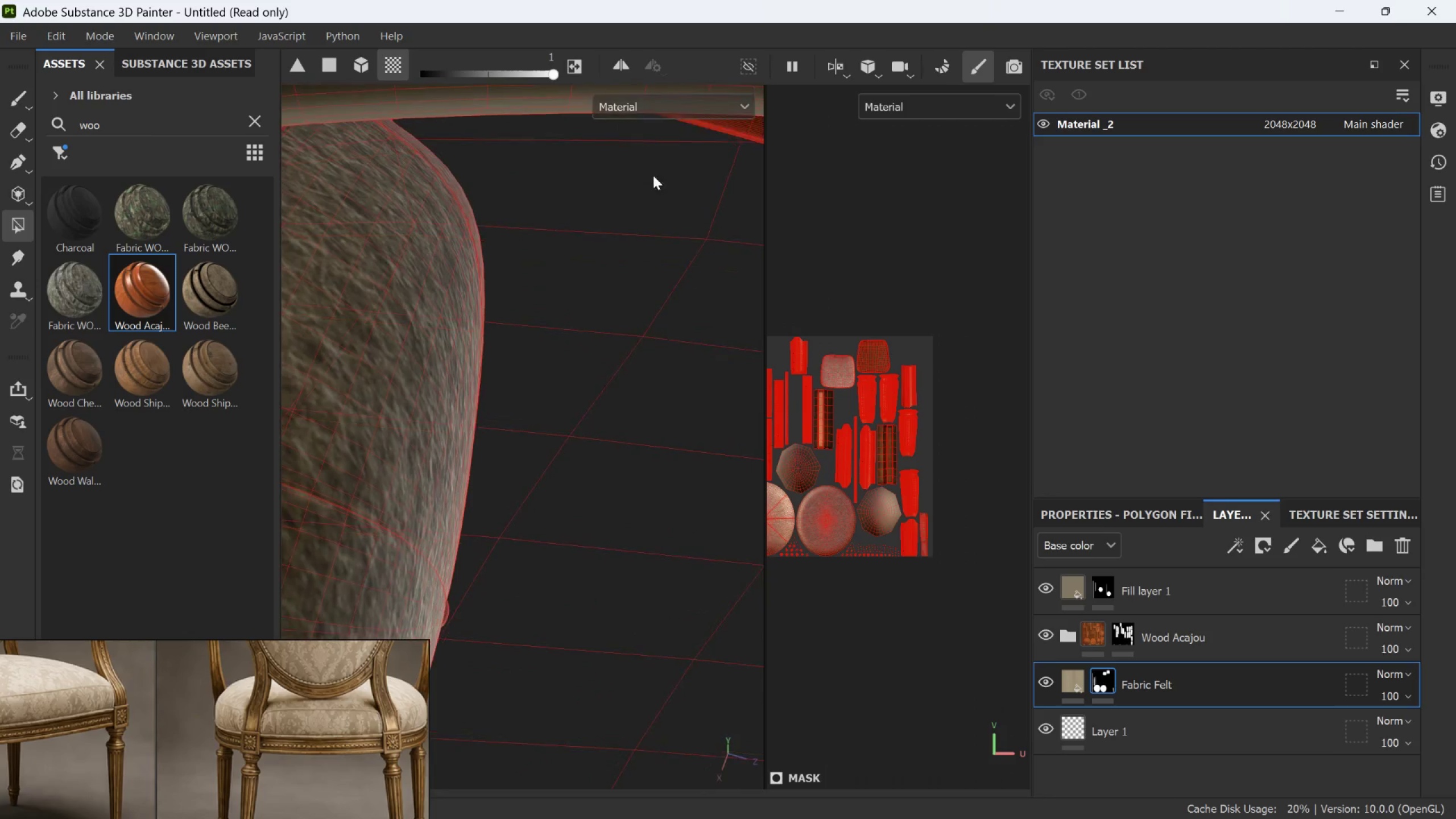 
scroll: coordinate [580, 390], scroll_direction: down, amount: 43.0
 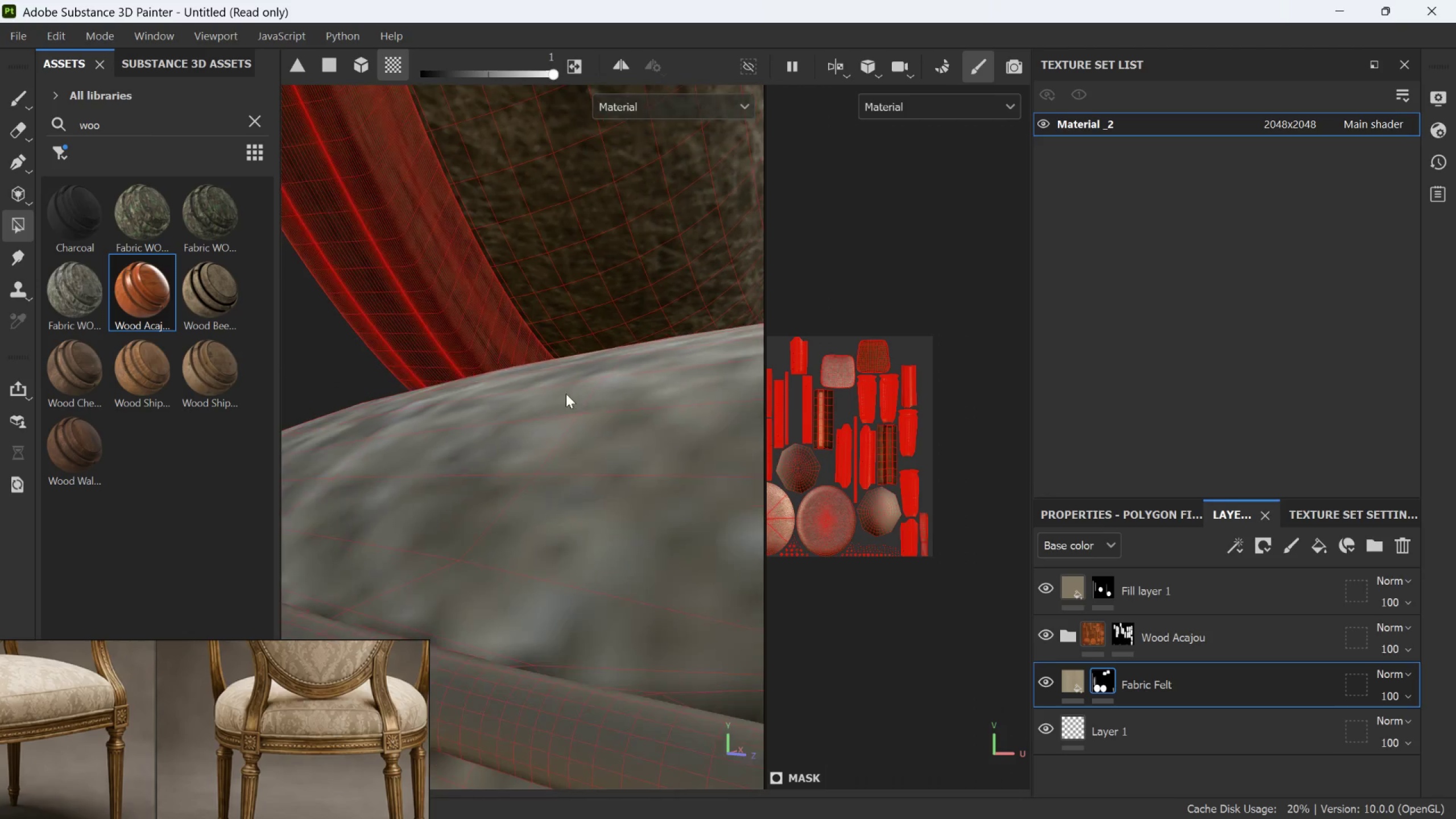 
key(Alt+AltLeft)
 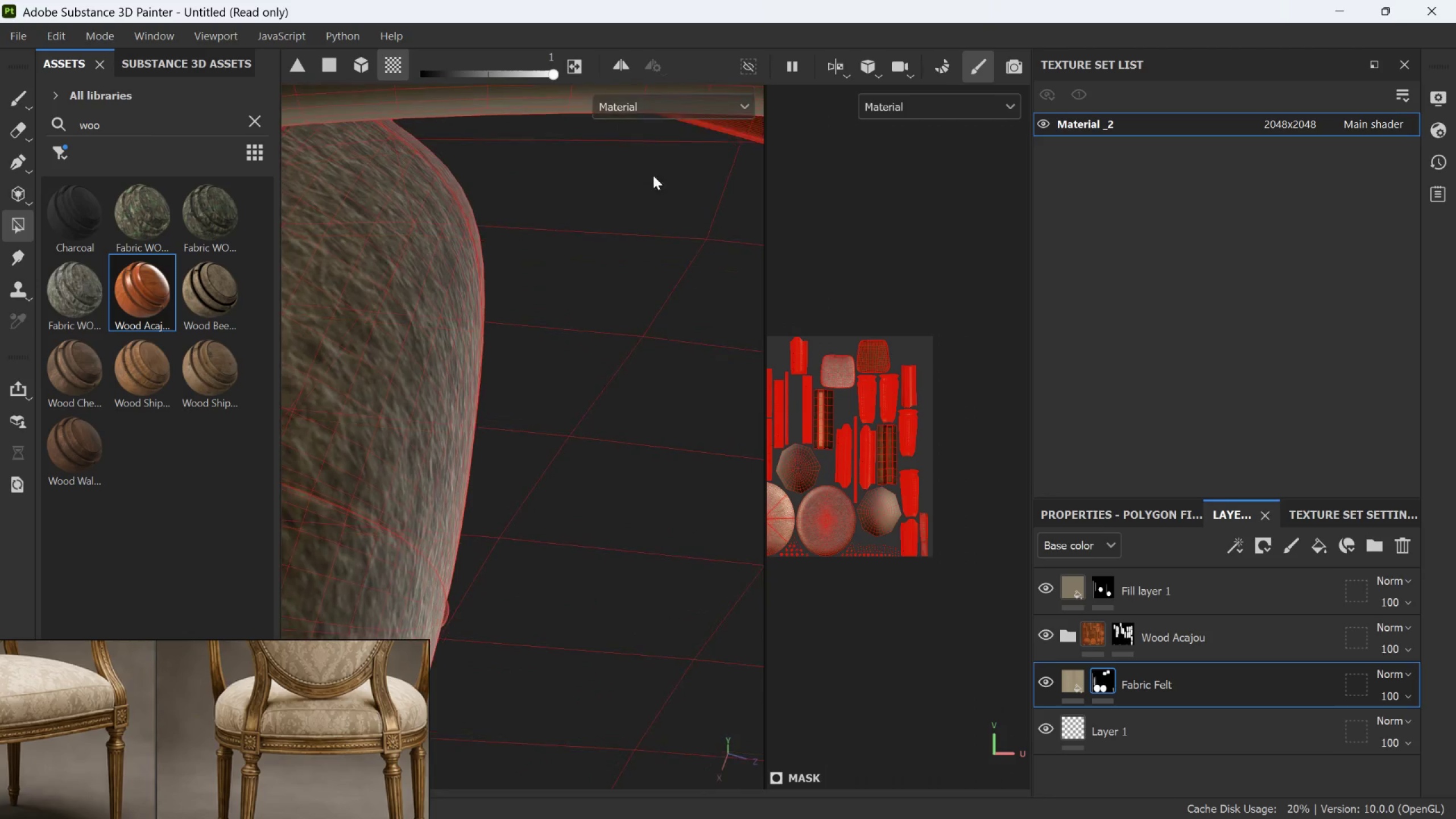 
key(Alt+AltLeft)
 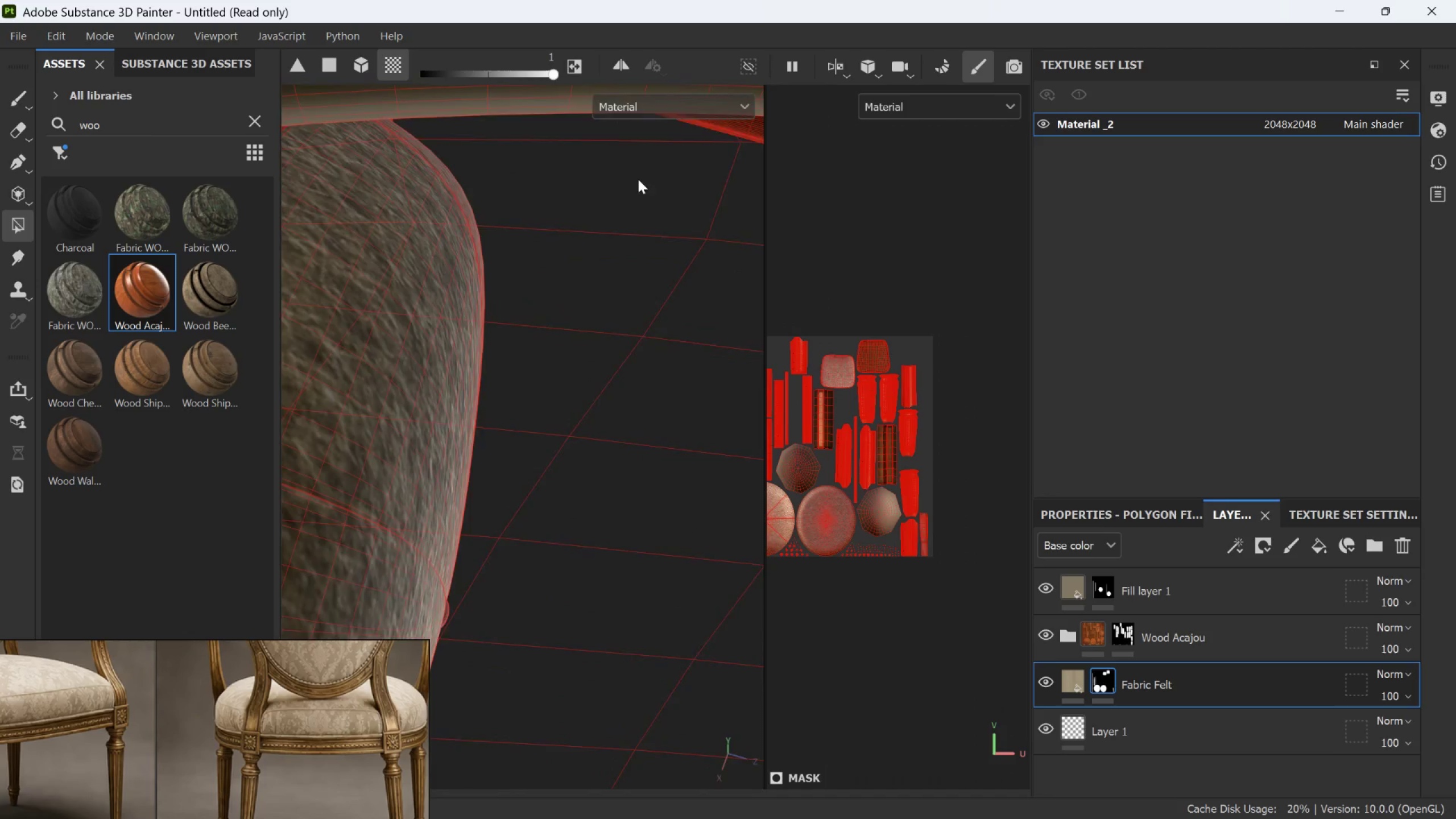 
hold_key(key=AltLeft, duration=0.72)
left_click_drag(start_coordinate=[460, 466], to_coordinate=[626, 634])
 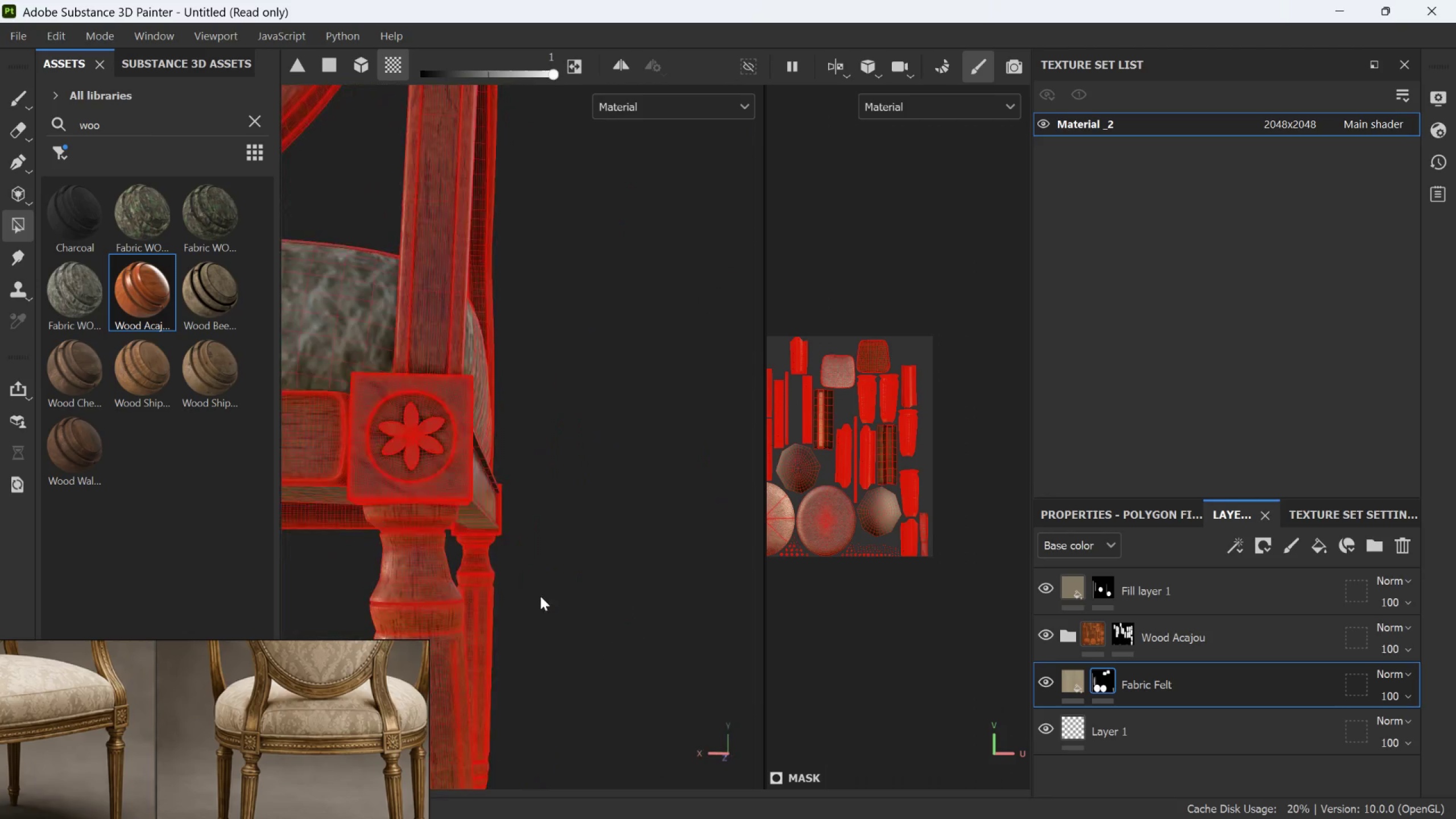 
scroll: coordinate [325, 430], scroll_direction: down, amount: 76.0
 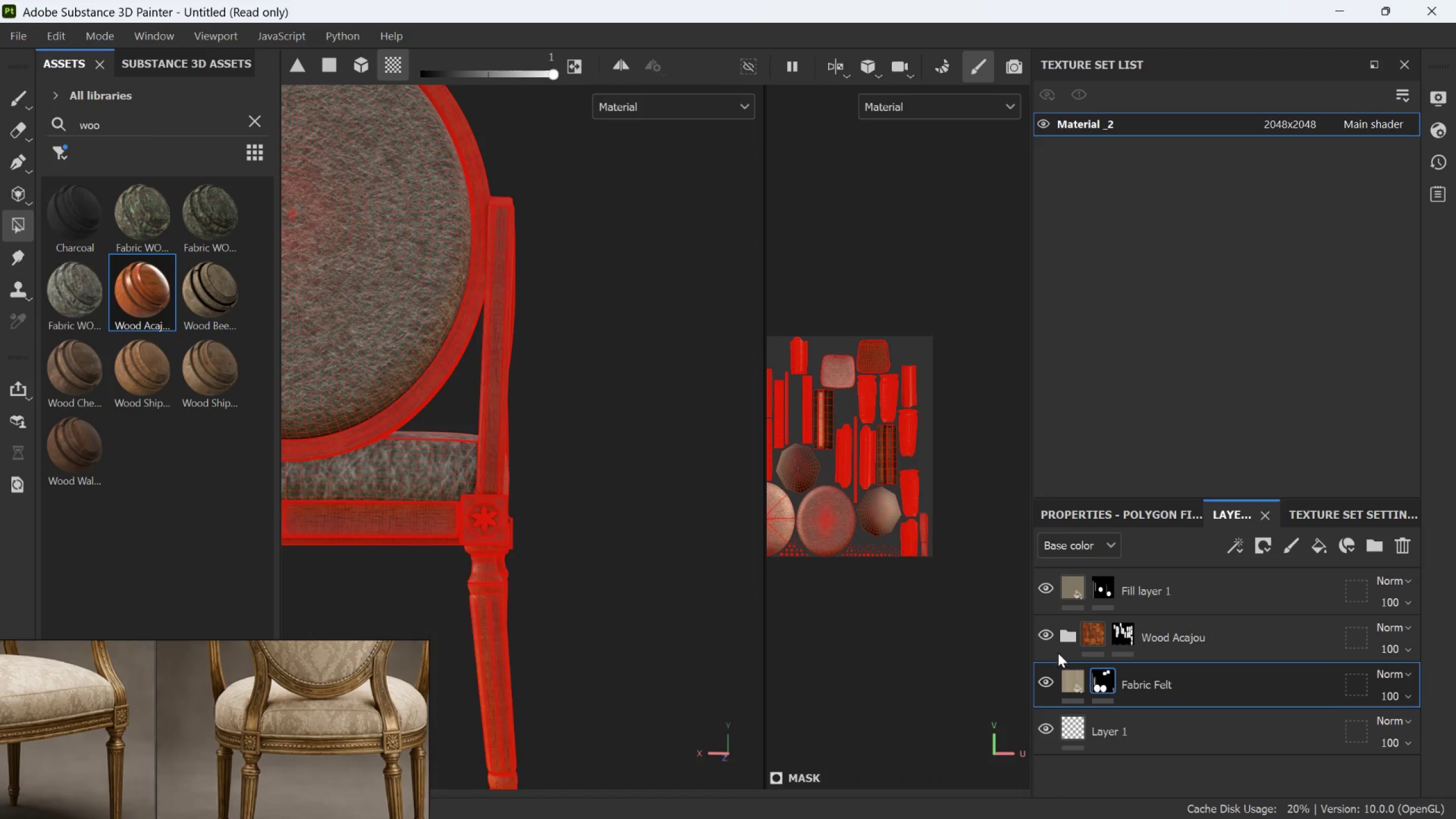 
left_click([1069, 676])
 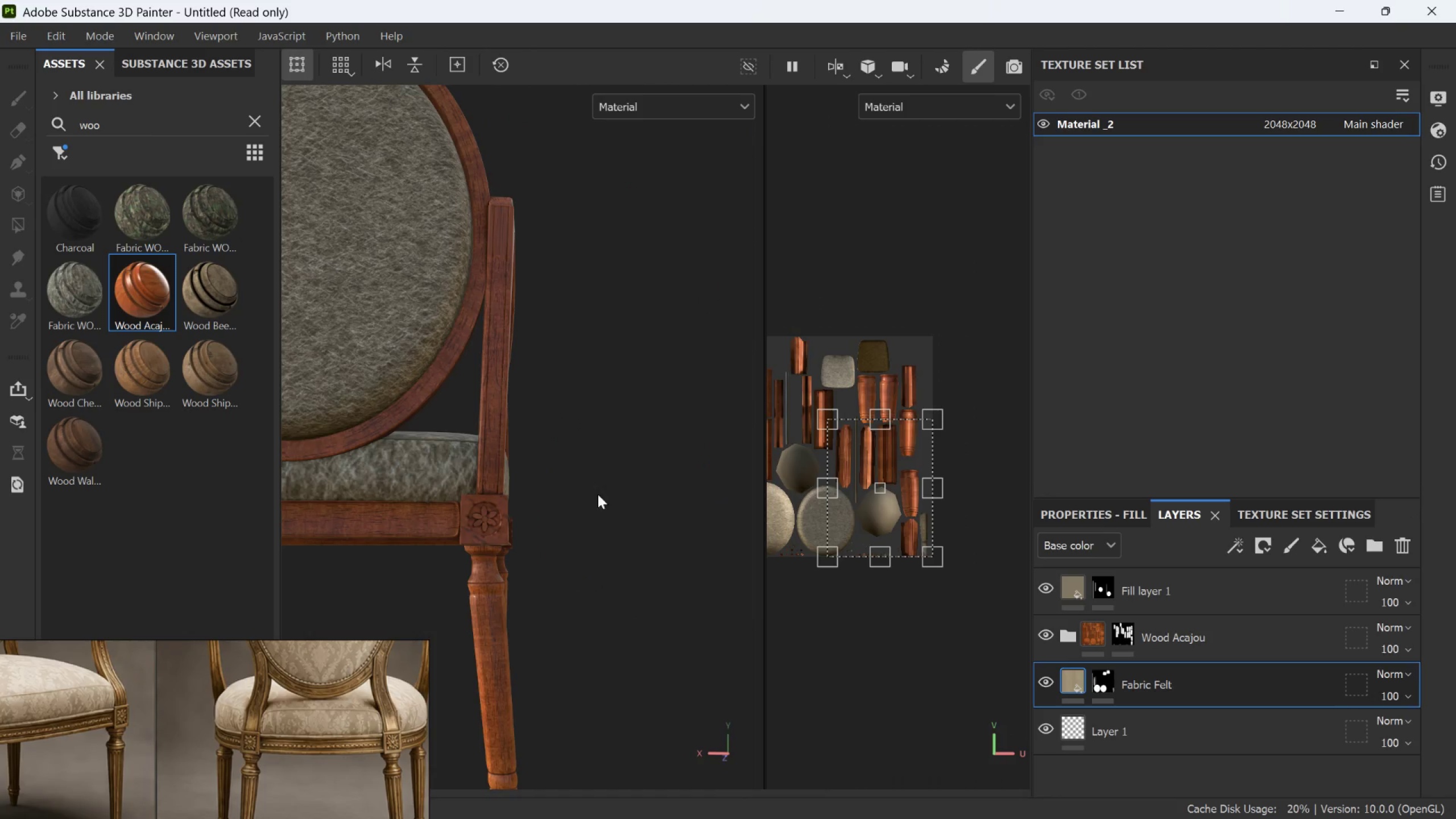 
hold_key(key=AltLeft, duration=1.51)
left_click_drag(start_coordinate=[592, 483], to_coordinate=[265, 592])
 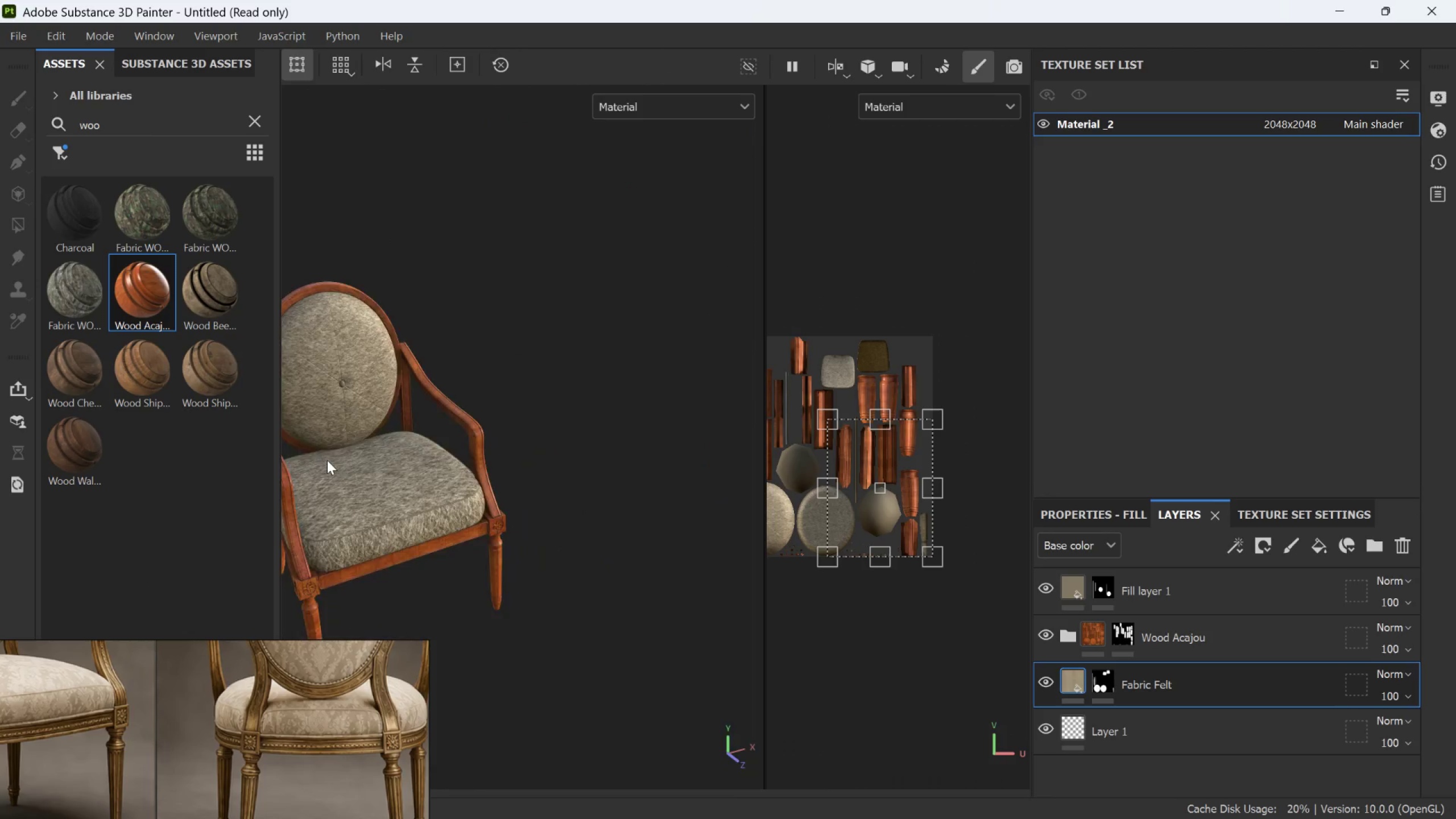 
scroll: coordinate [584, 491], scroll_direction: down, amount: 6.0
 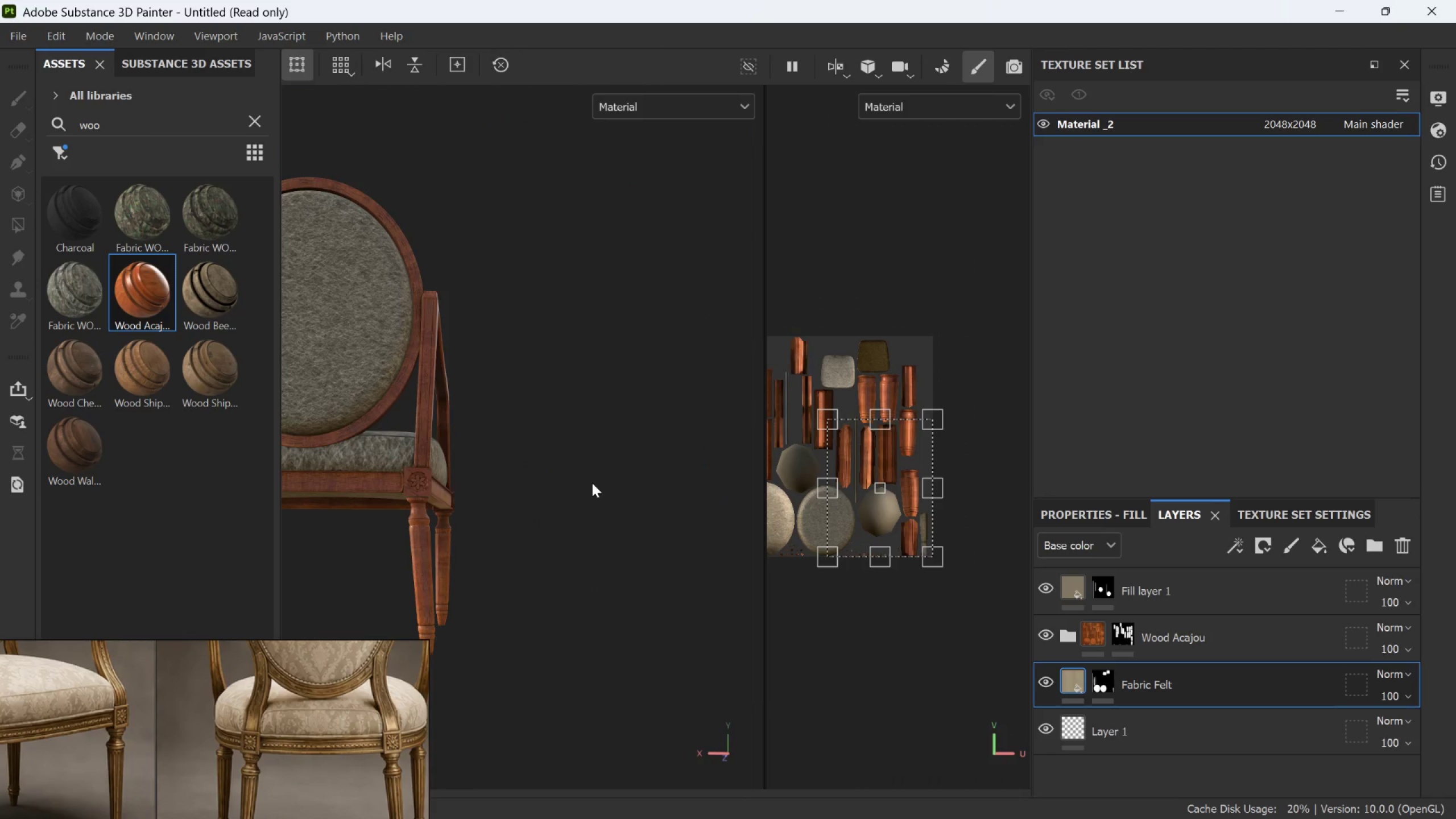 
hold_key(key=AltLeft, duration=1.5)
 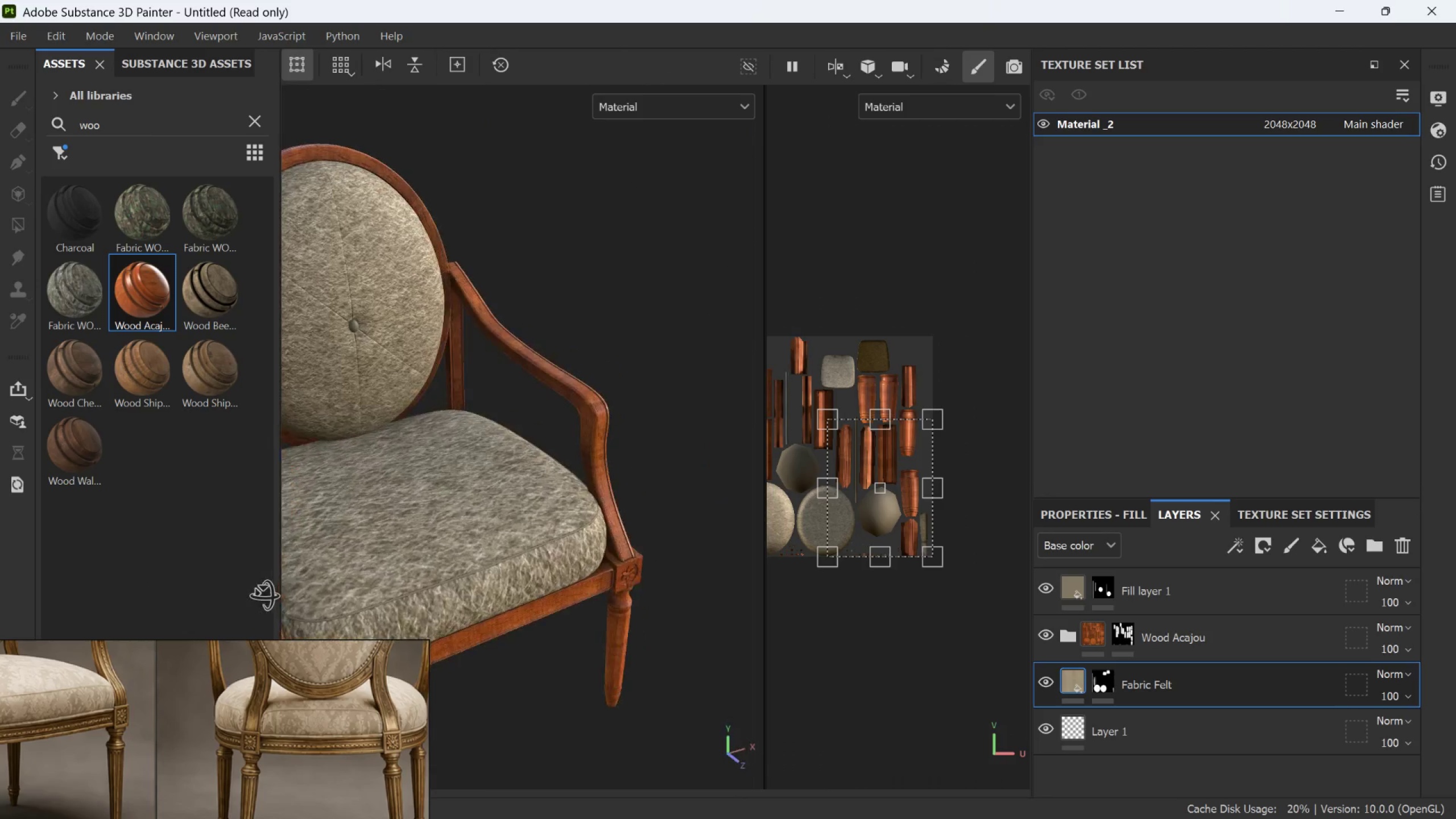 
hold_key(key=AltLeft, duration=0.55)
 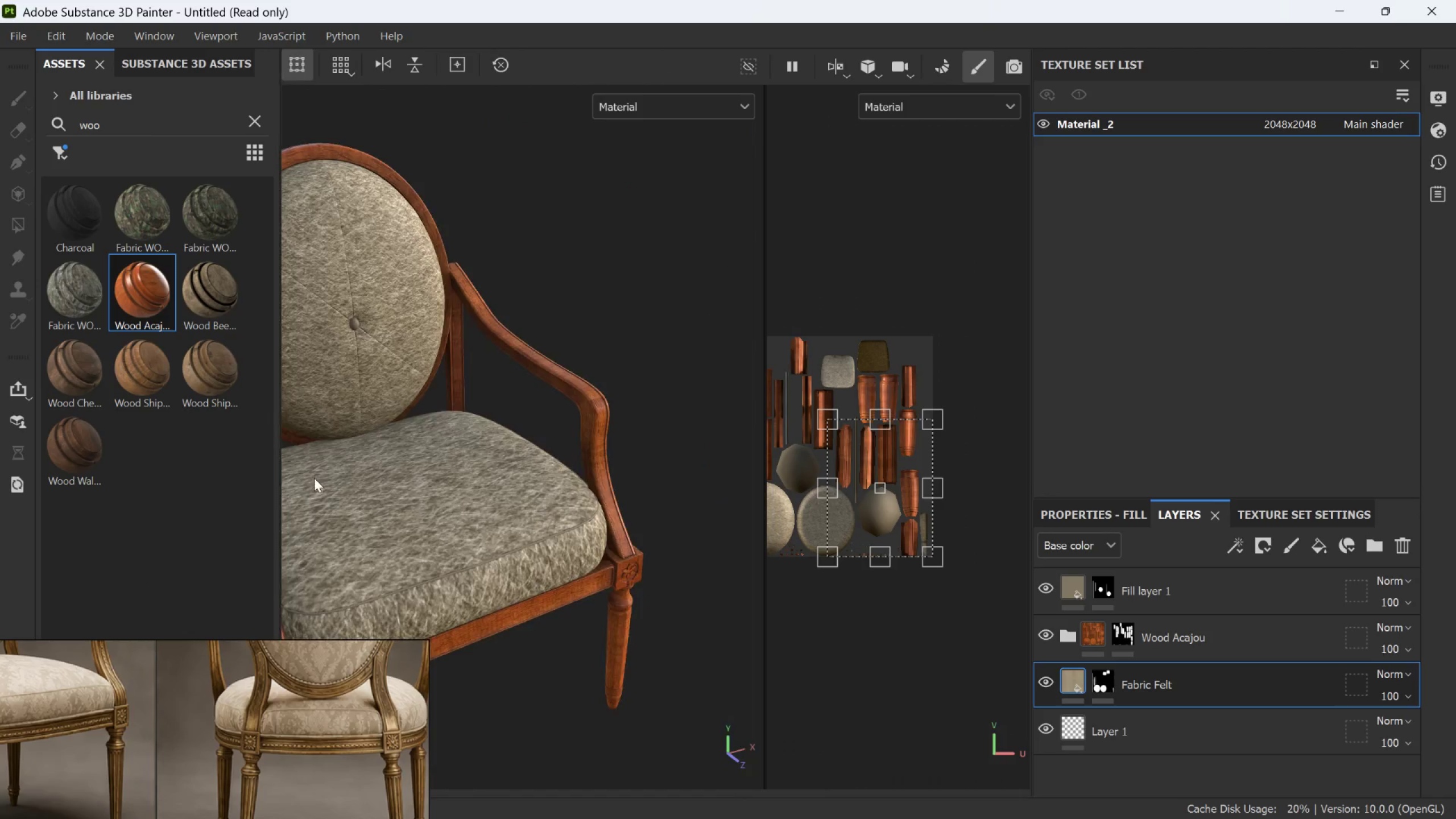 
hold_key(key=AltLeft, duration=0.8)
left_click_drag(start_coordinate=[456, 450], to_coordinate=[386, 442])
 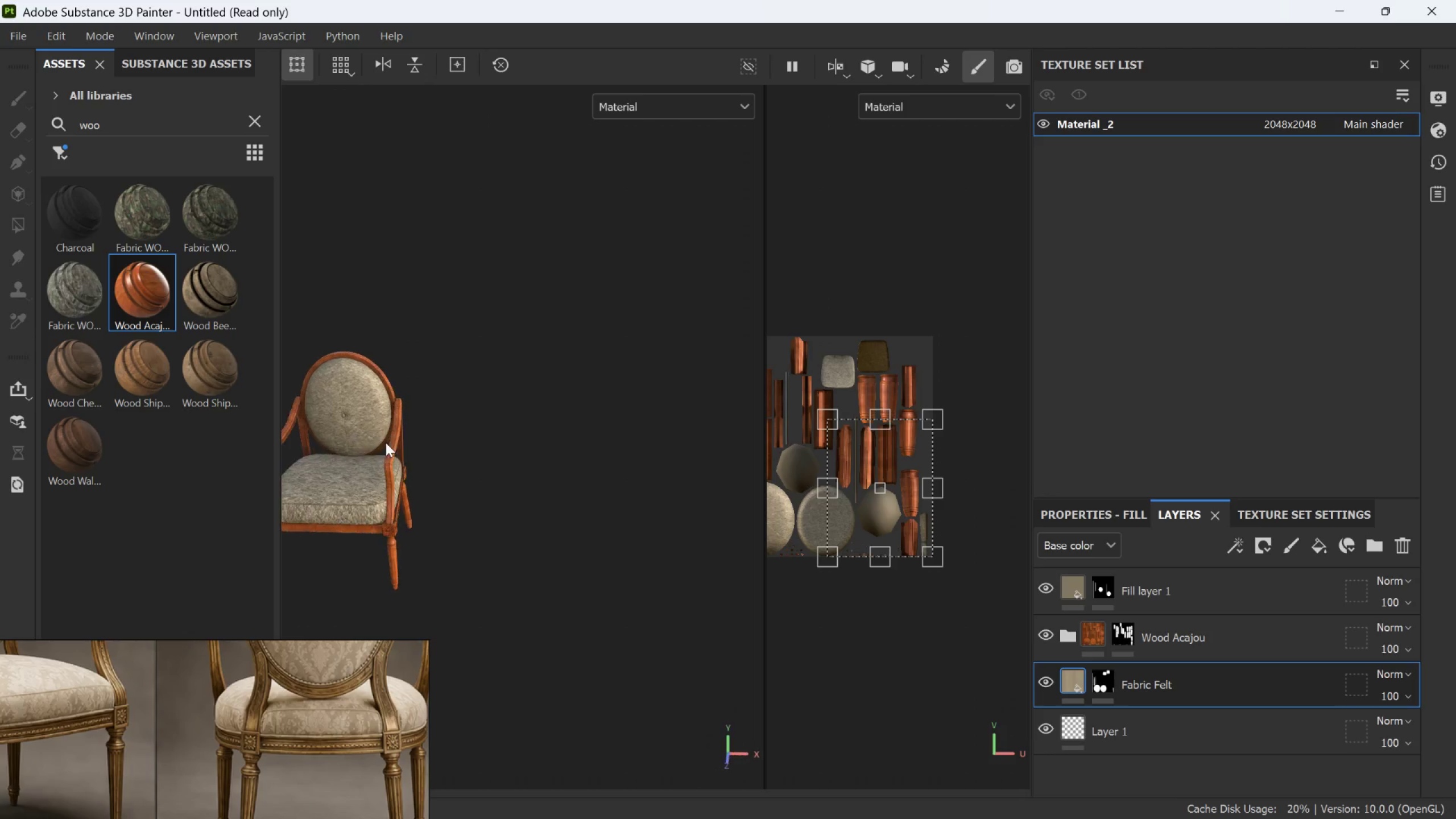 
scroll: coordinate [328, 462], scroll_direction: down, amount: 11.0
 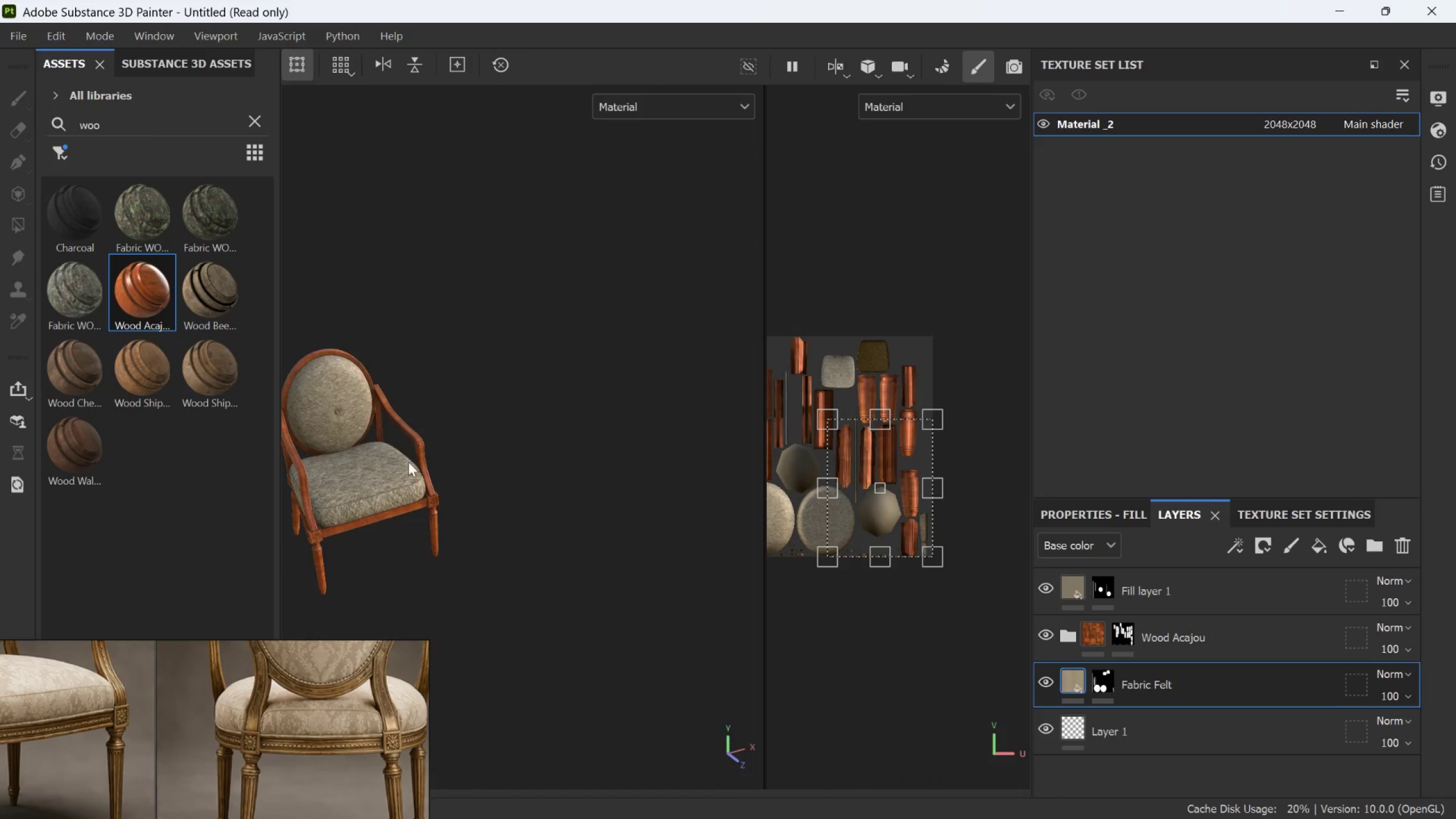 
hold_key(key=AltLeft, duration=3.31)
scroll: coordinate [386, 442], scroll_direction: down, amount: 3.0
 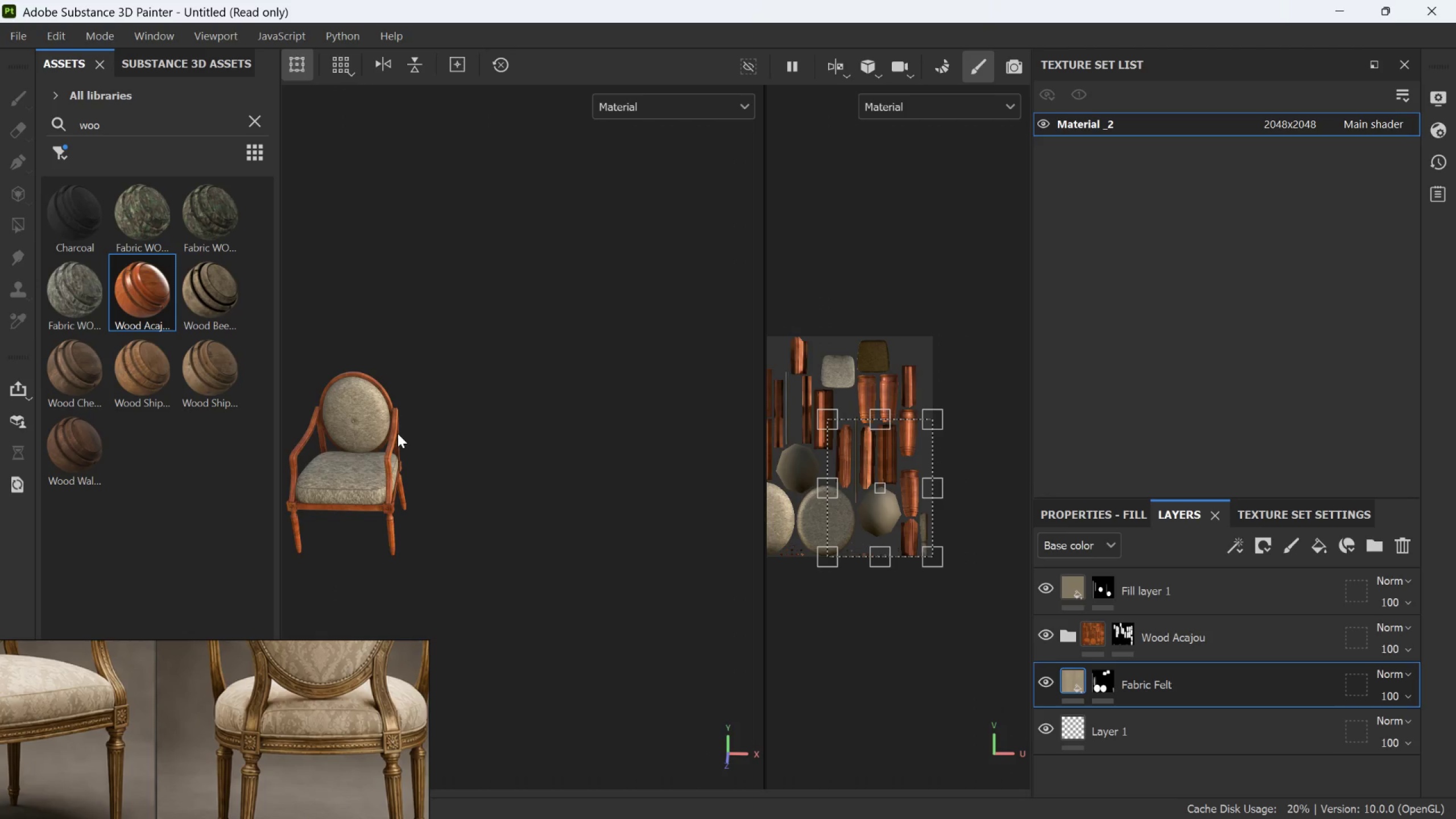 
middle_click([398, 433])
 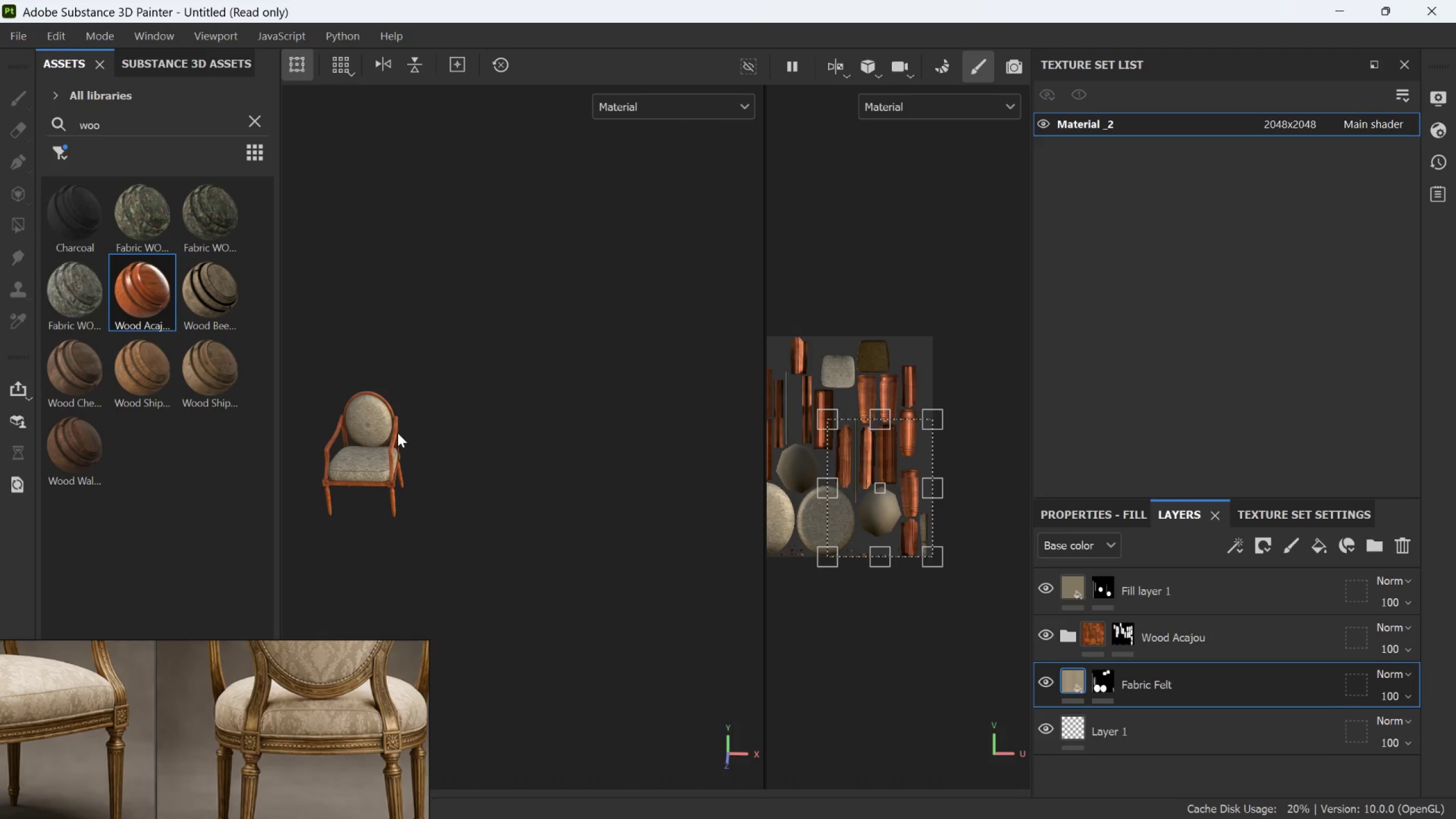 
scroll: coordinate [398, 433], scroll_direction: down, amount: 4.0
 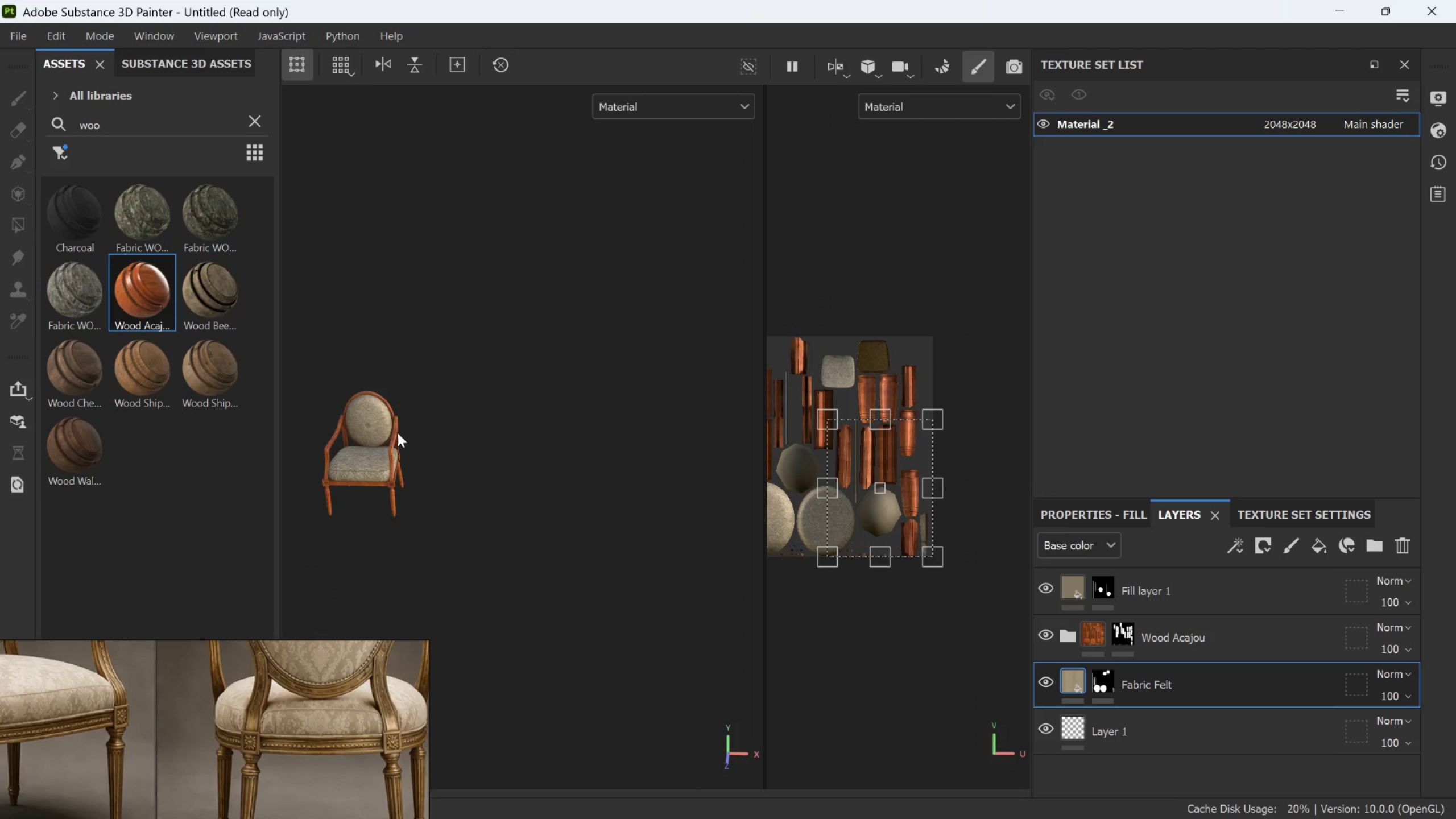 
hold_key(key=AltLeft, duration=0.47)
 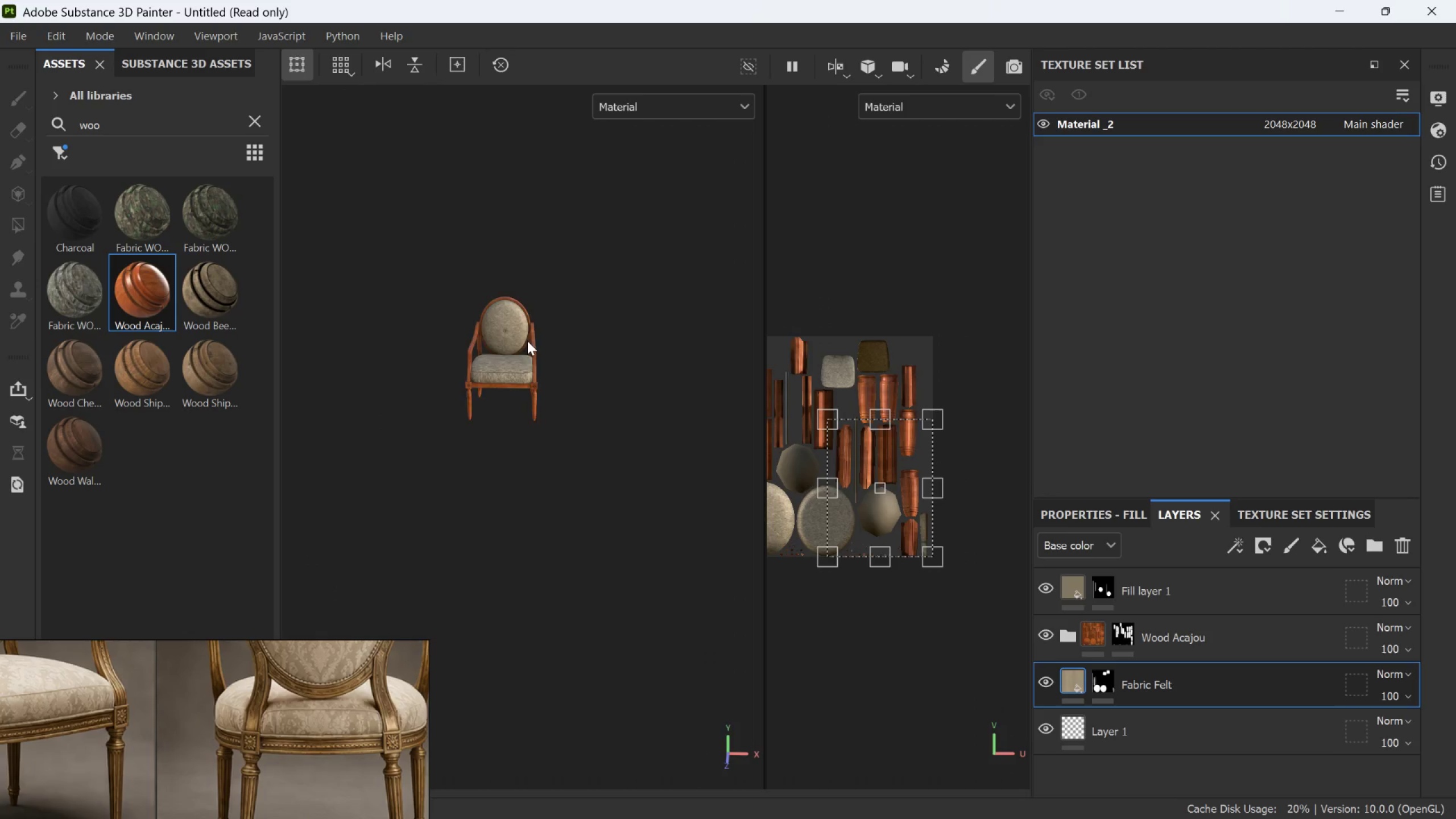 
scroll: coordinate [500, 342], scroll_direction: up, amount: 13.0
 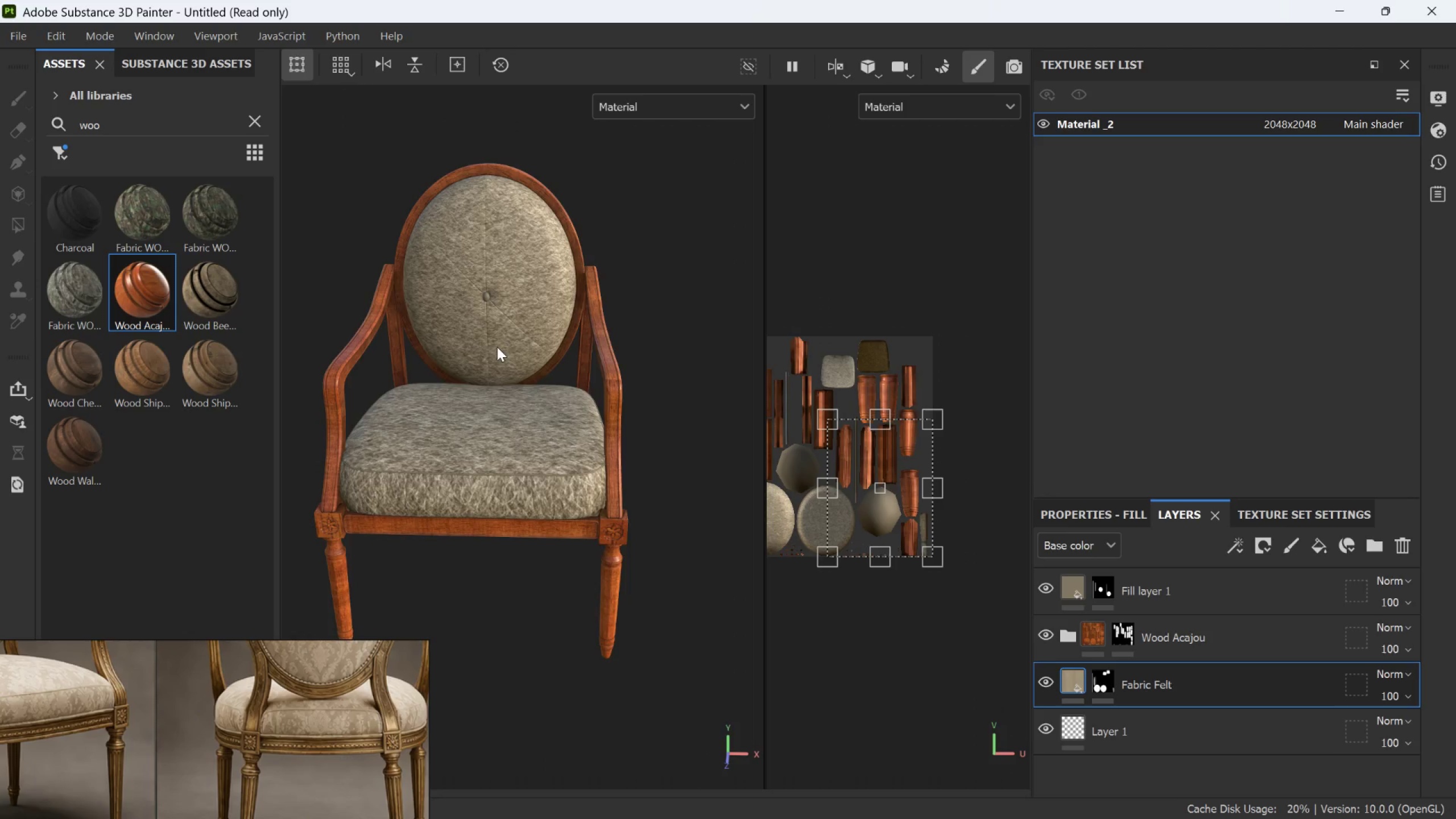 
hold_key(key=AltLeft, duration=1.12)
left_click_drag(start_coordinate=[487, 357], to_coordinate=[506, 278])
 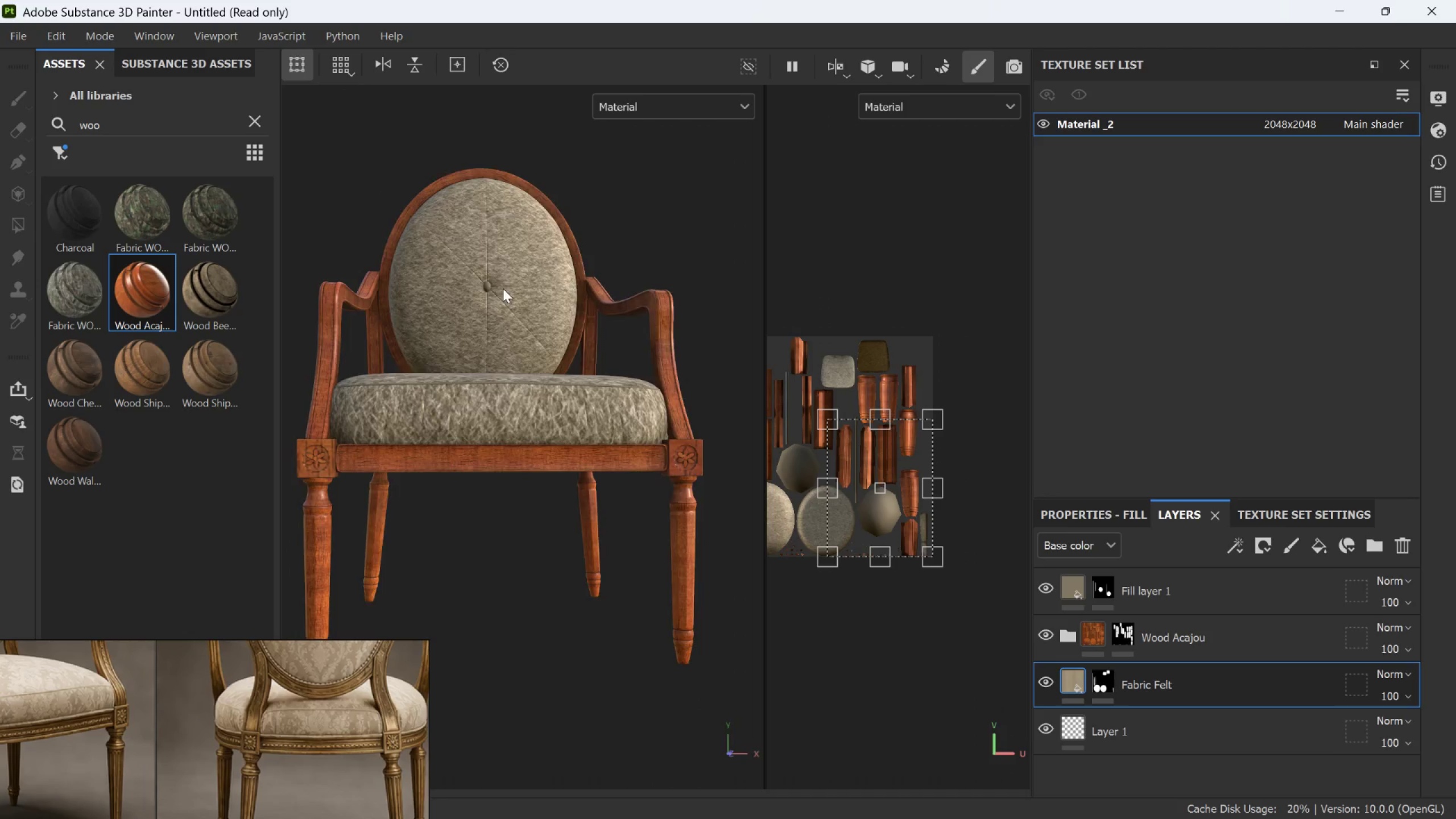 
scroll: coordinate [497, 350], scroll_direction: up, amount: 1.0
 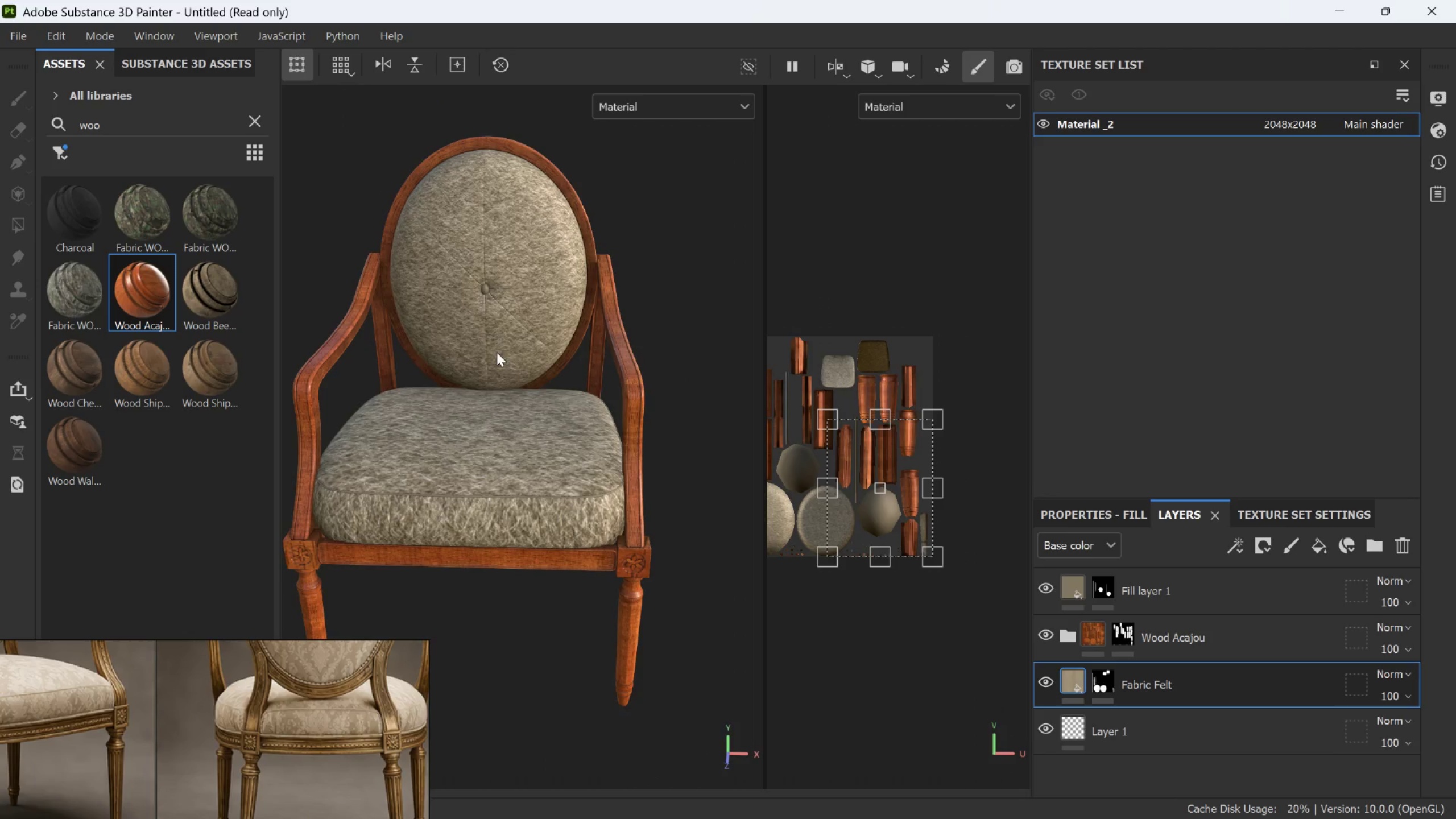 
hold_key(key=AltLeft, duration=1.53)
left_click_drag(start_coordinate=[491, 363], to_coordinate=[594, 212])
 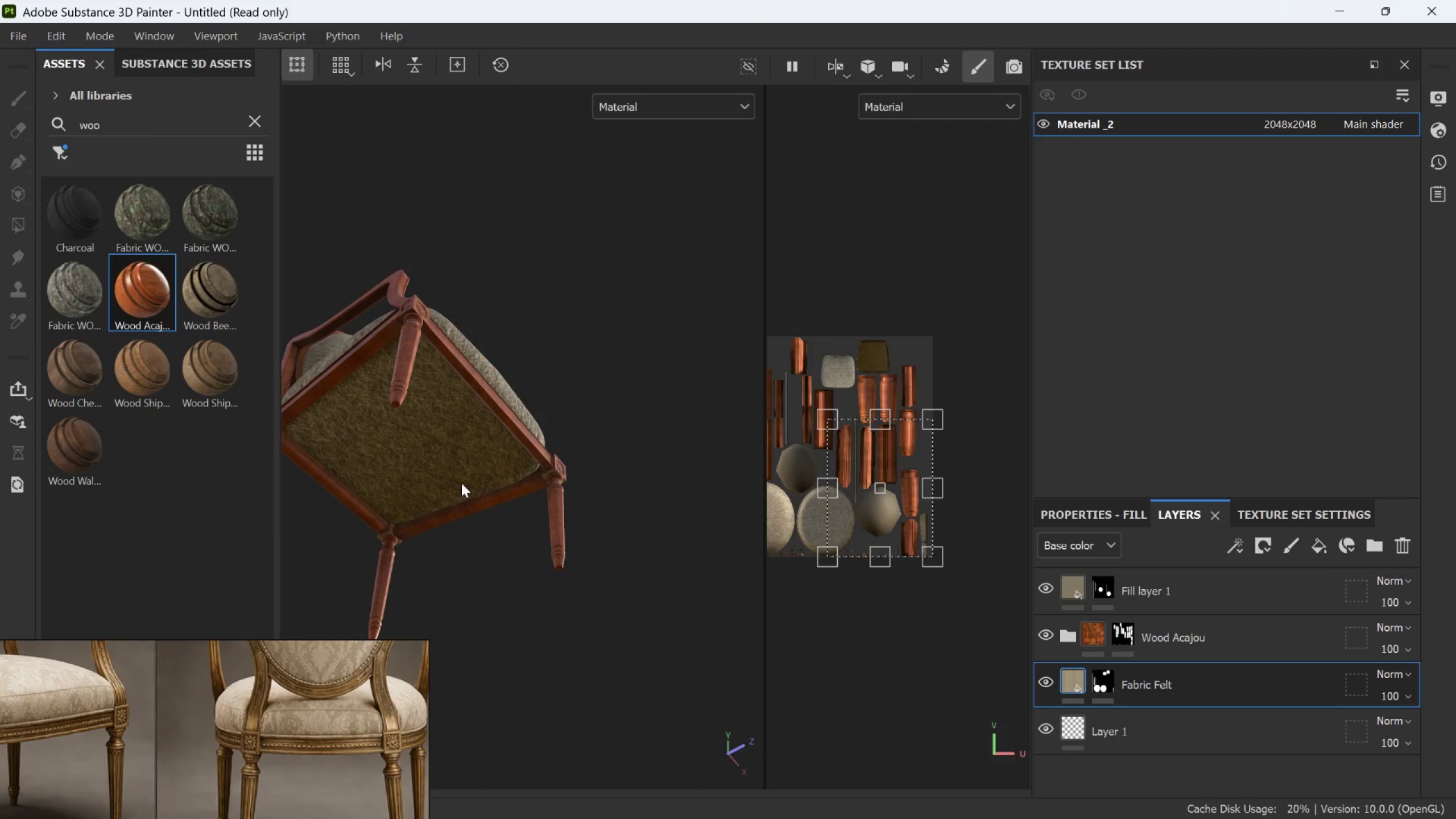 
scroll: coordinate [504, 323], scroll_direction: down, amount: 4.0
 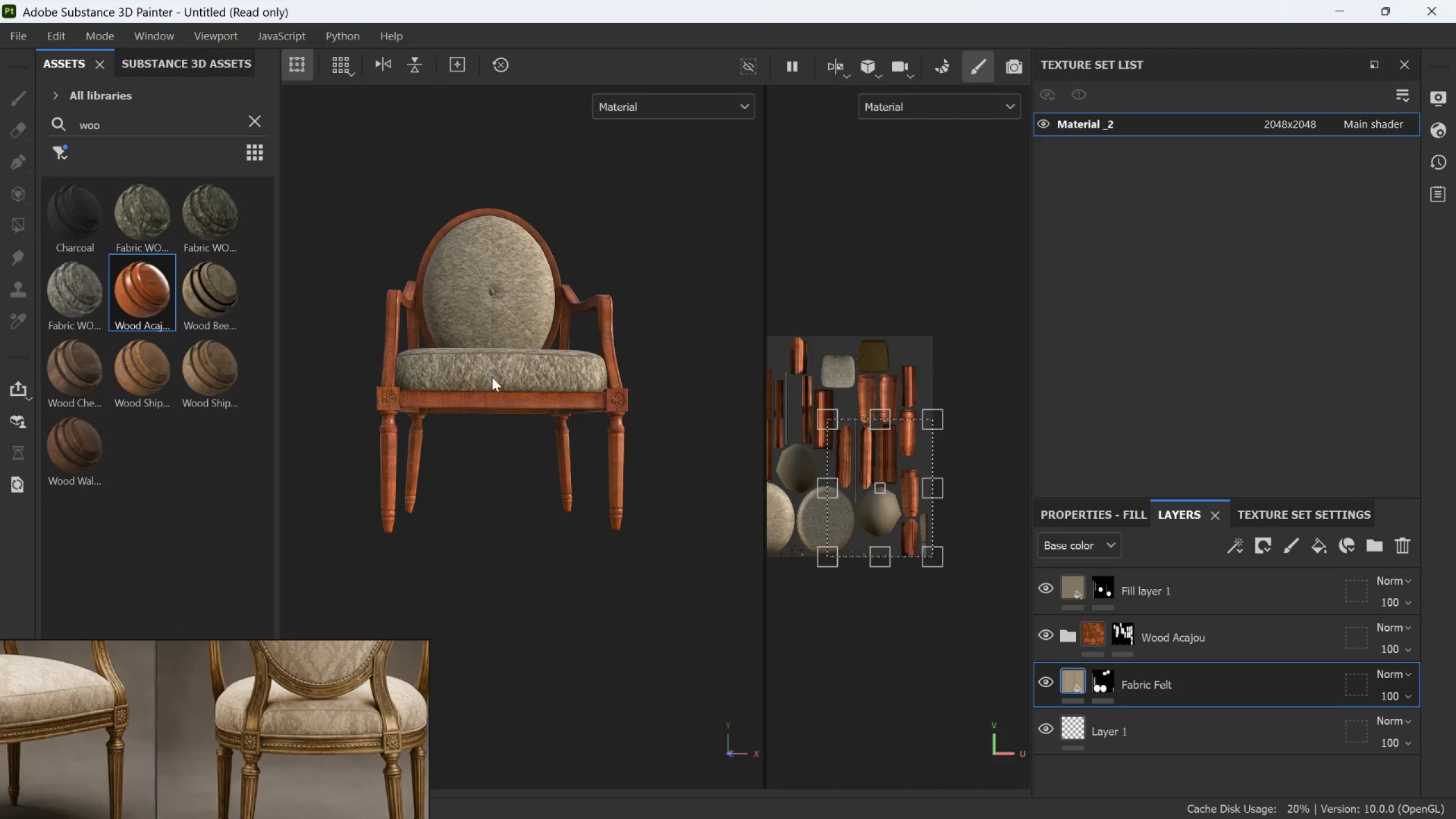 
scroll: coordinate [1094, 631], scroll_direction: up, amount: 25.0
 